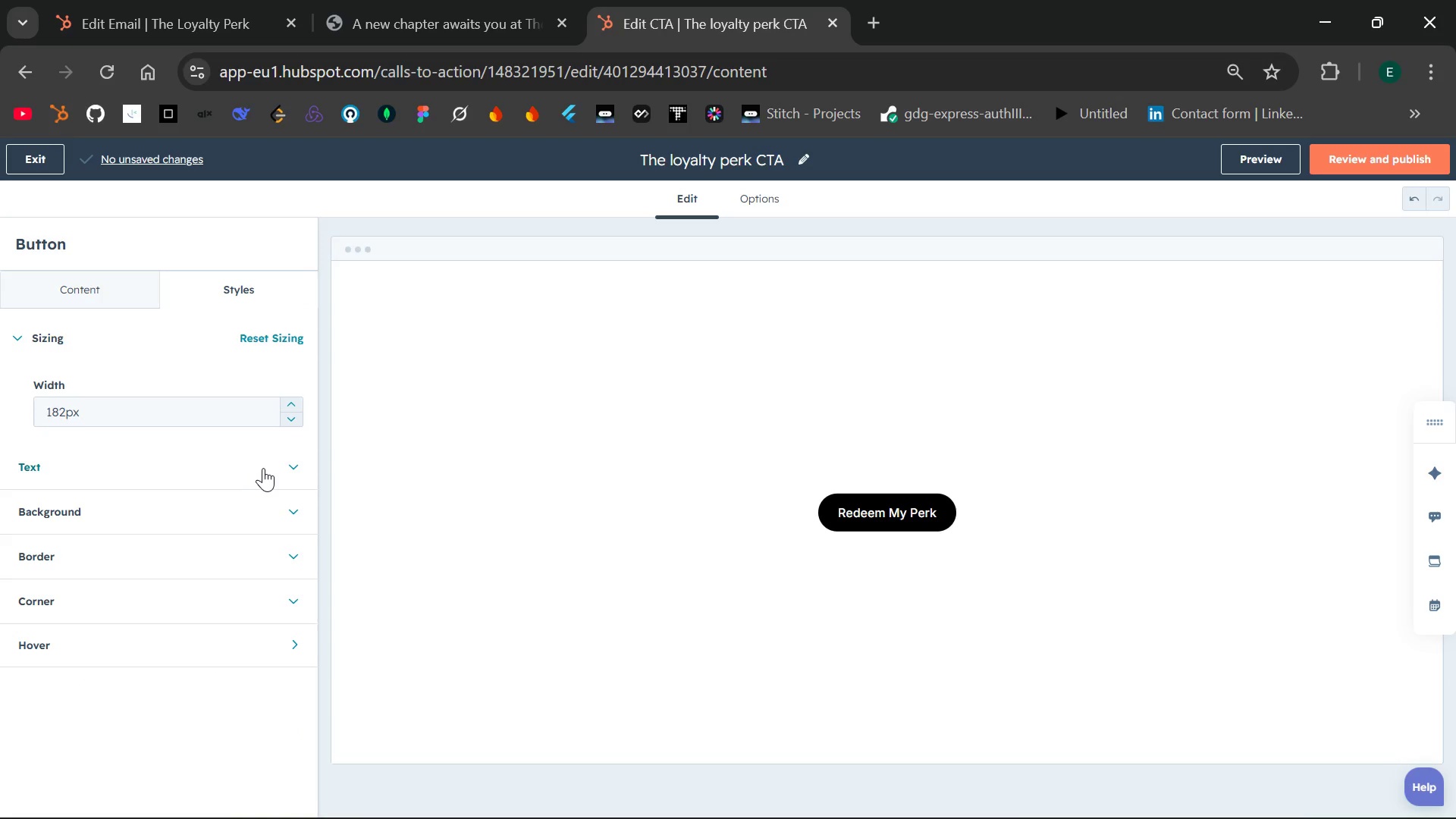 
left_click([266, 468])
 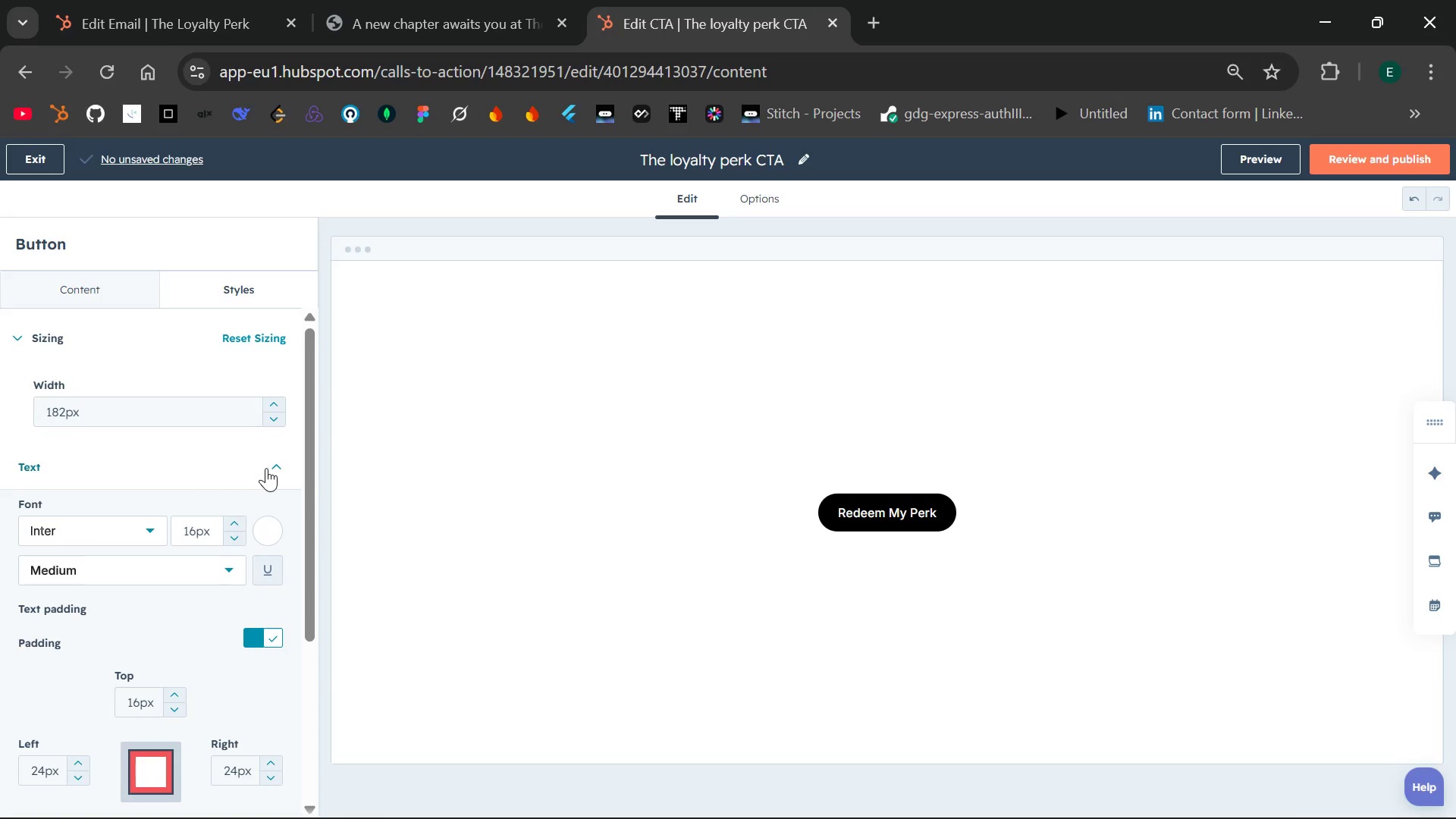 
left_click([266, 468])
 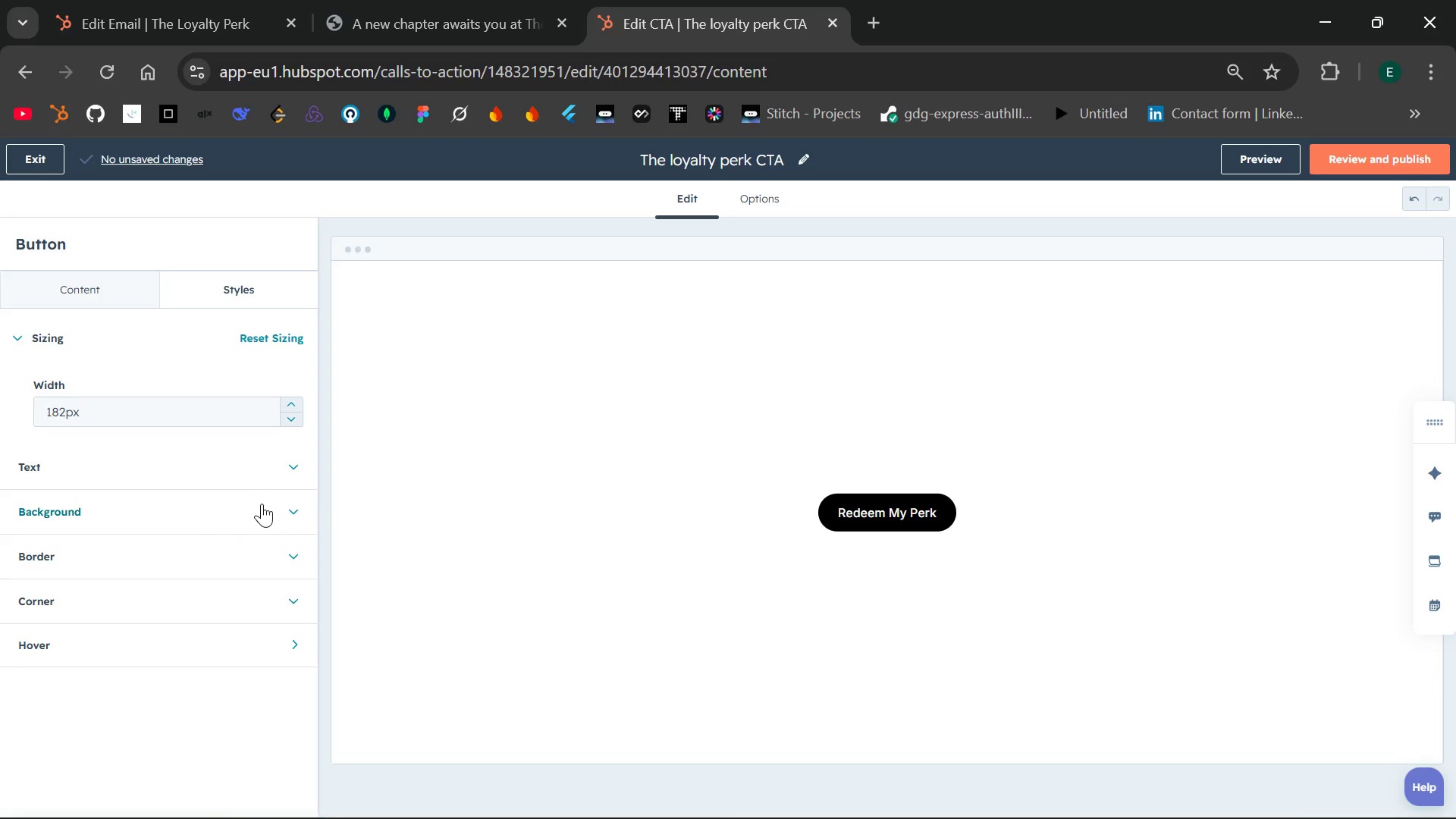 
left_click([262, 504])
 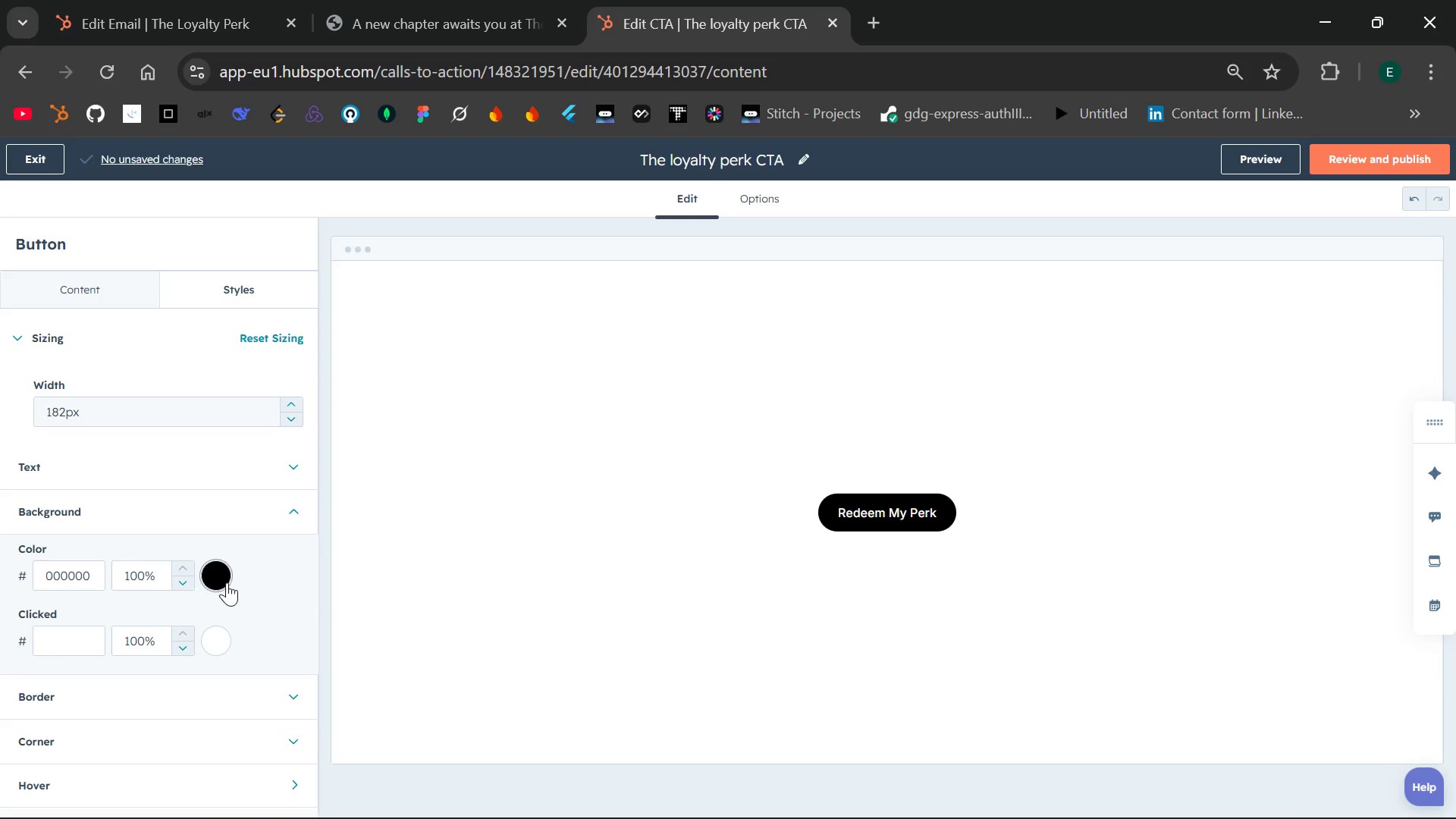 
left_click([221, 578])
 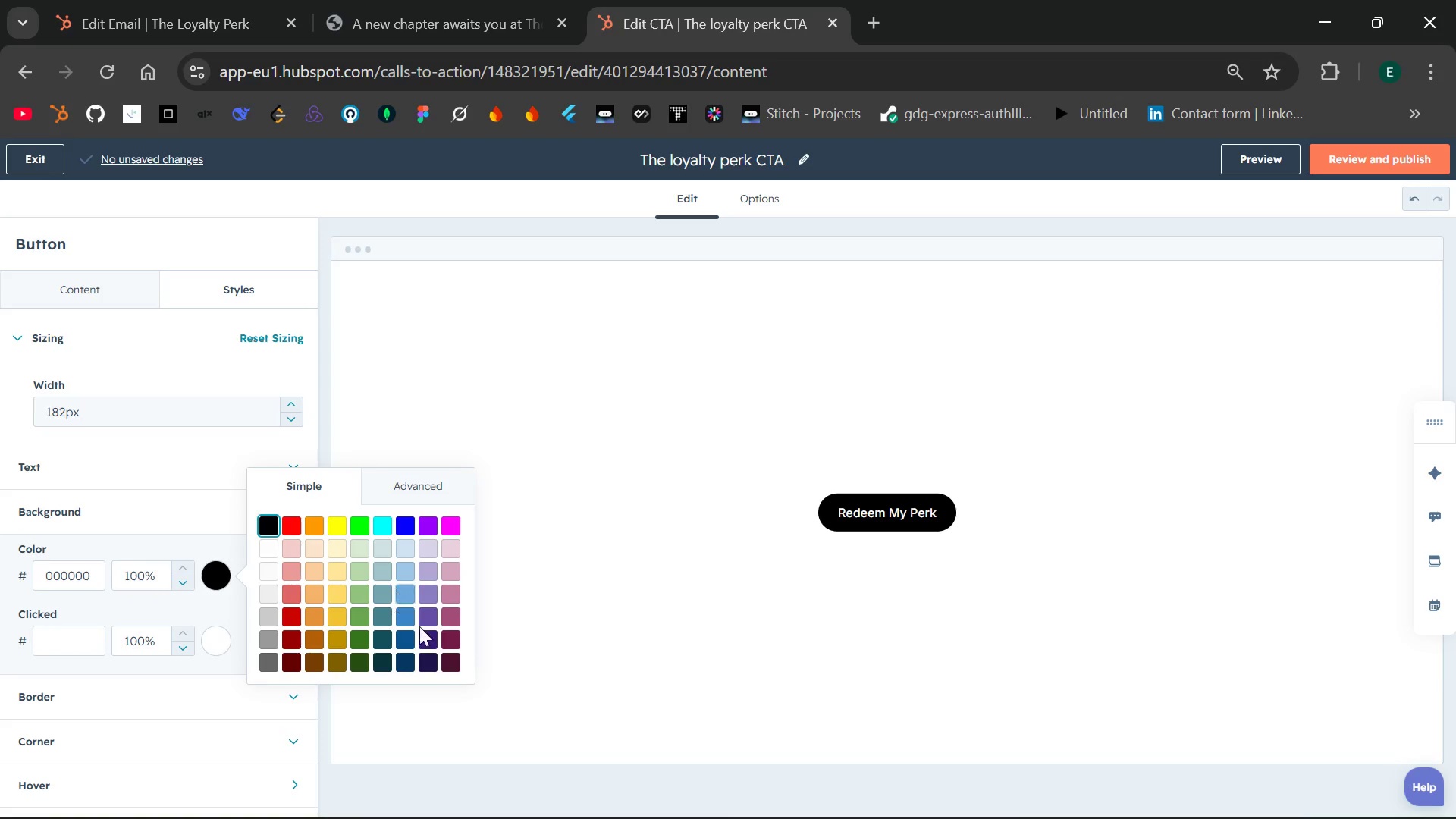 
left_click([429, 657])
 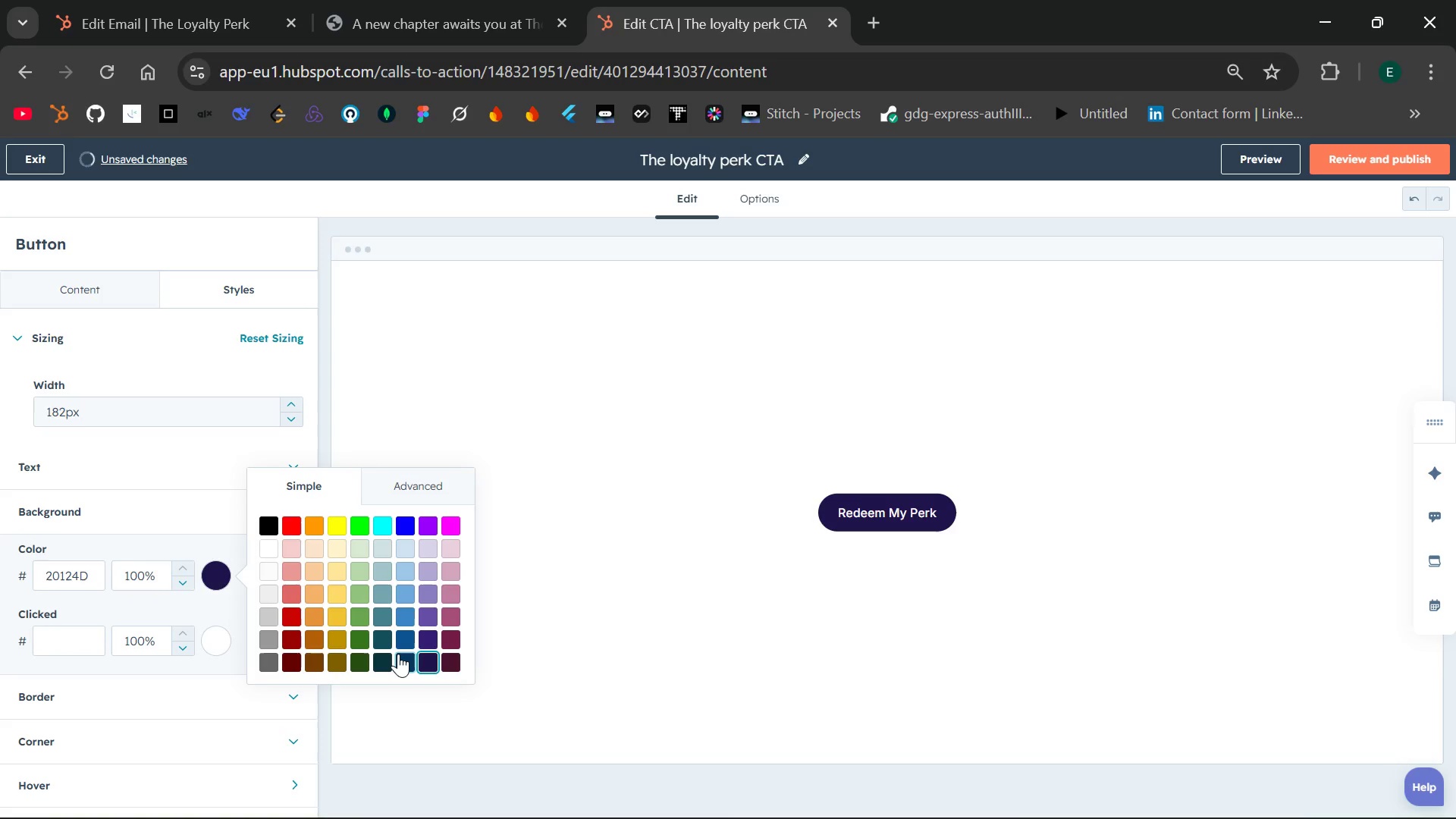 
left_click([398, 654])
 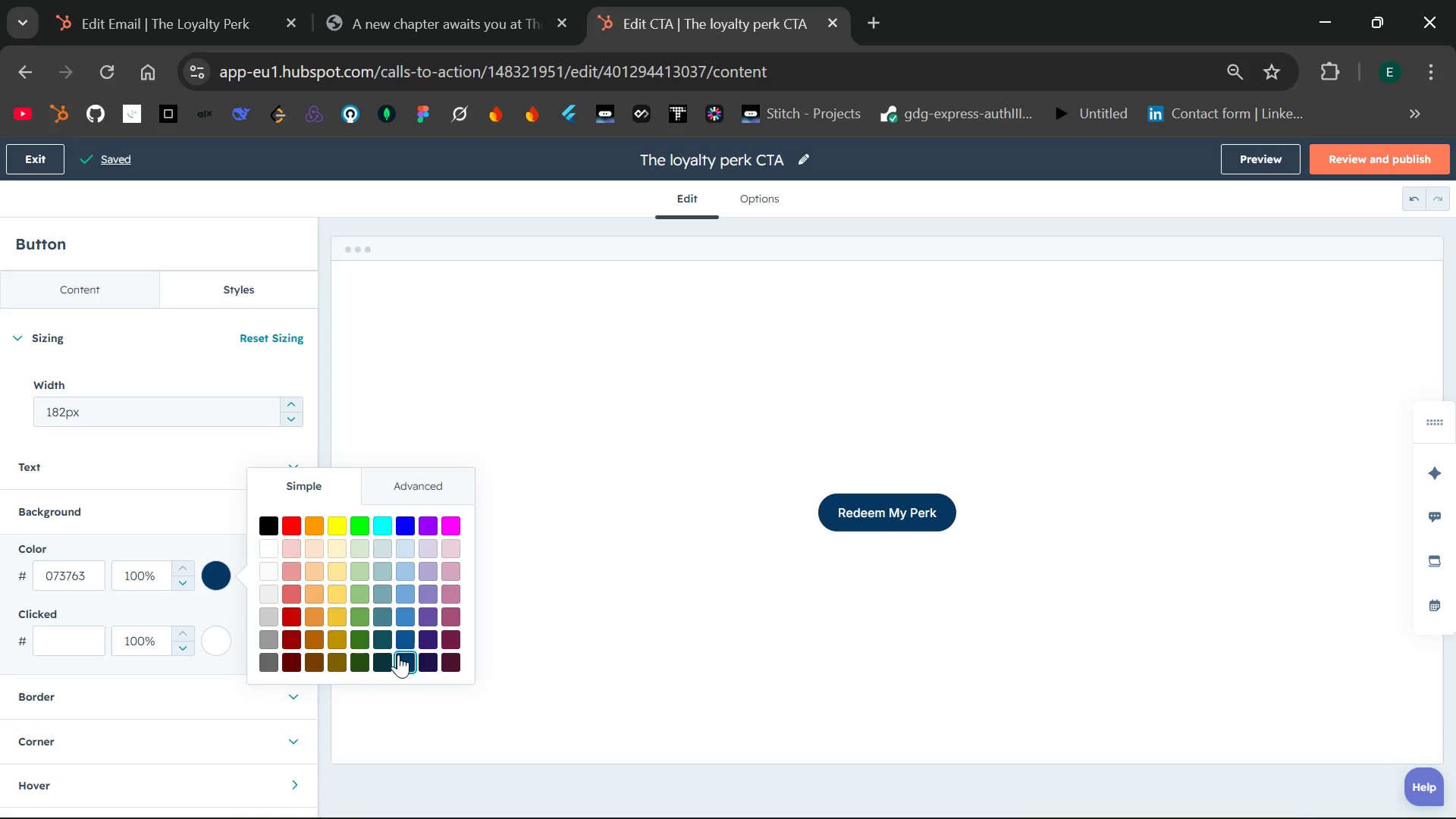 
left_click_drag(start_coordinate=[398, 654], to_coordinate=[205, 516])
 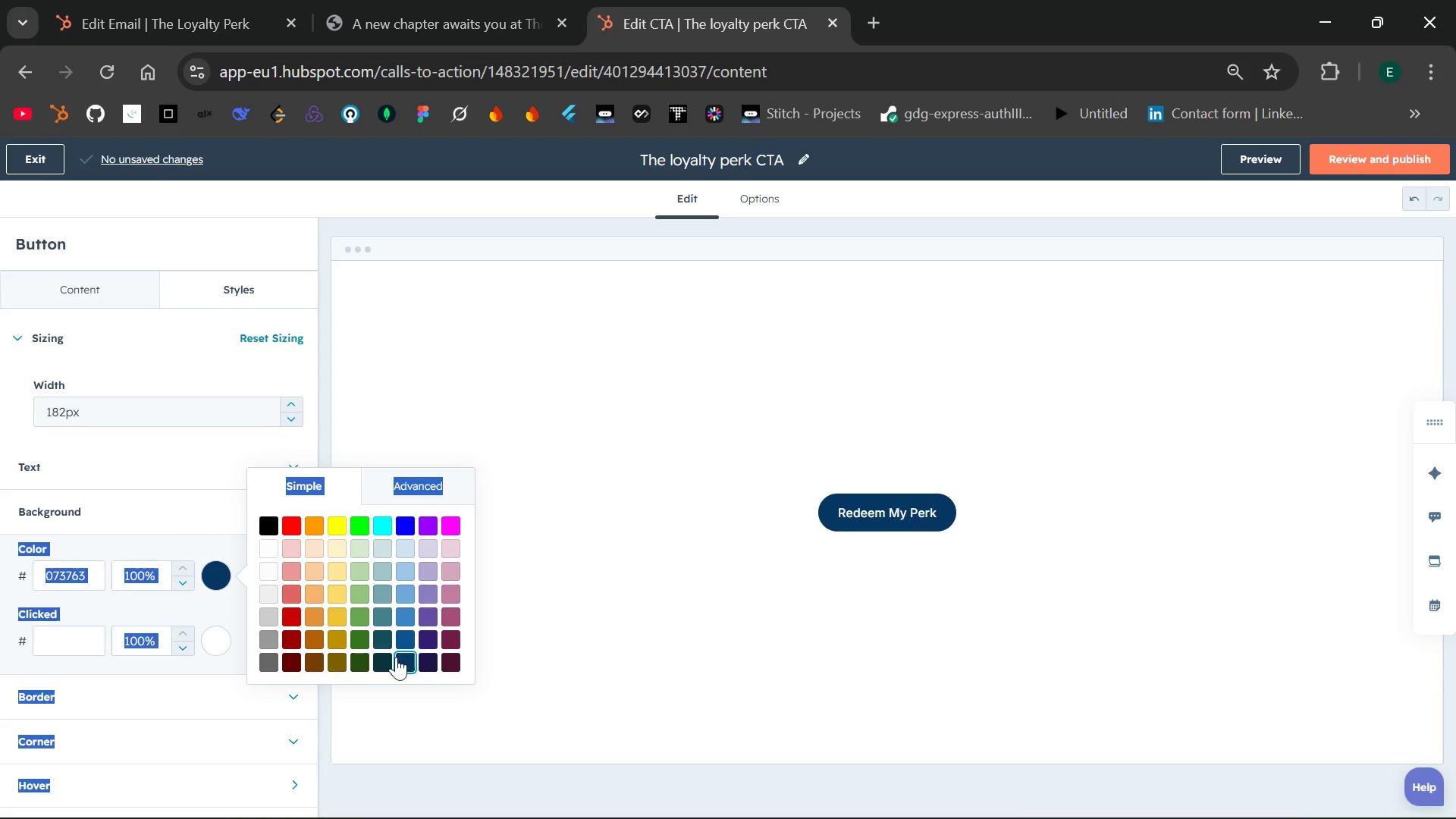 
left_click([396, 657])
 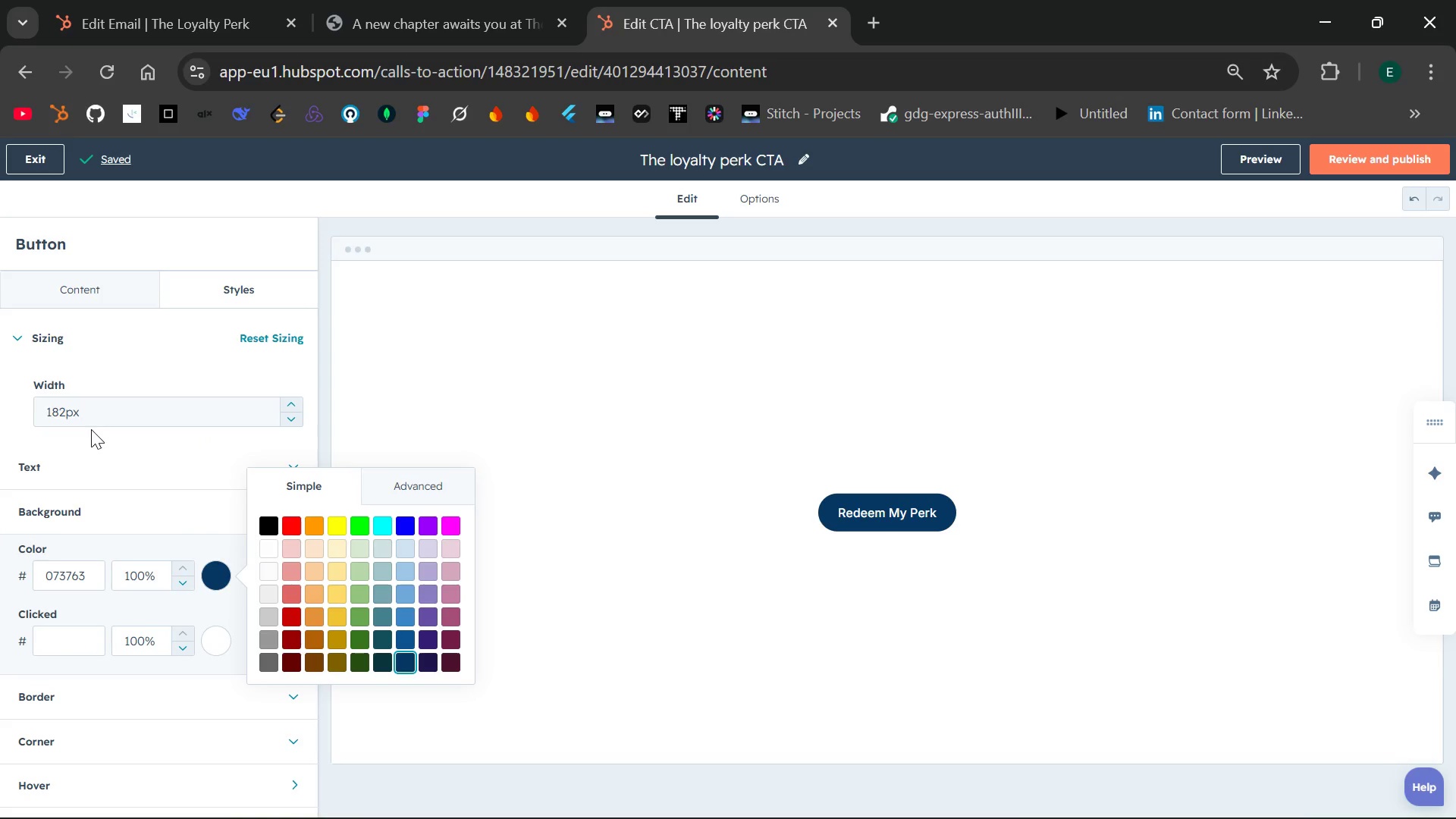 
left_click([64, 406])
 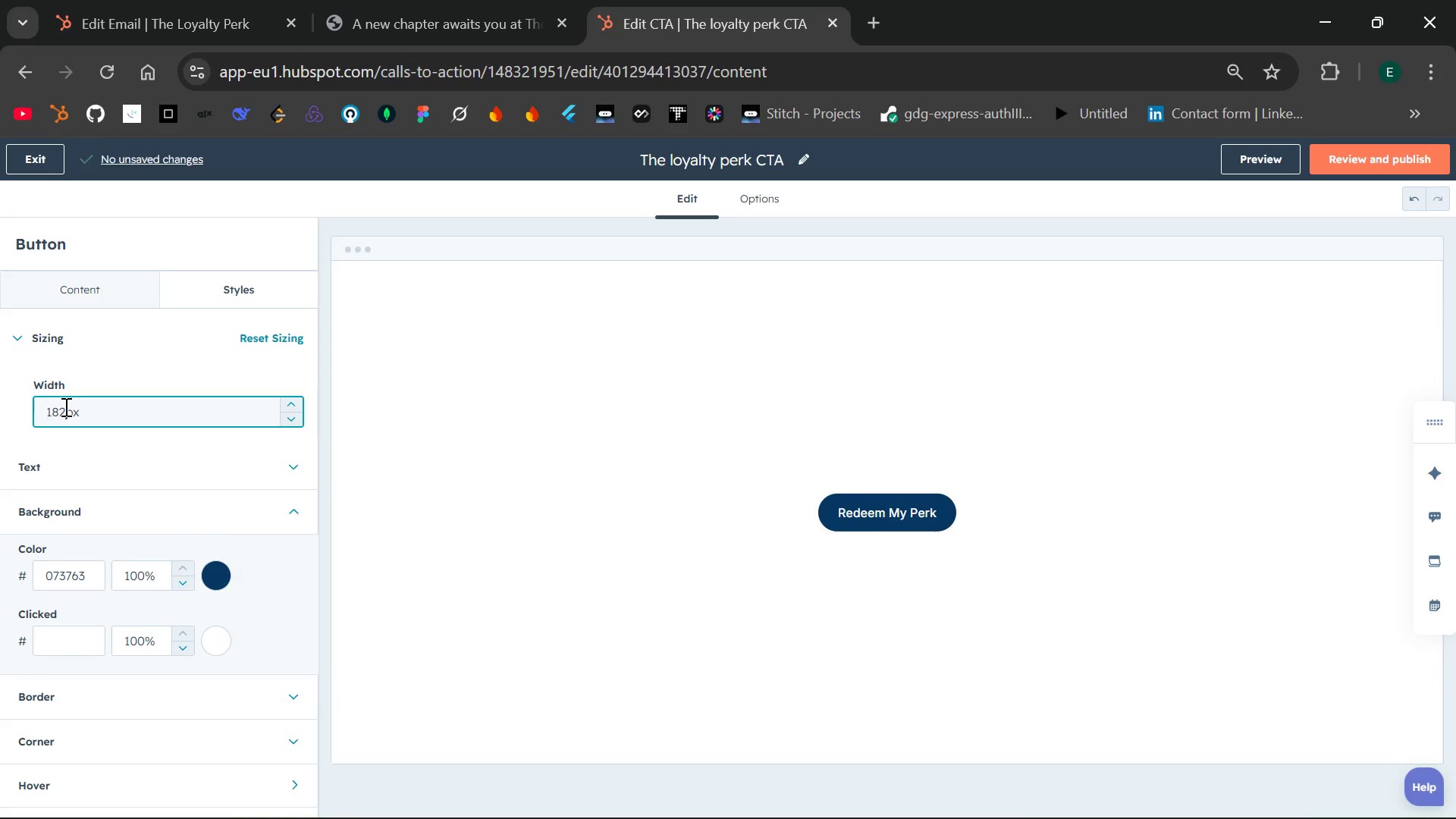 
key(Backspace)
key(Backspace)
key(Backspace)
type(2)
key(Backspace)
type(300)
 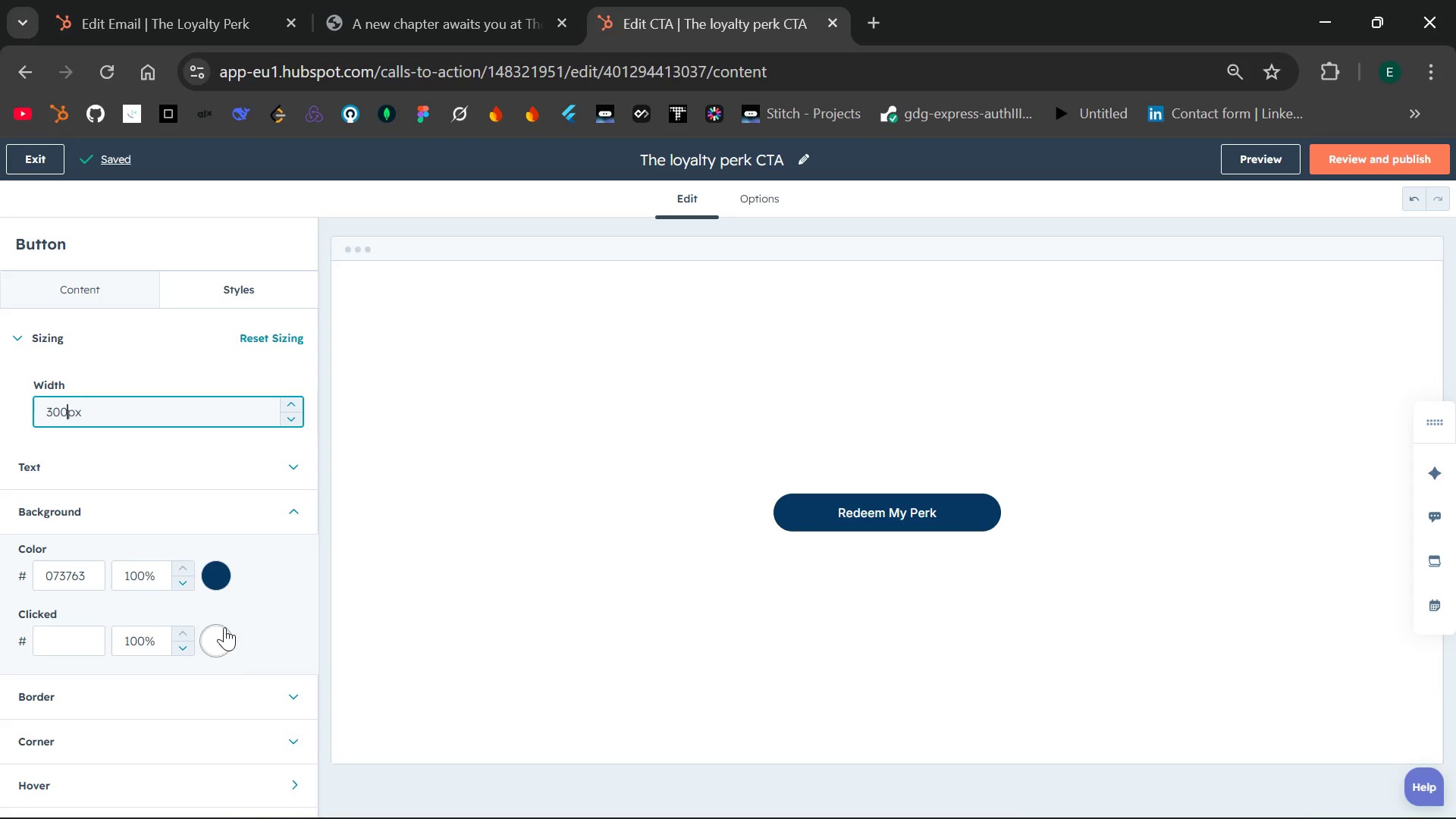 
wait(7.27)
 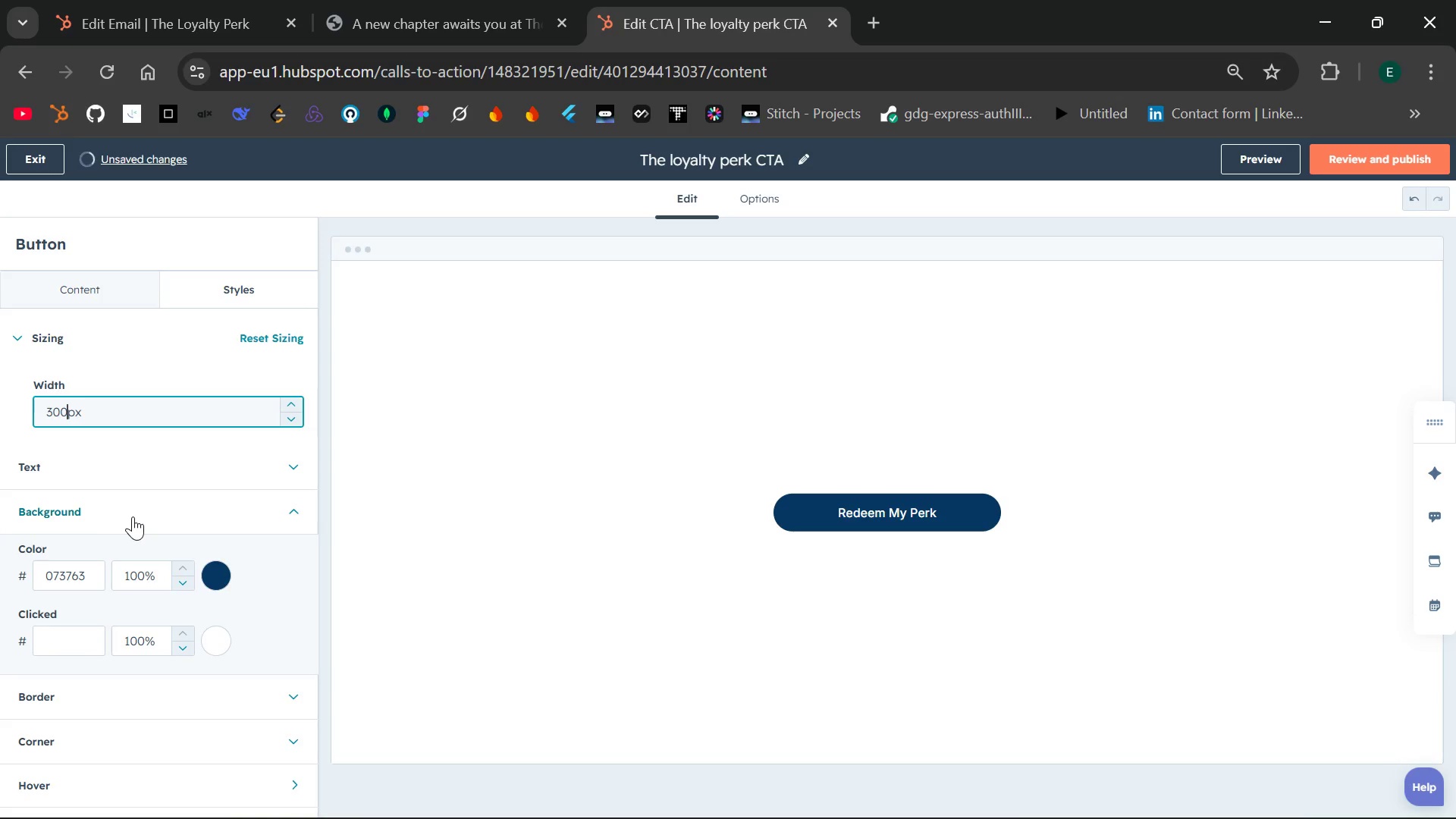 
left_click([215, 704])
 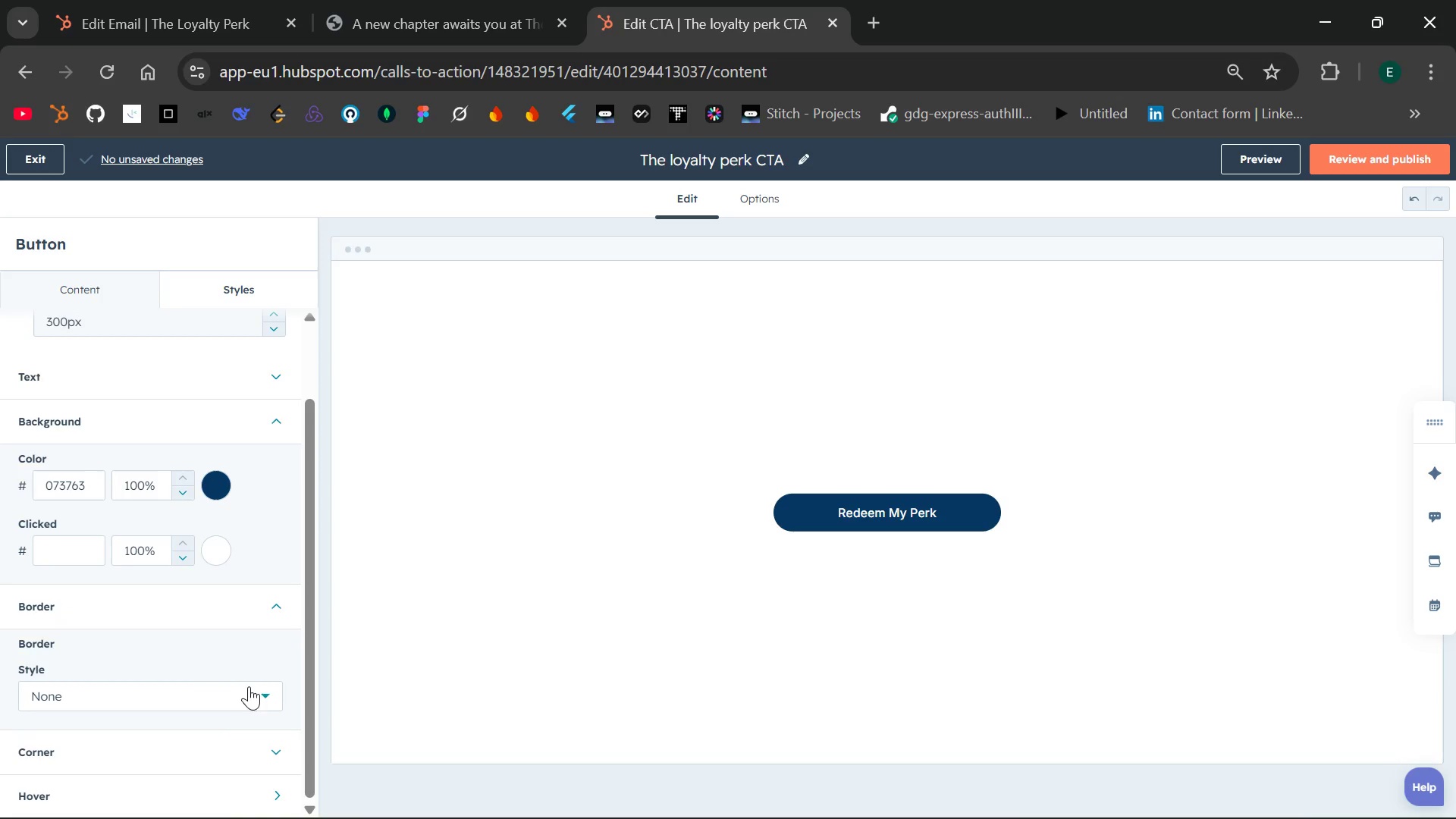 
left_click([259, 688])
 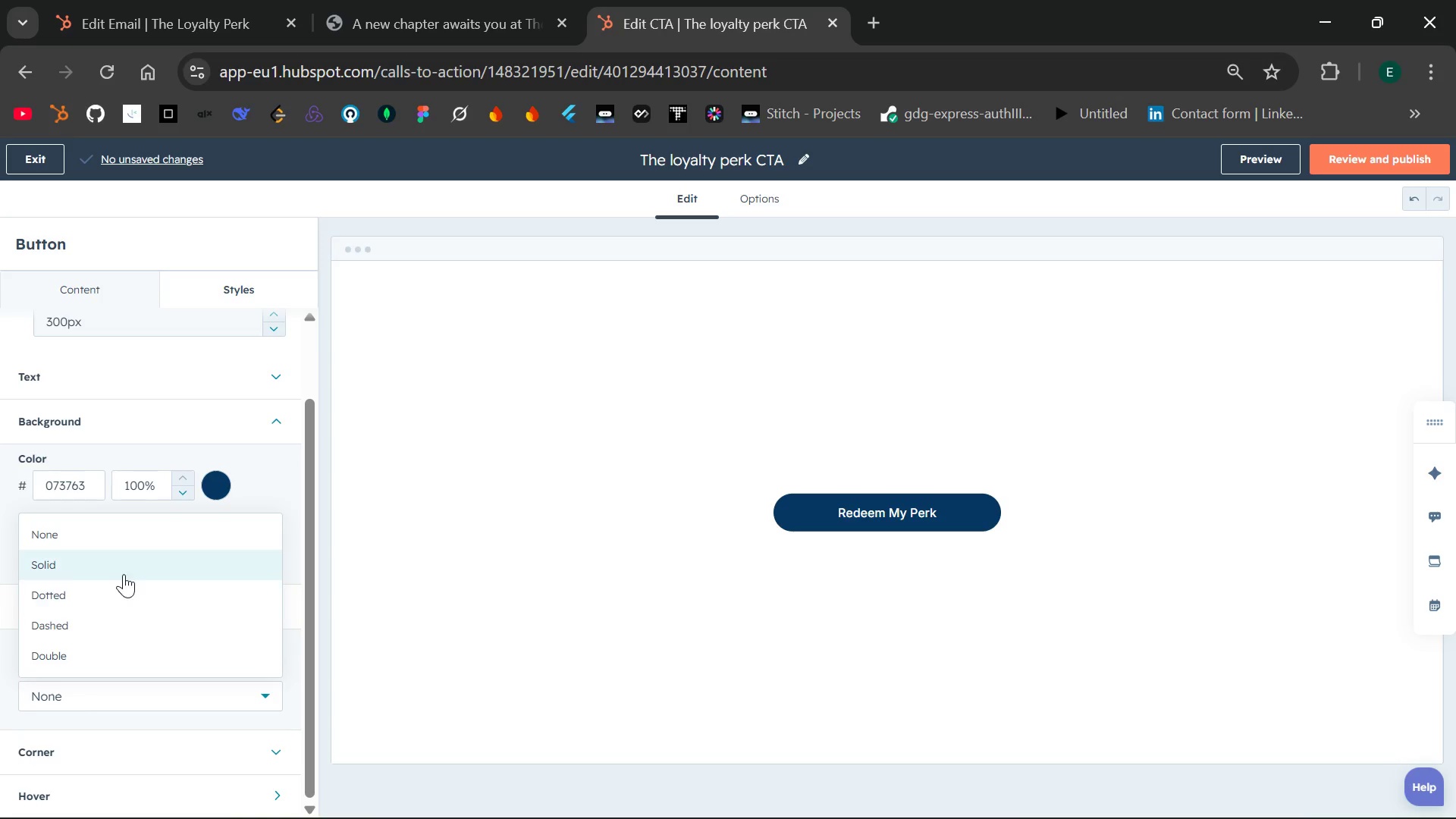 
left_click([121, 570])
 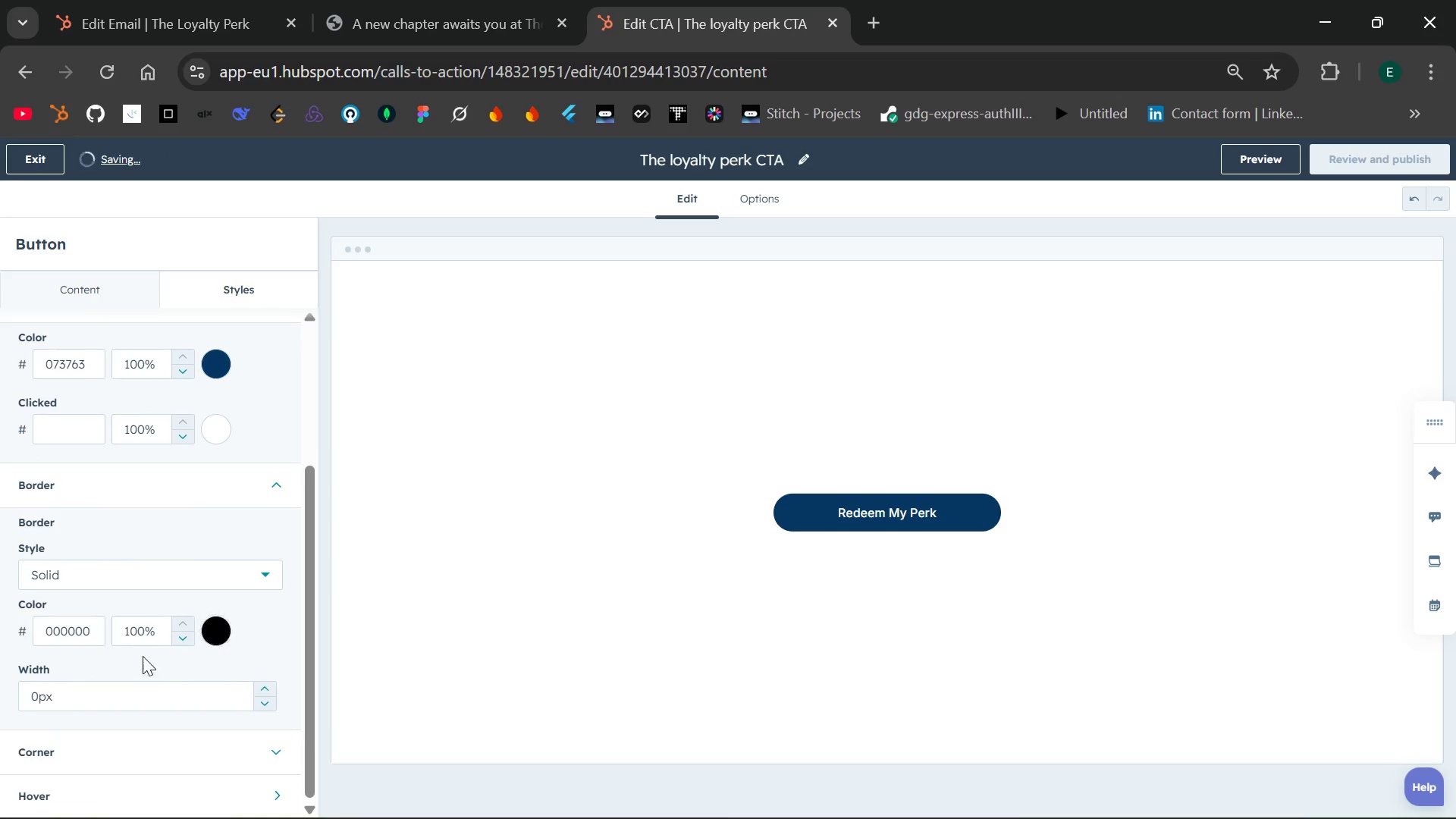 
left_click([37, 692])
 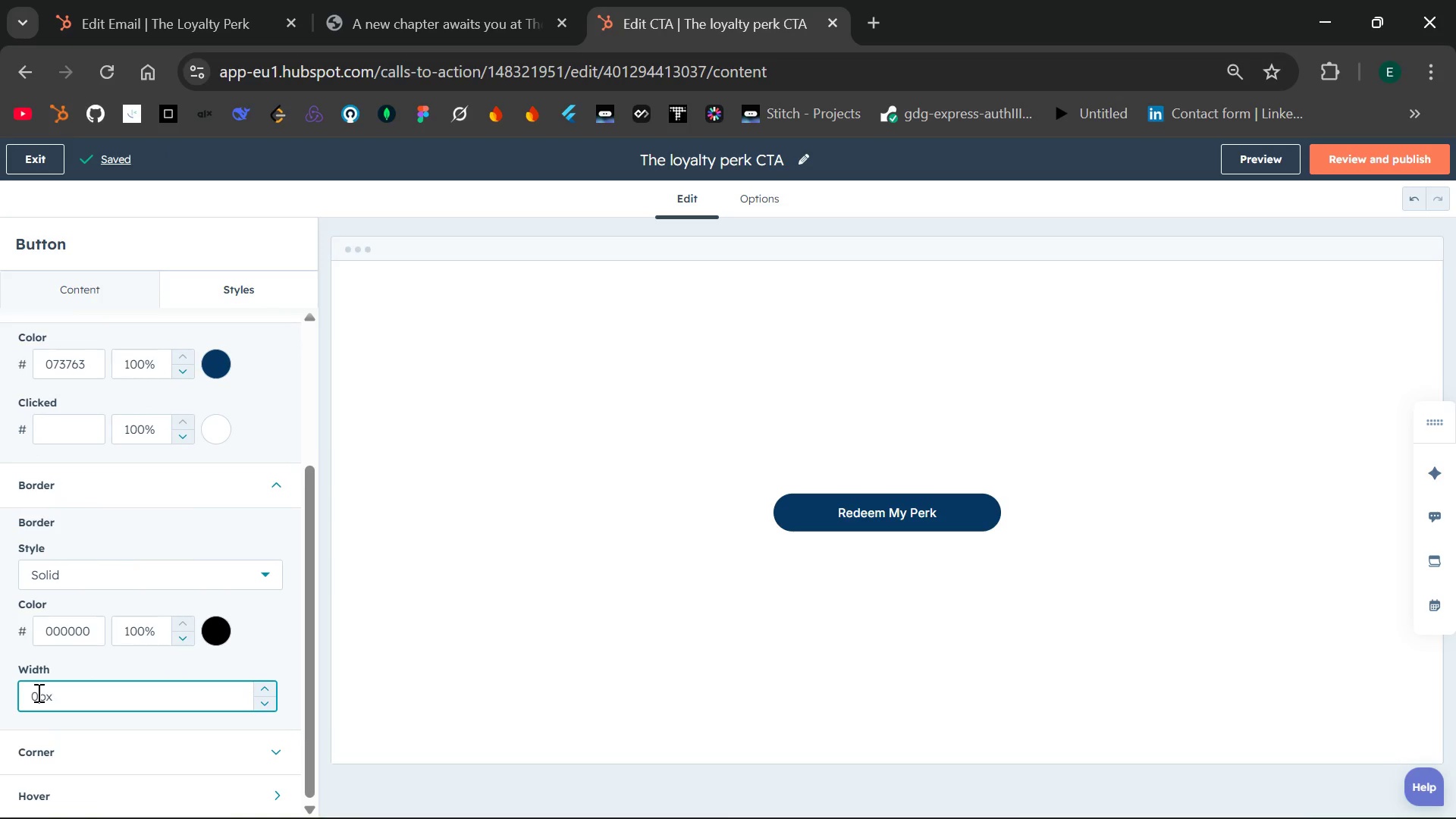 
key(Backspace)
 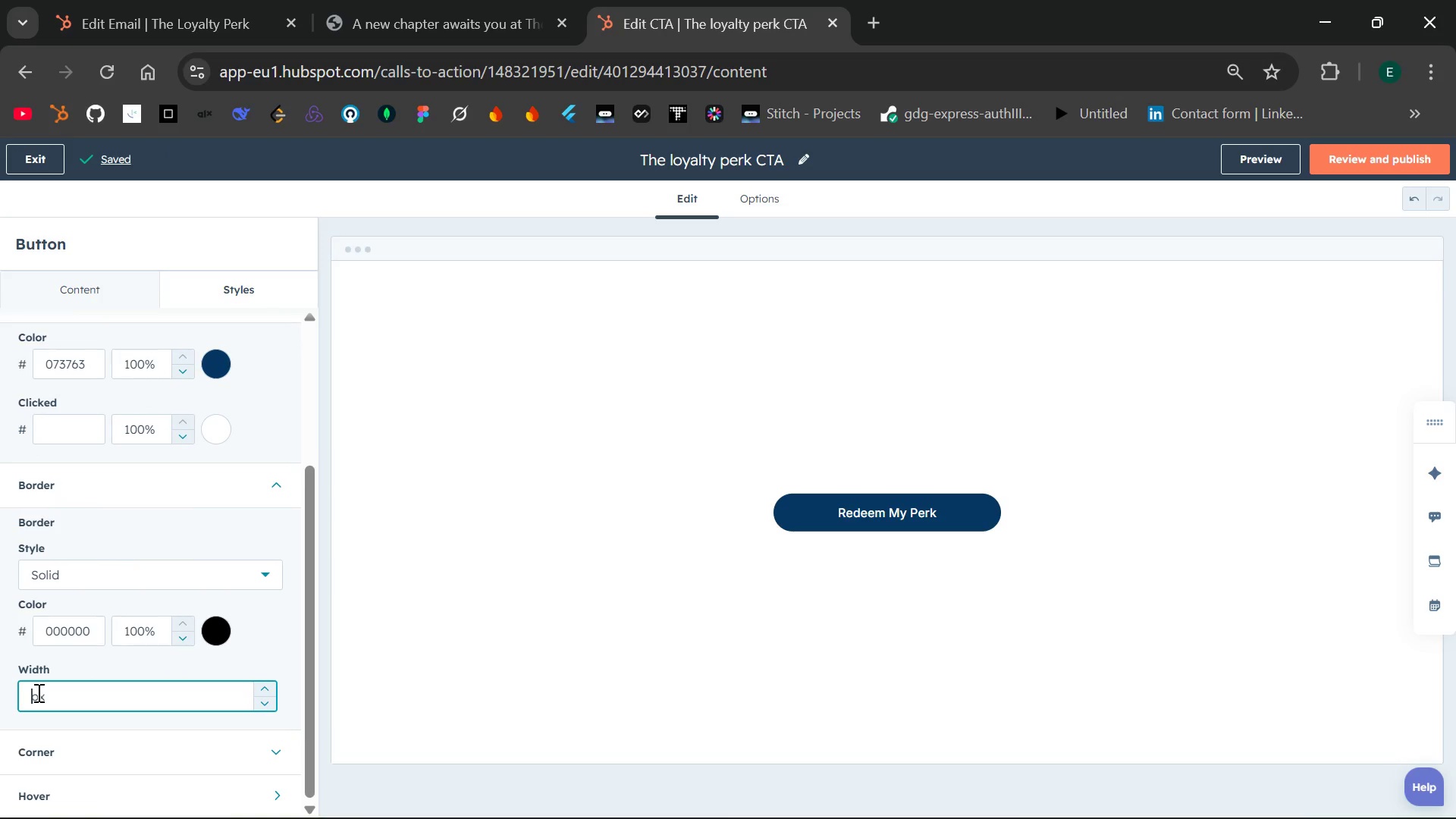 
key(2)
 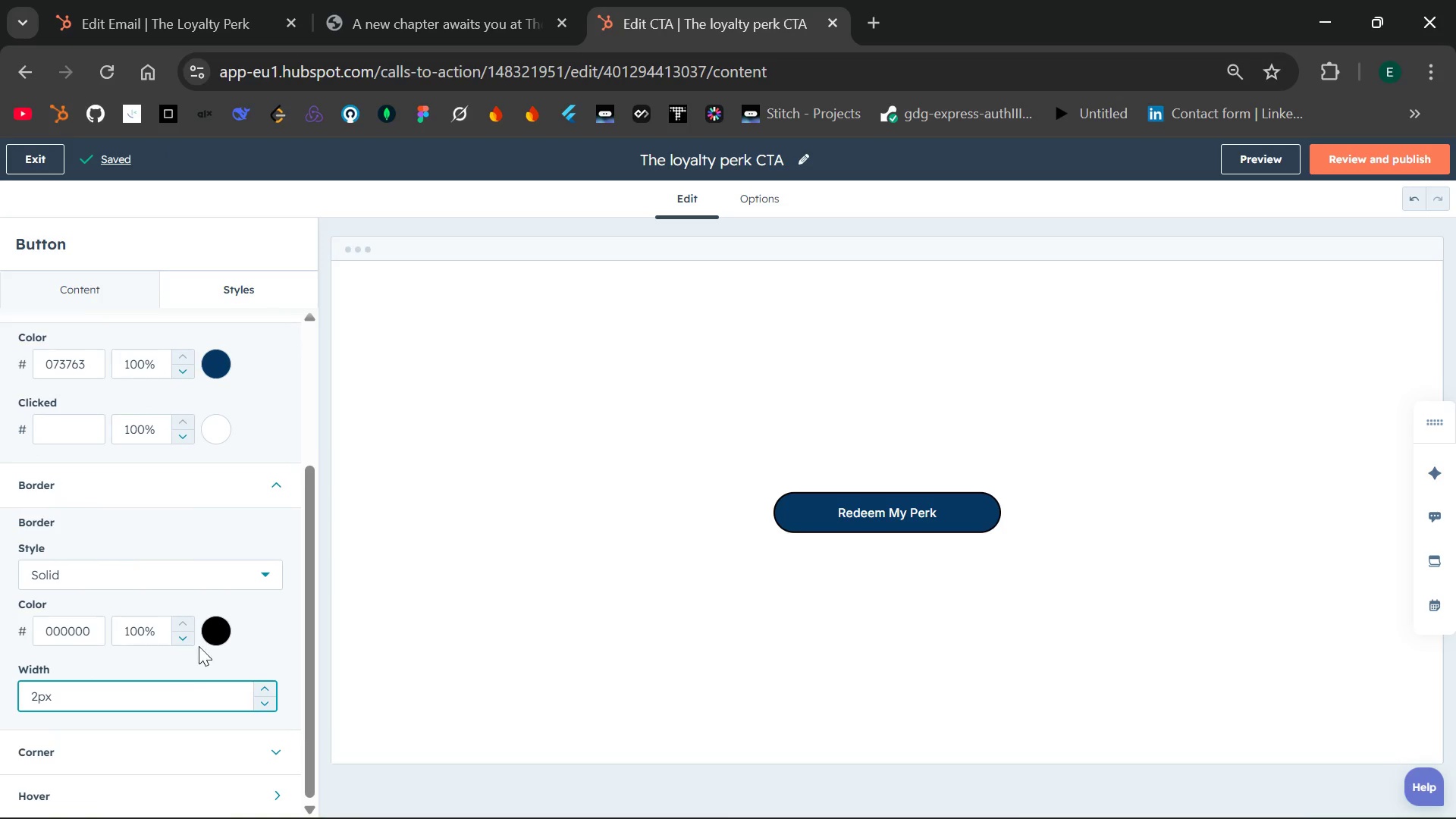 
left_click([206, 642])
 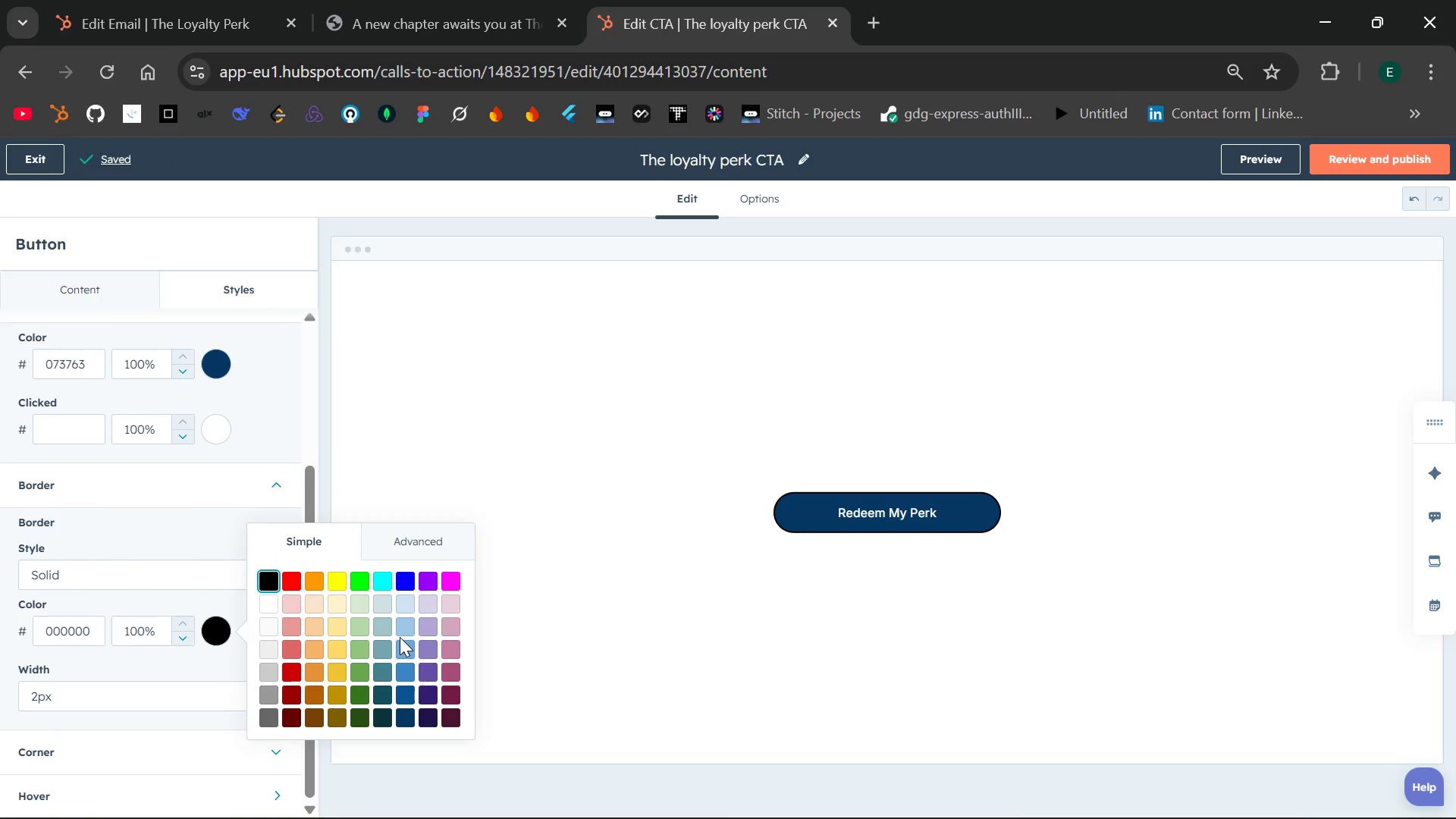 
left_click([400, 643])
 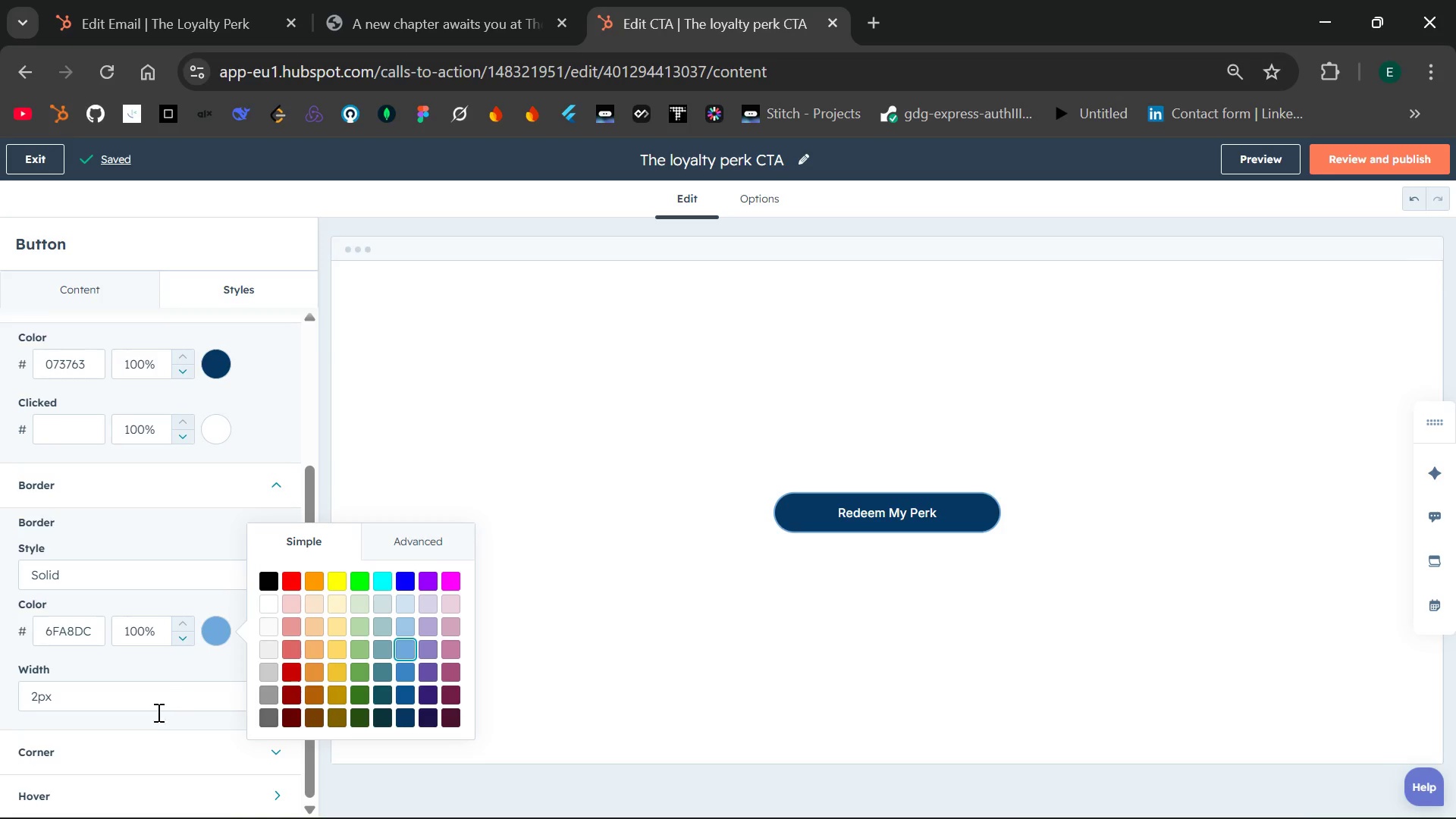 
left_click([149, 721])
 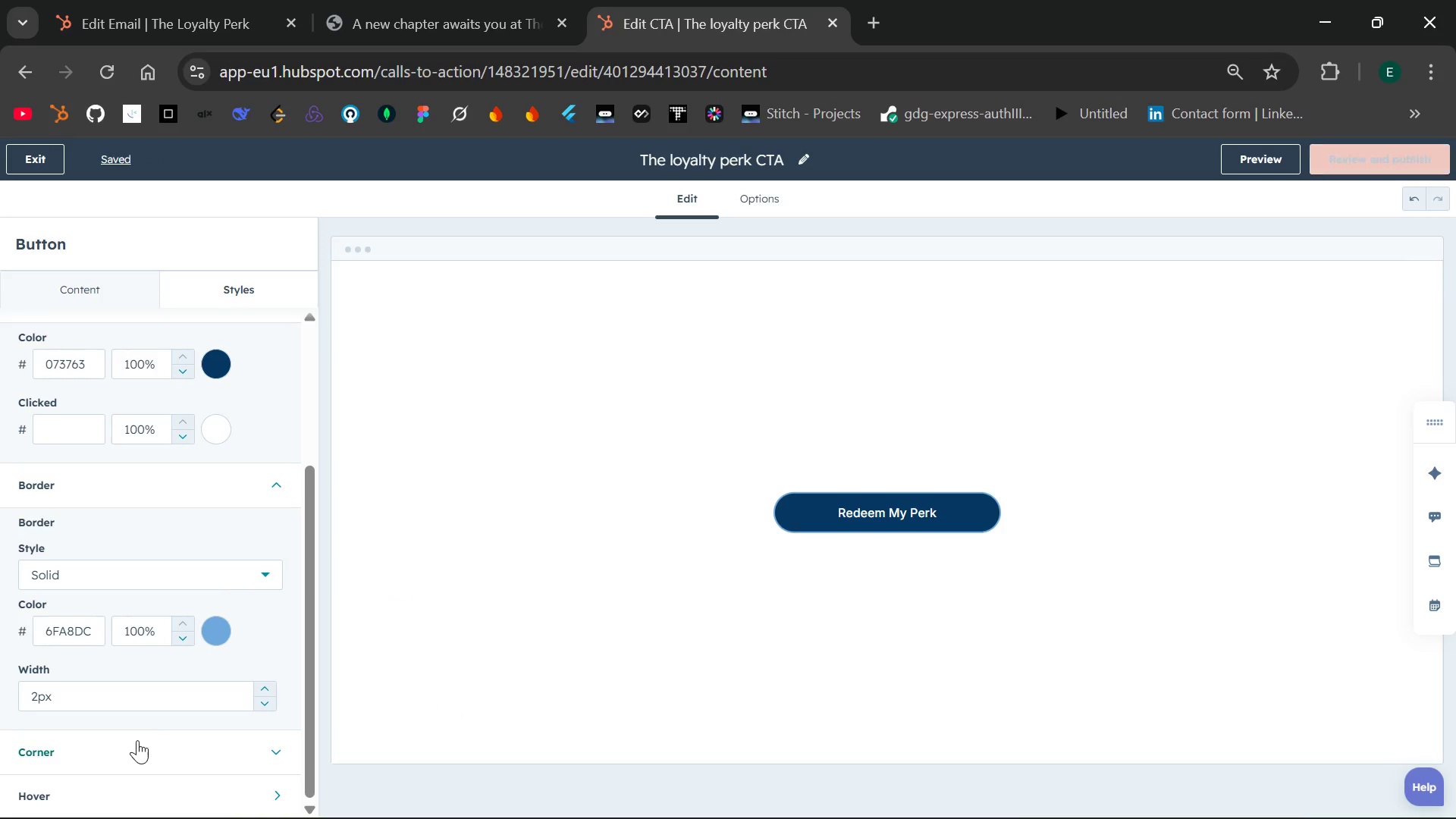 
left_click([137, 740])
 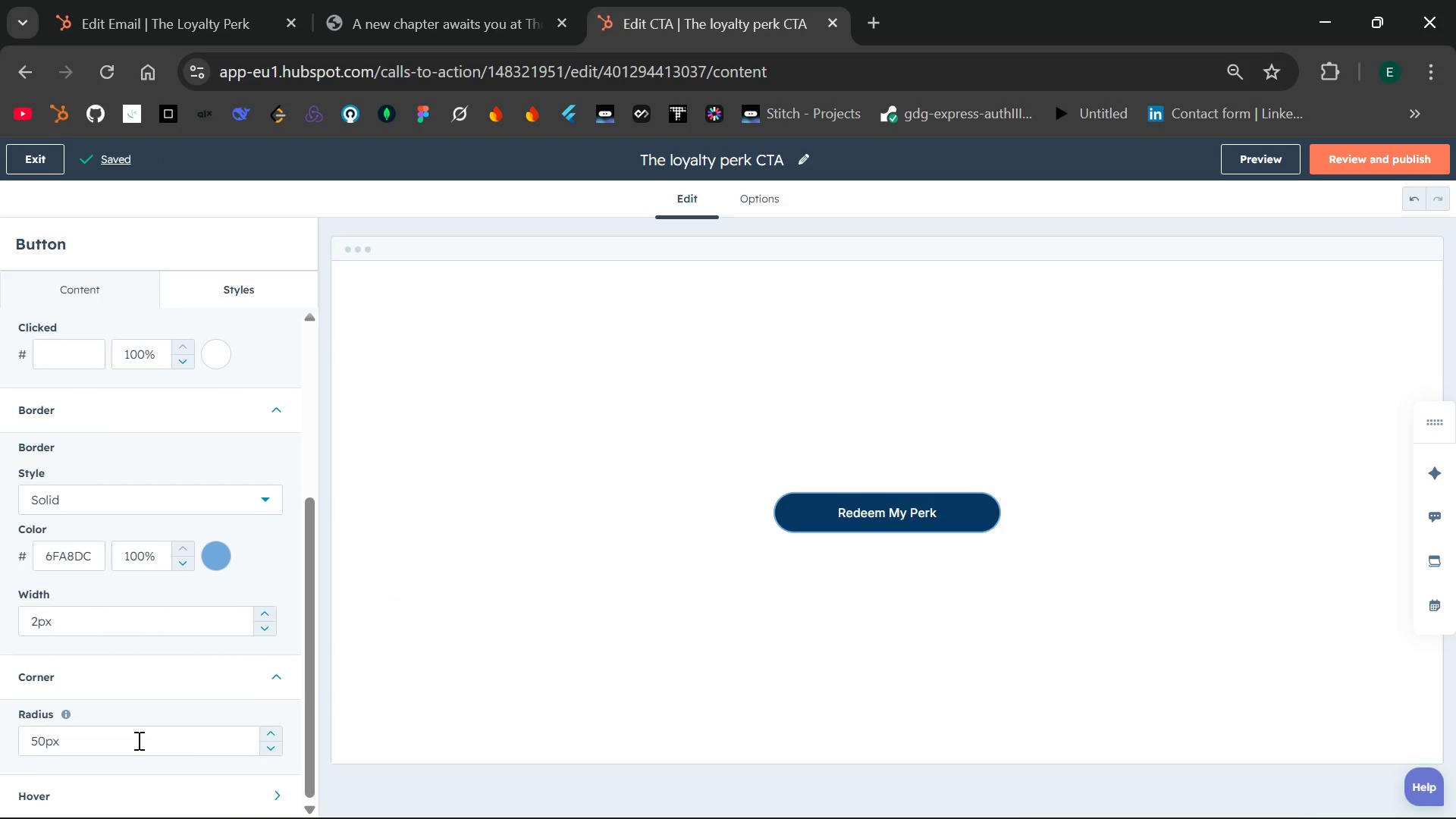 
left_click([106, 786])
 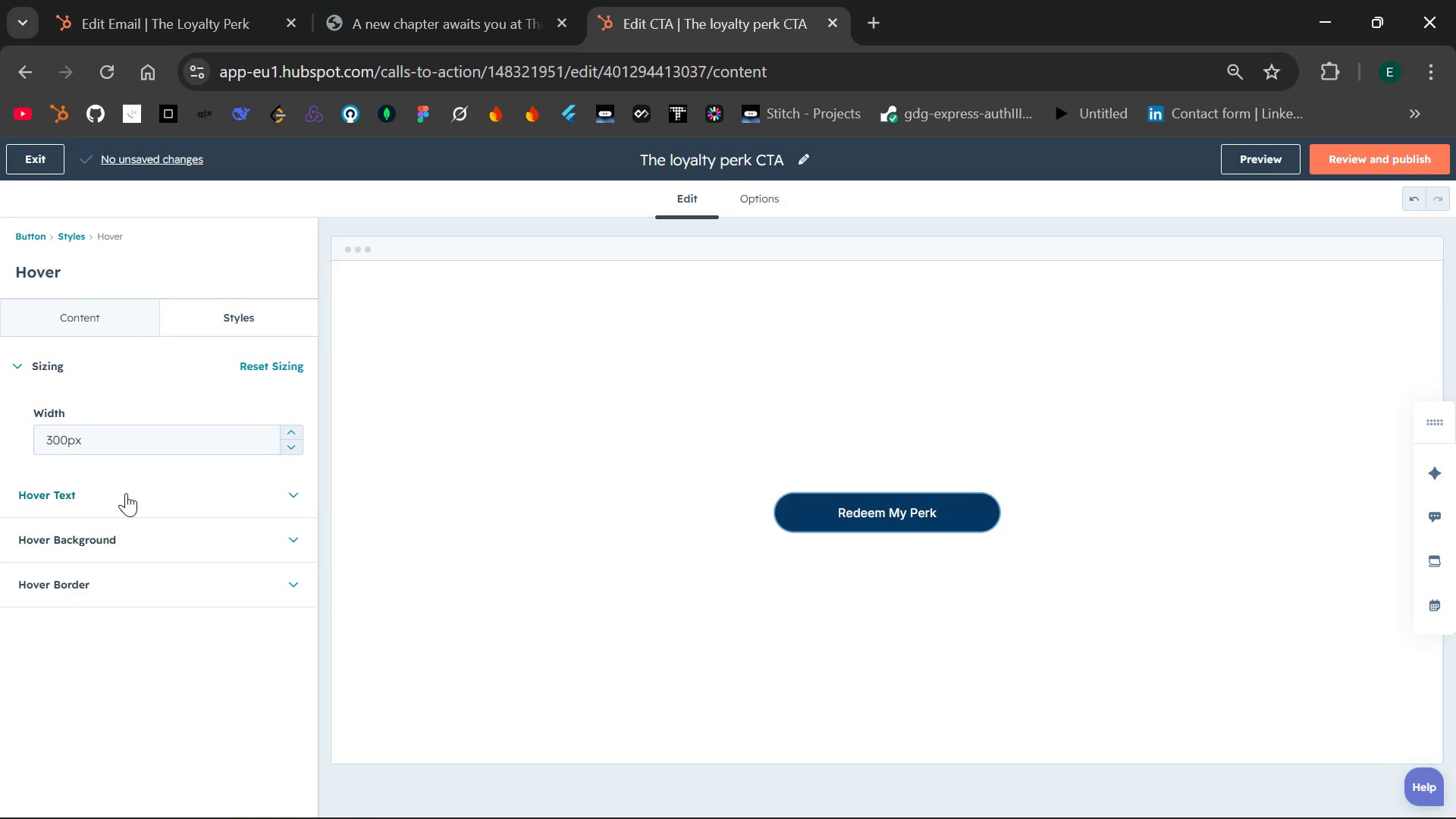 
left_click([126, 493])
 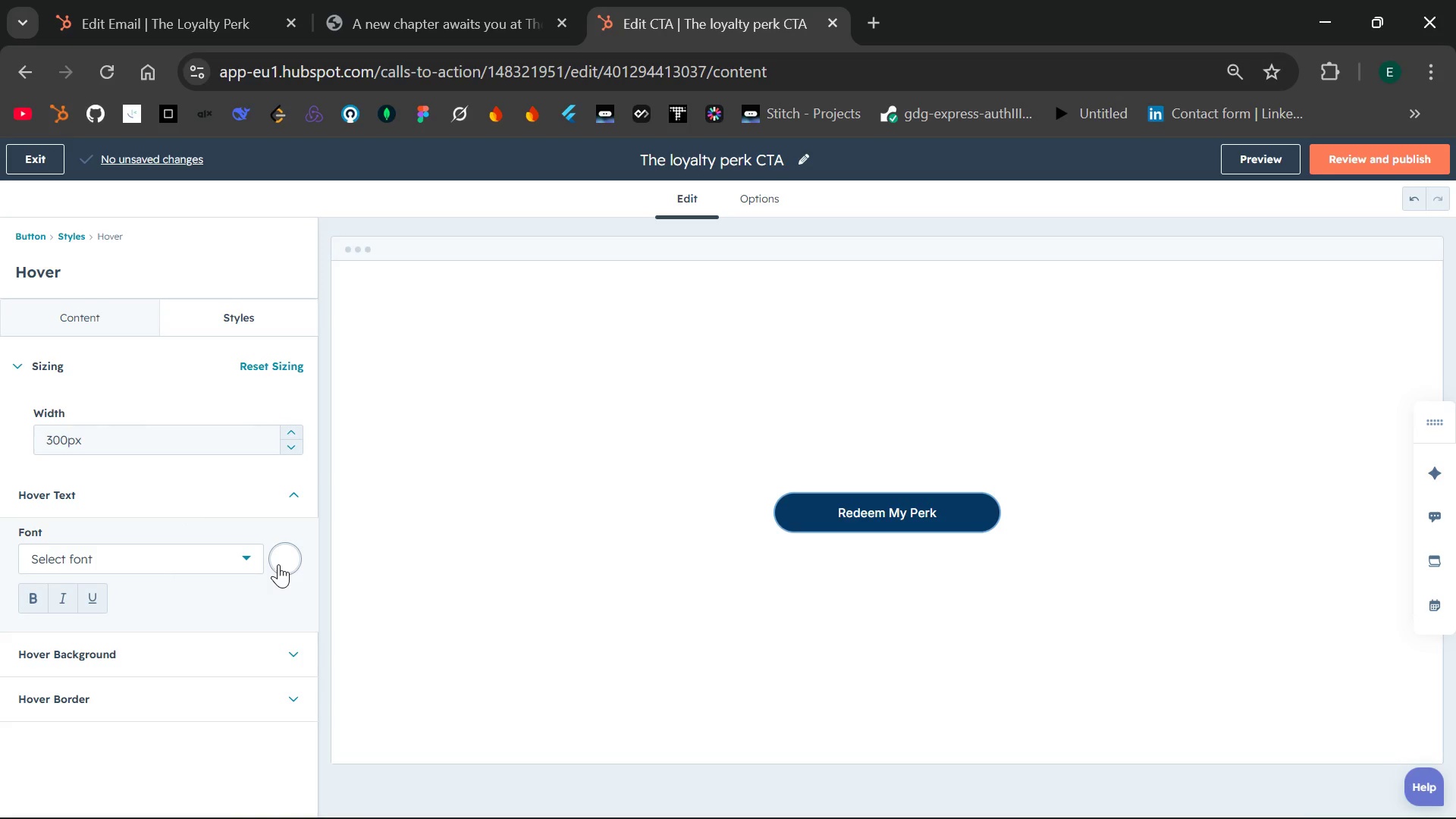 
wait(6.44)
 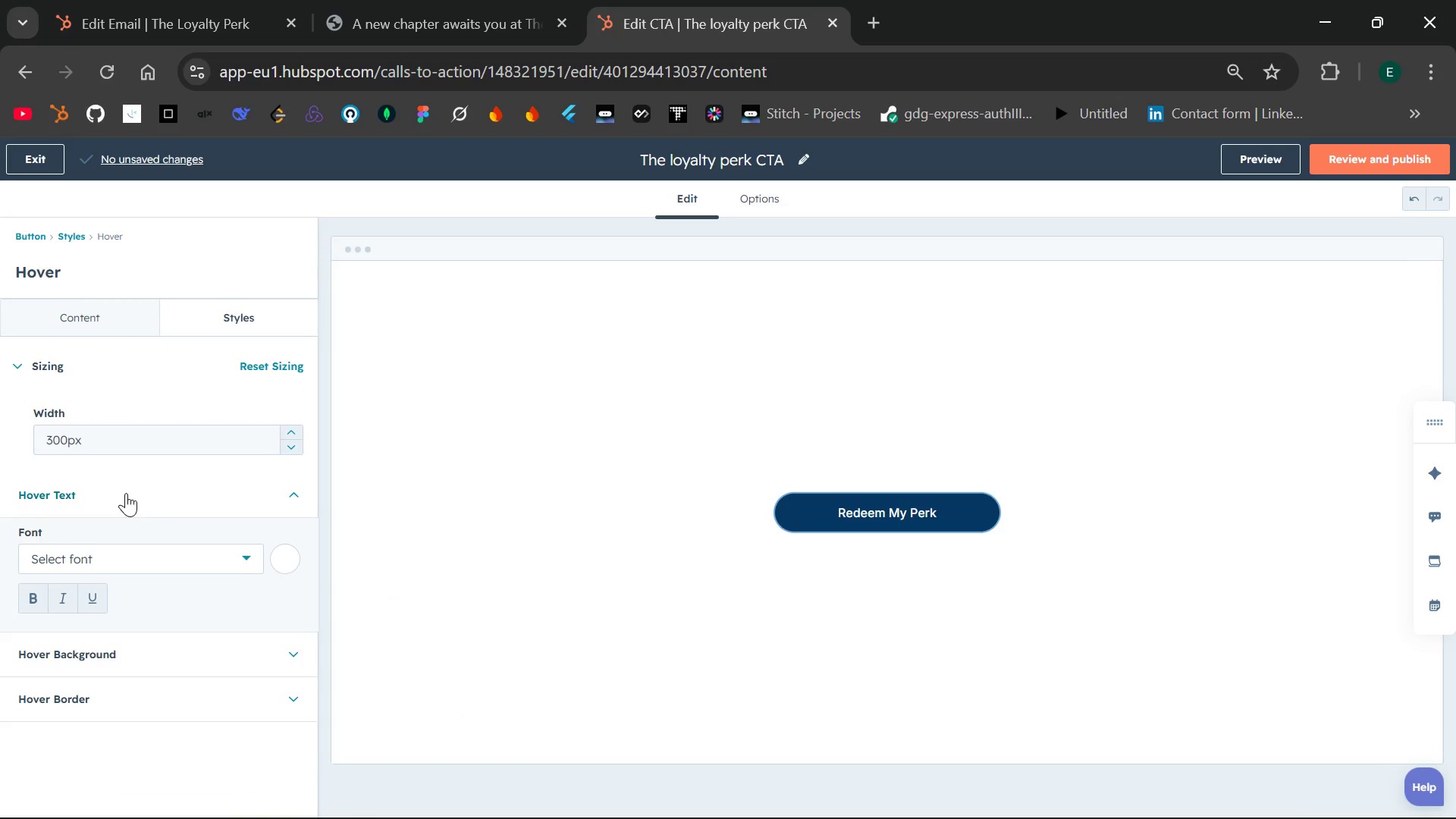 
left_click([278, 564])
 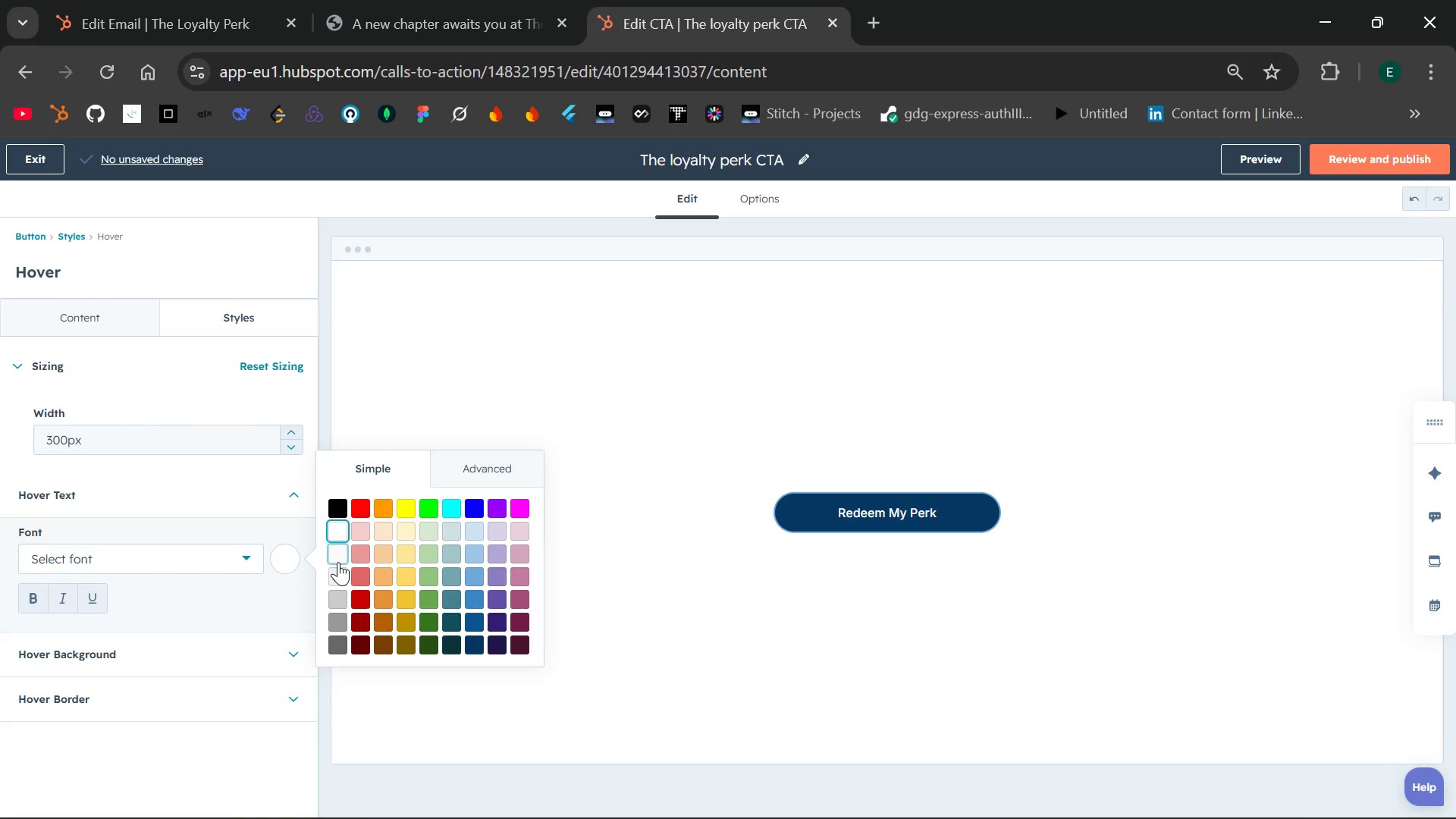 
wait(28.98)
 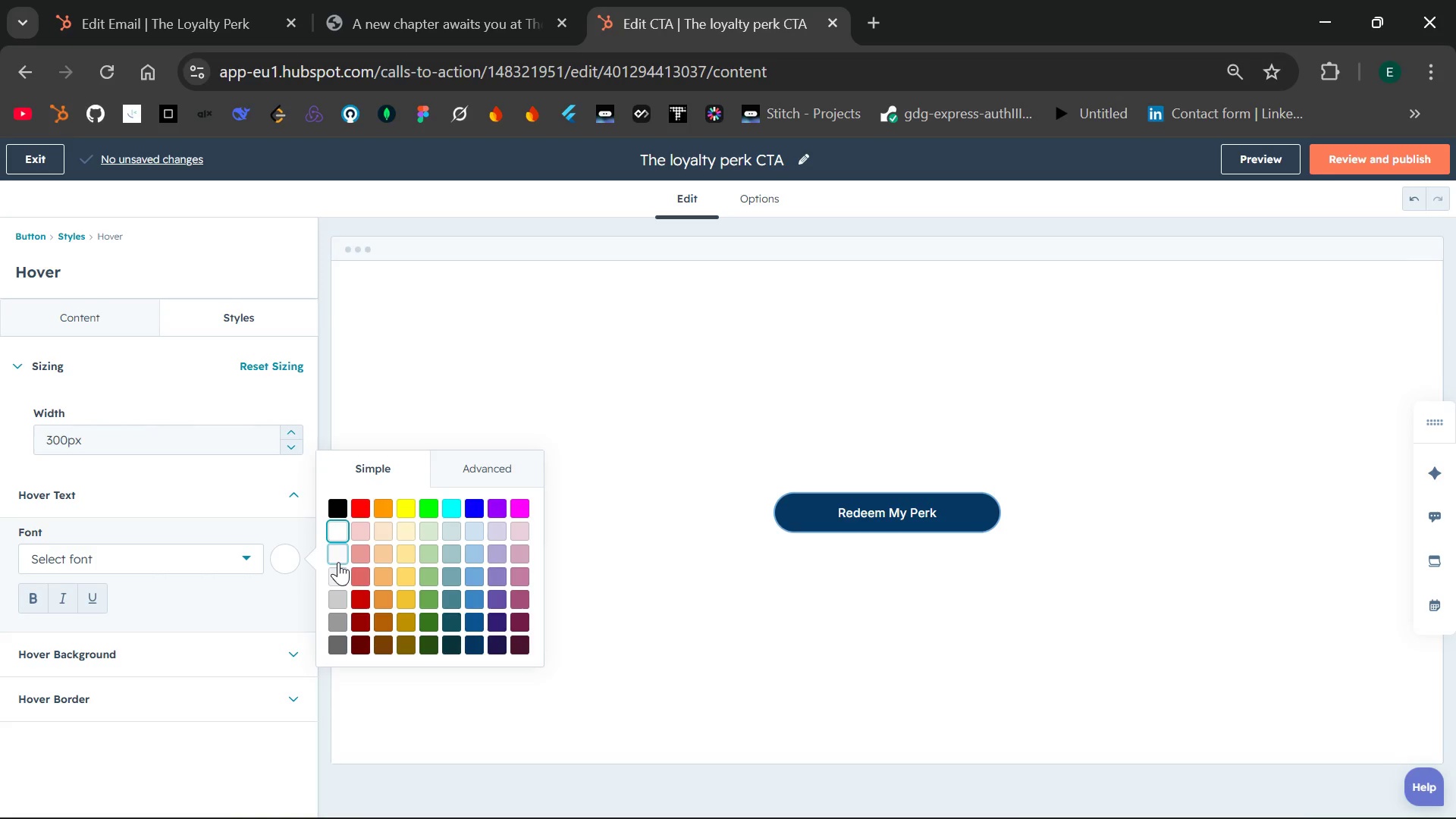 
left_click([340, 511])
 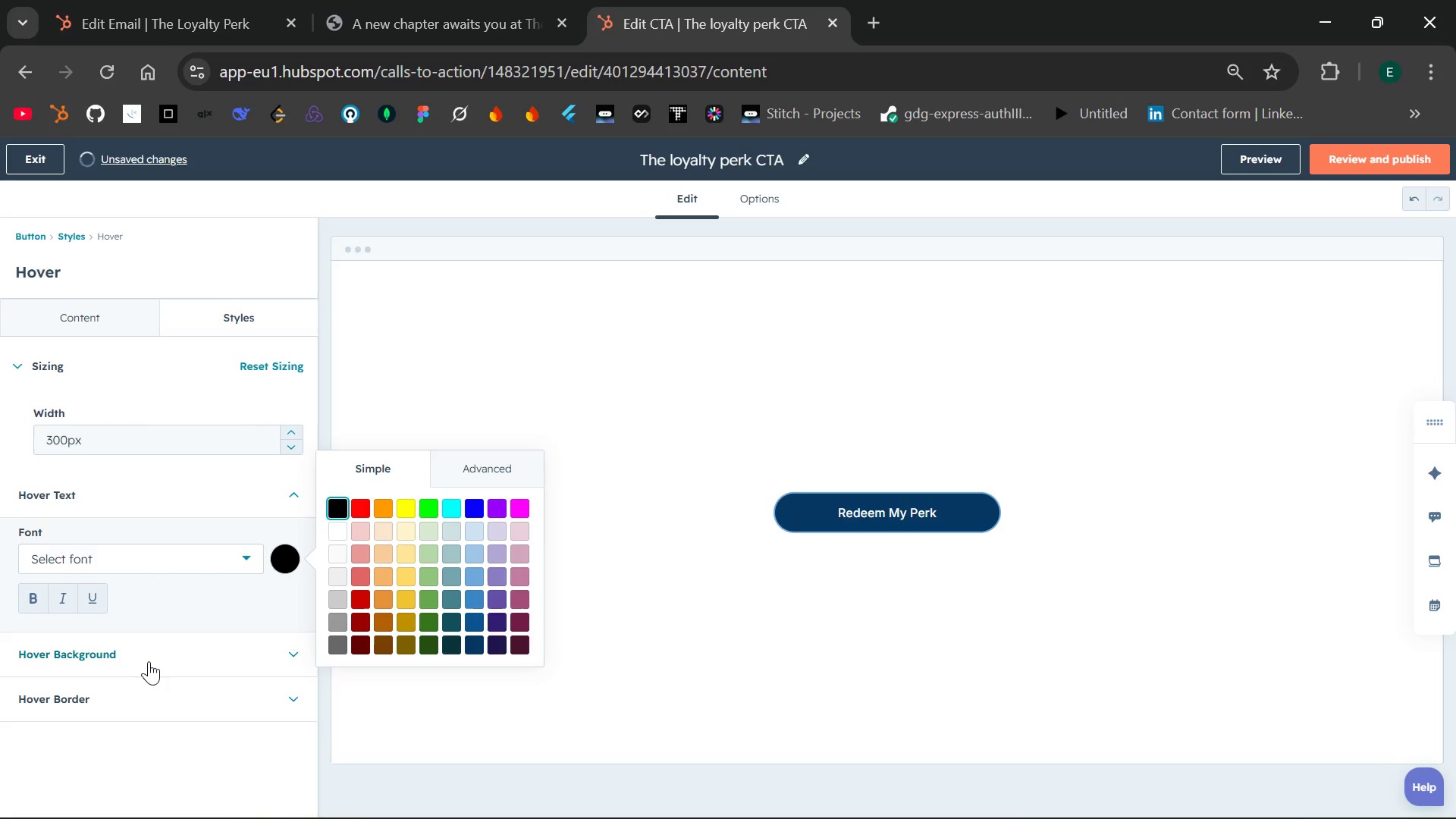 
left_click([149, 661])
 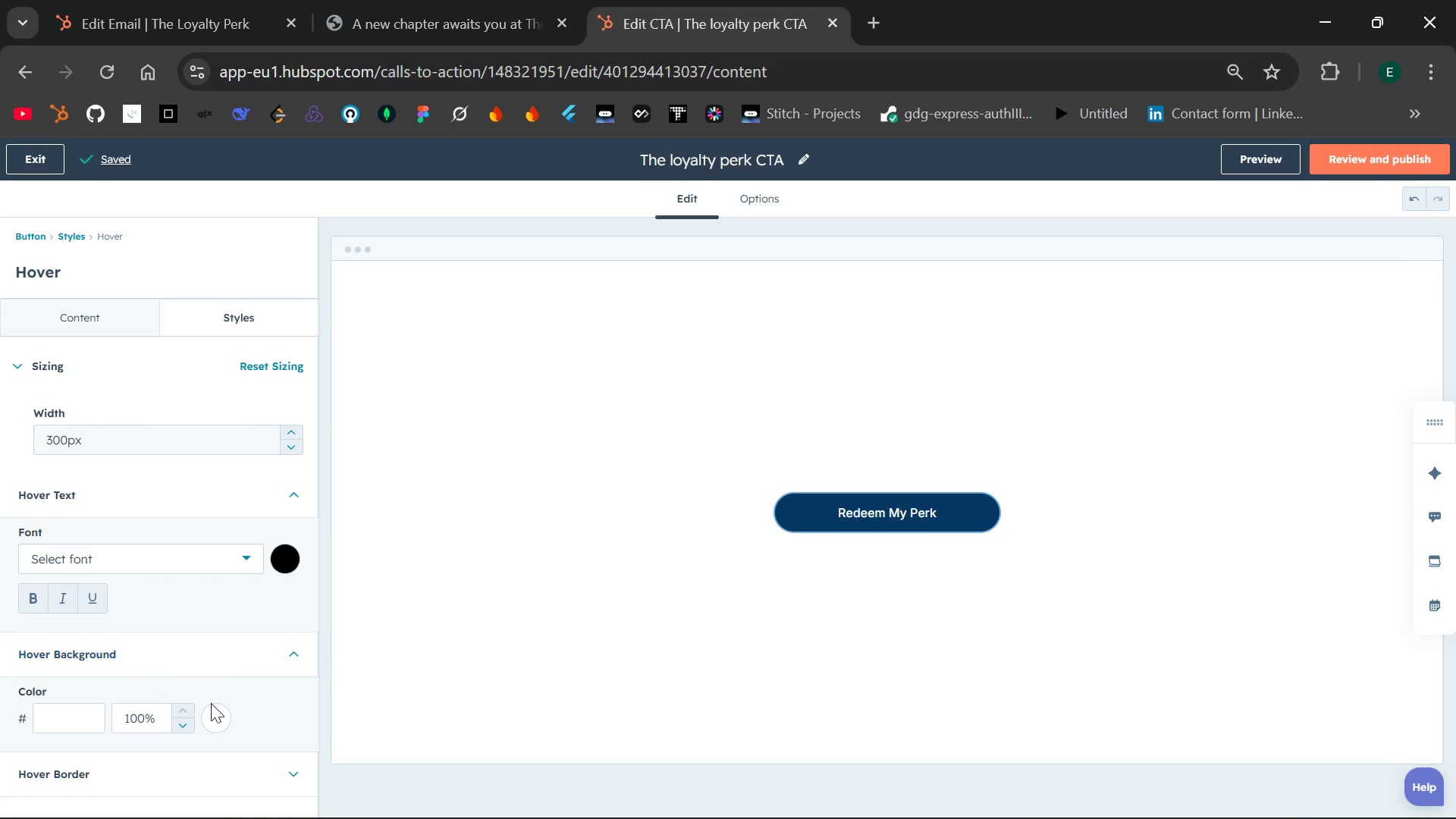 
left_click([224, 711])
 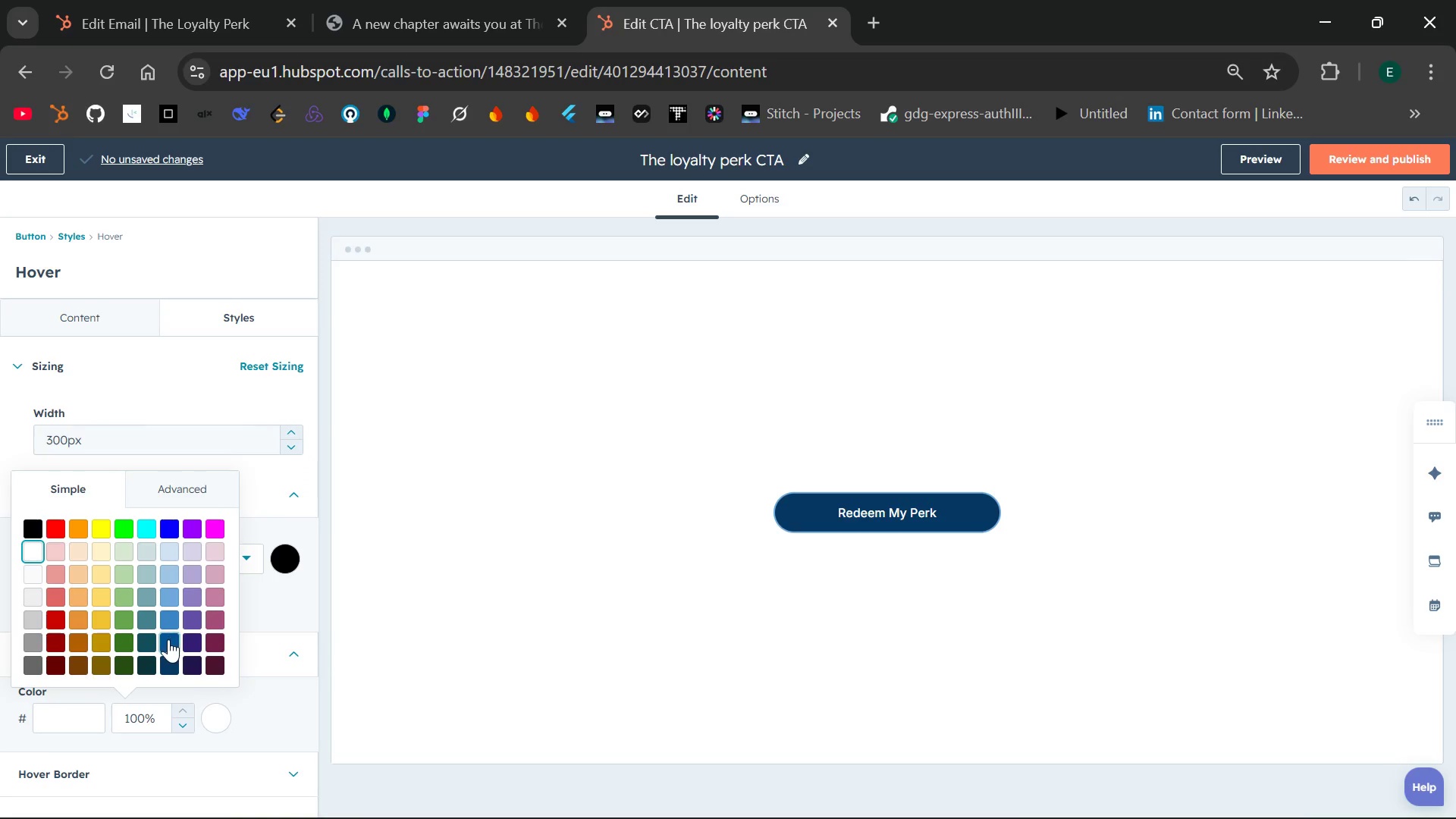 
left_click([165, 597])
 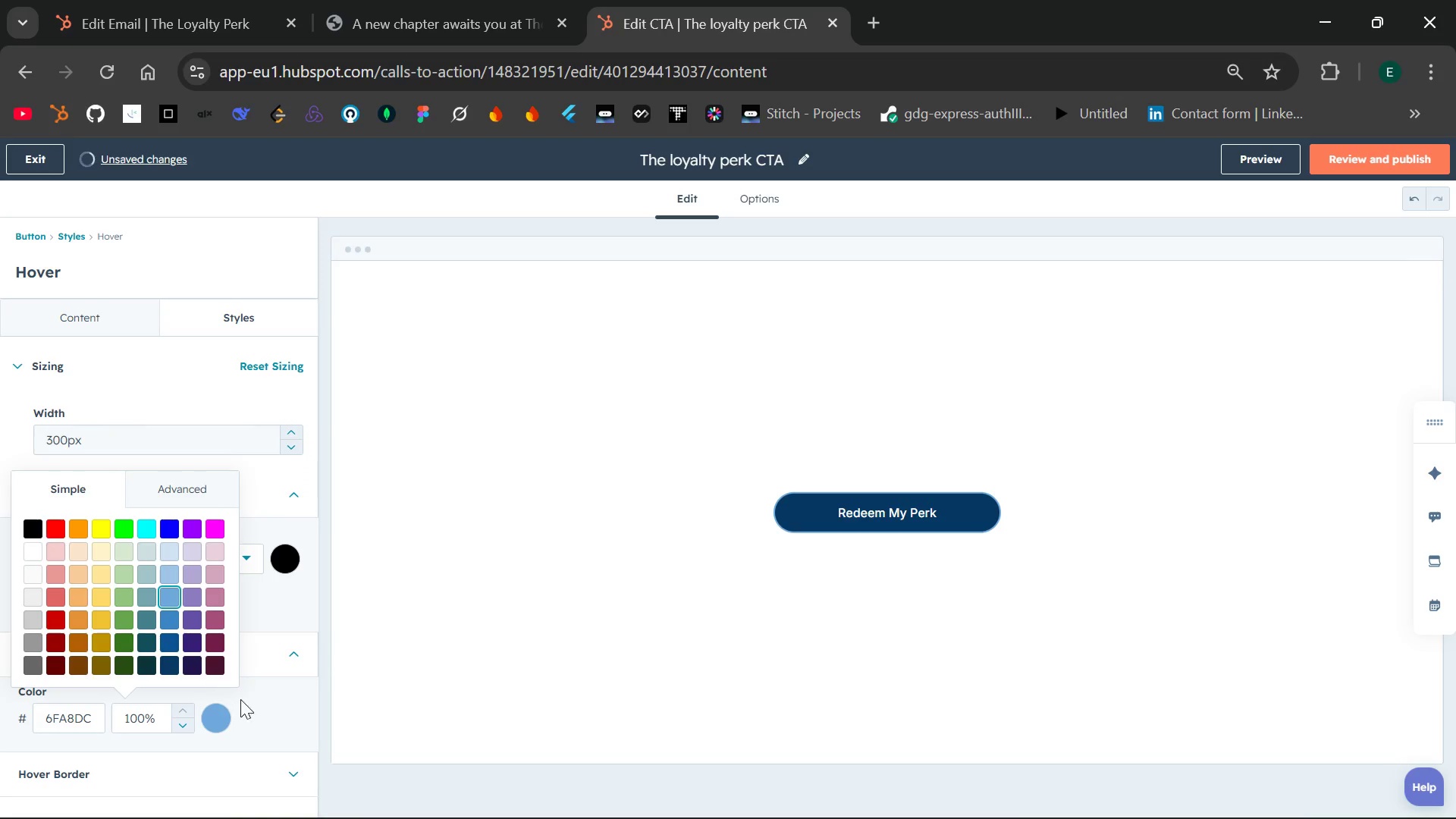 
left_click([256, 708])
 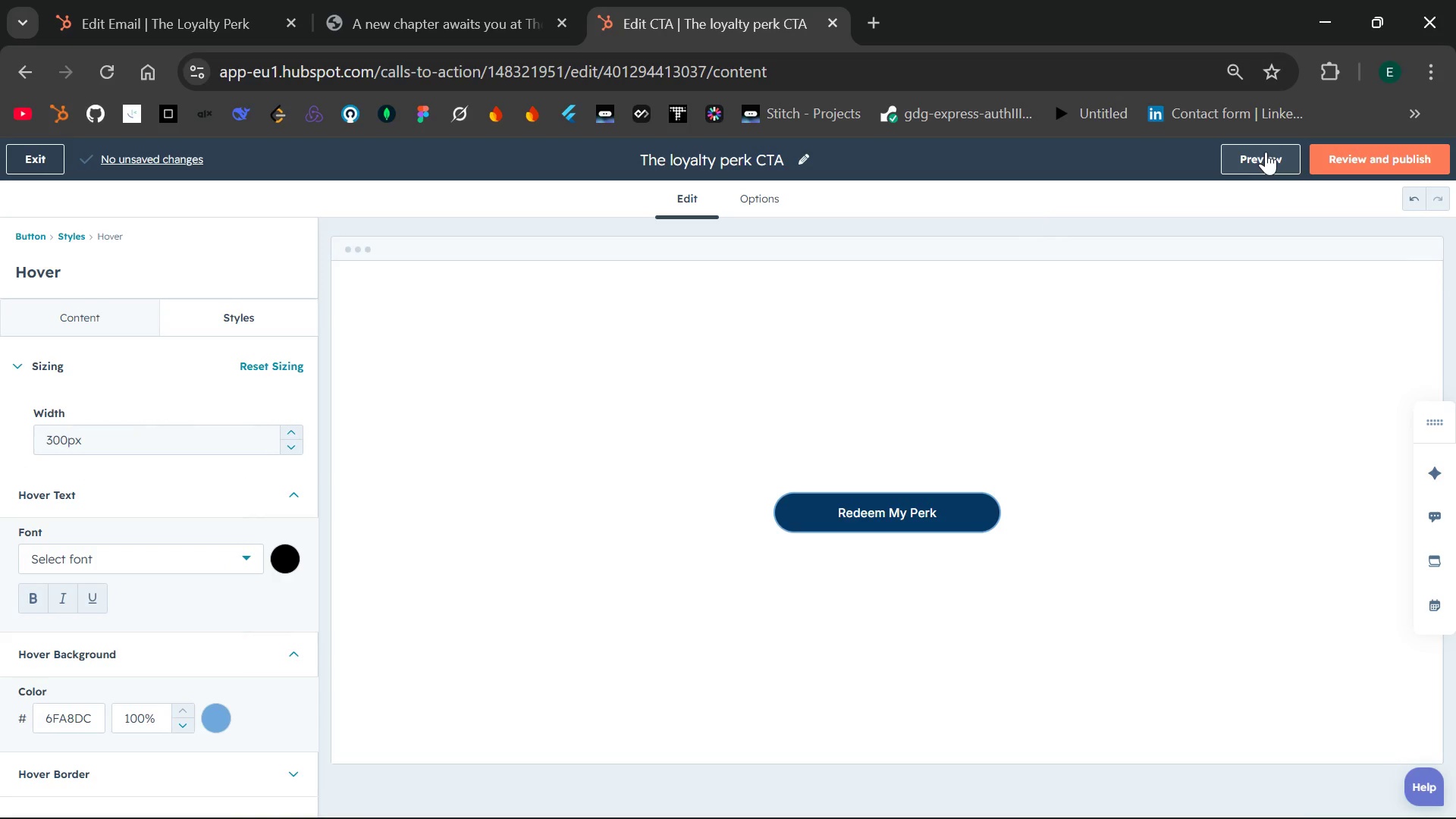 
wait(6.44)
 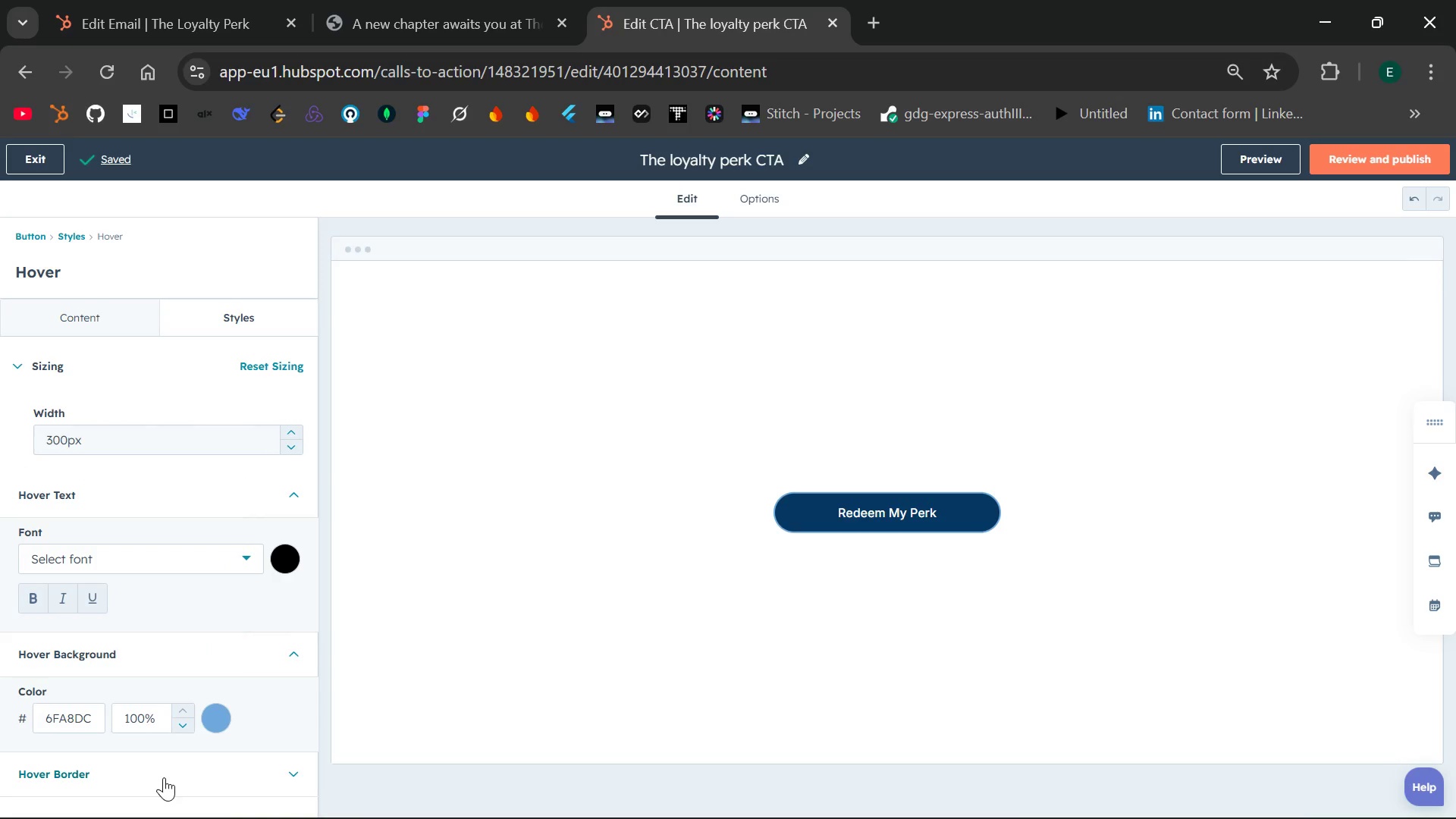 
left_click([1253, 159])
 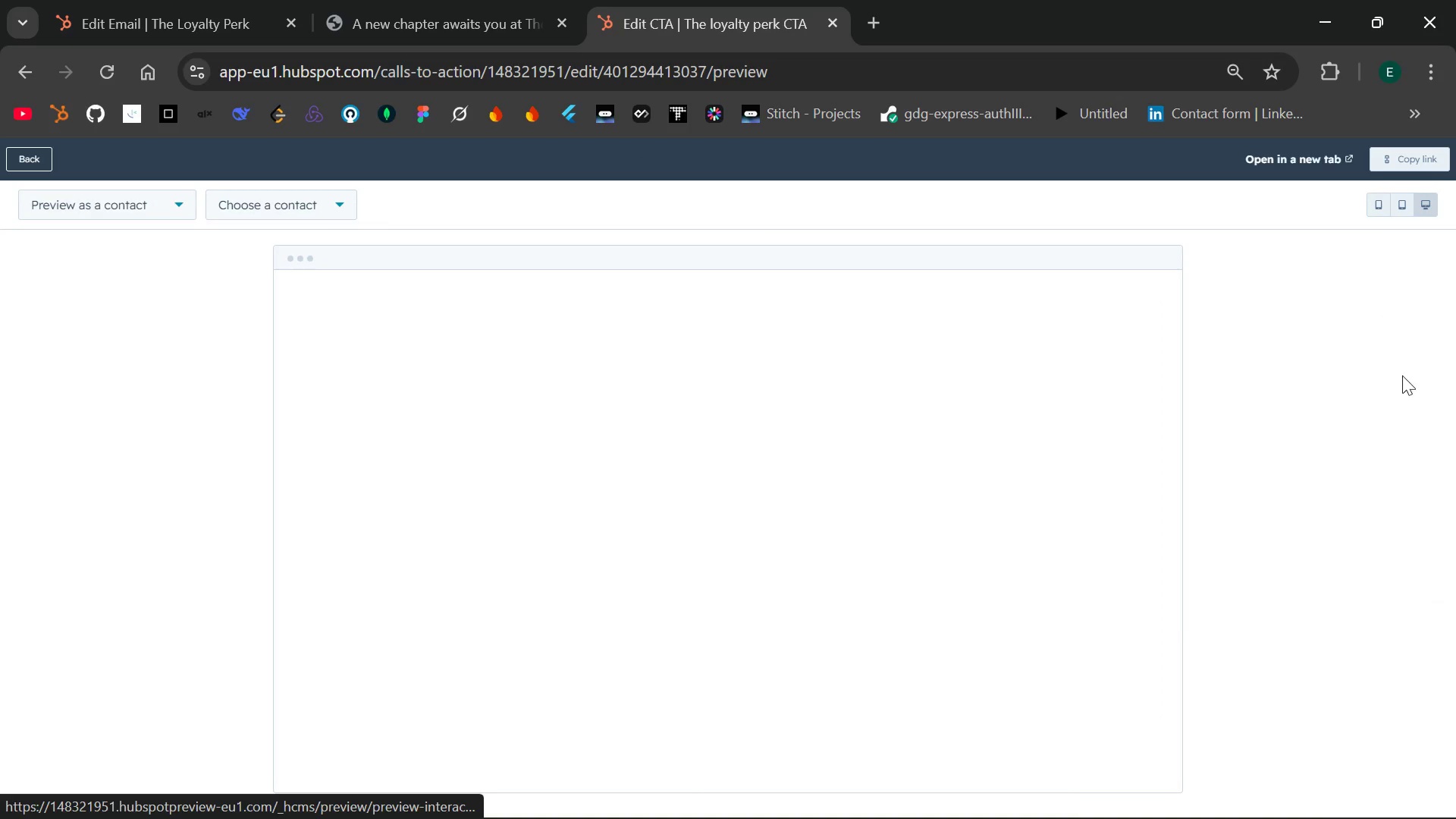 
left_click_drag(start_coordinate=[1384, 513], to_coordinate=[1348, 522])
 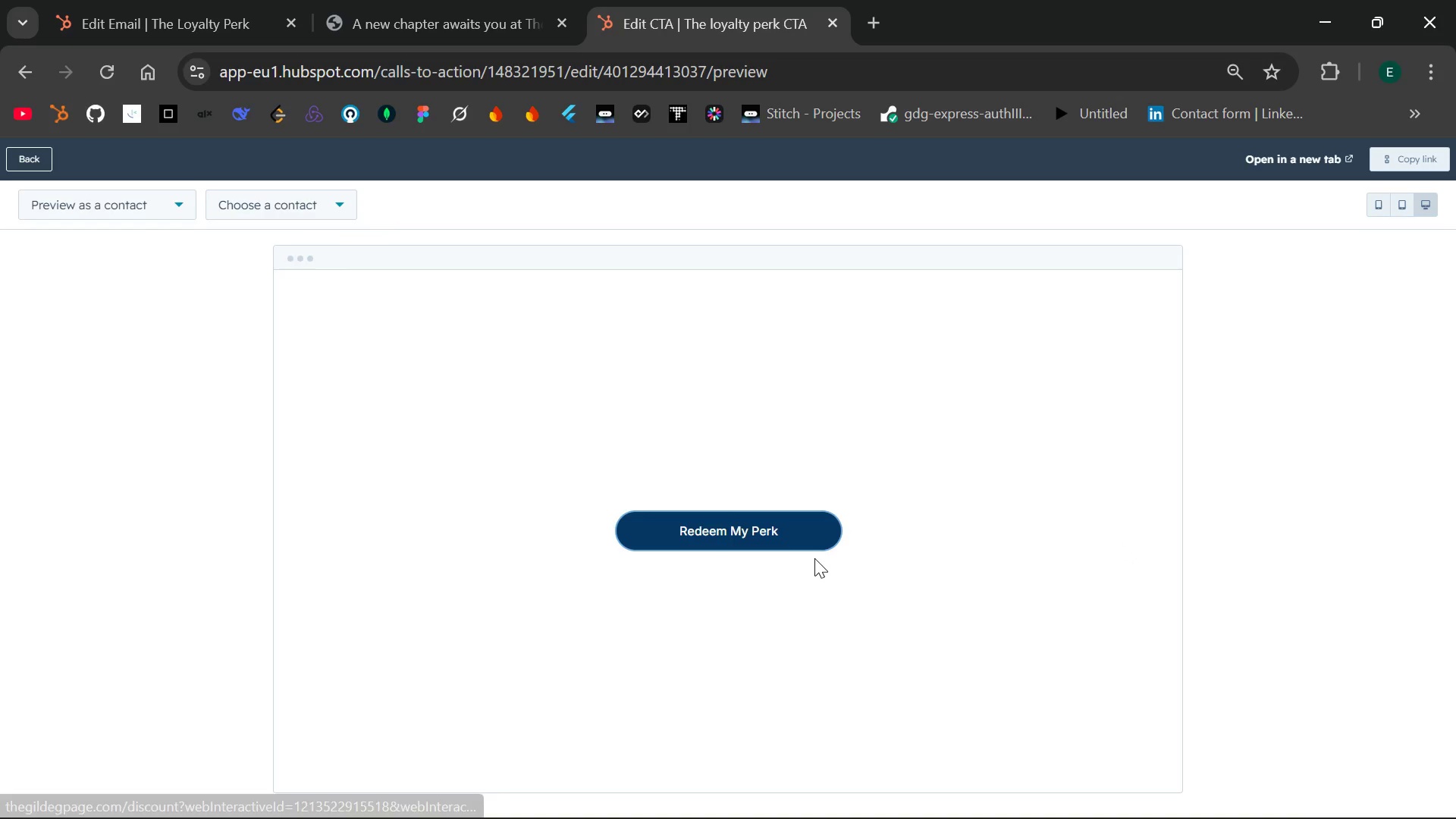 
wait(5.95)
 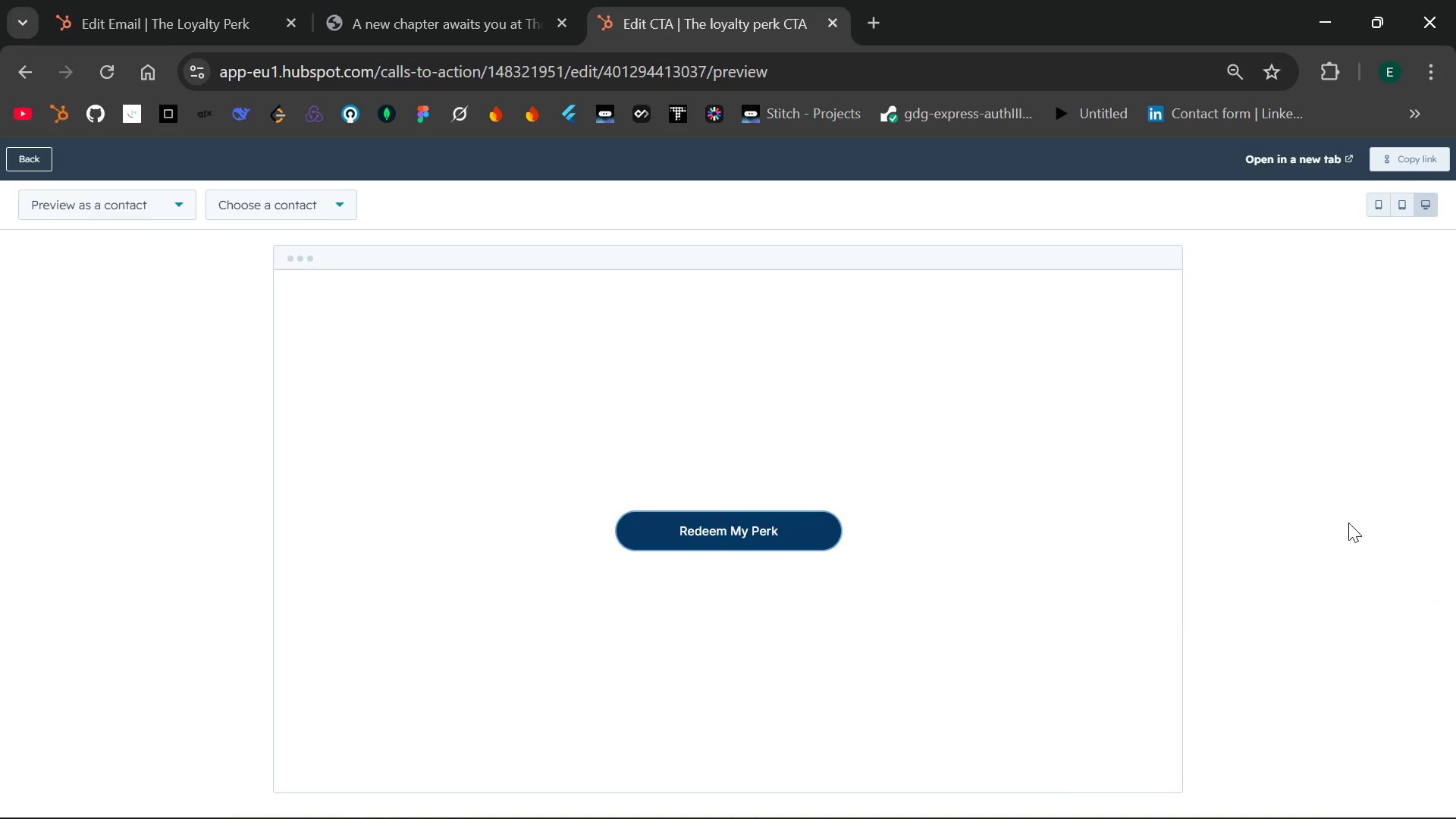 
key(PrintScreen)
 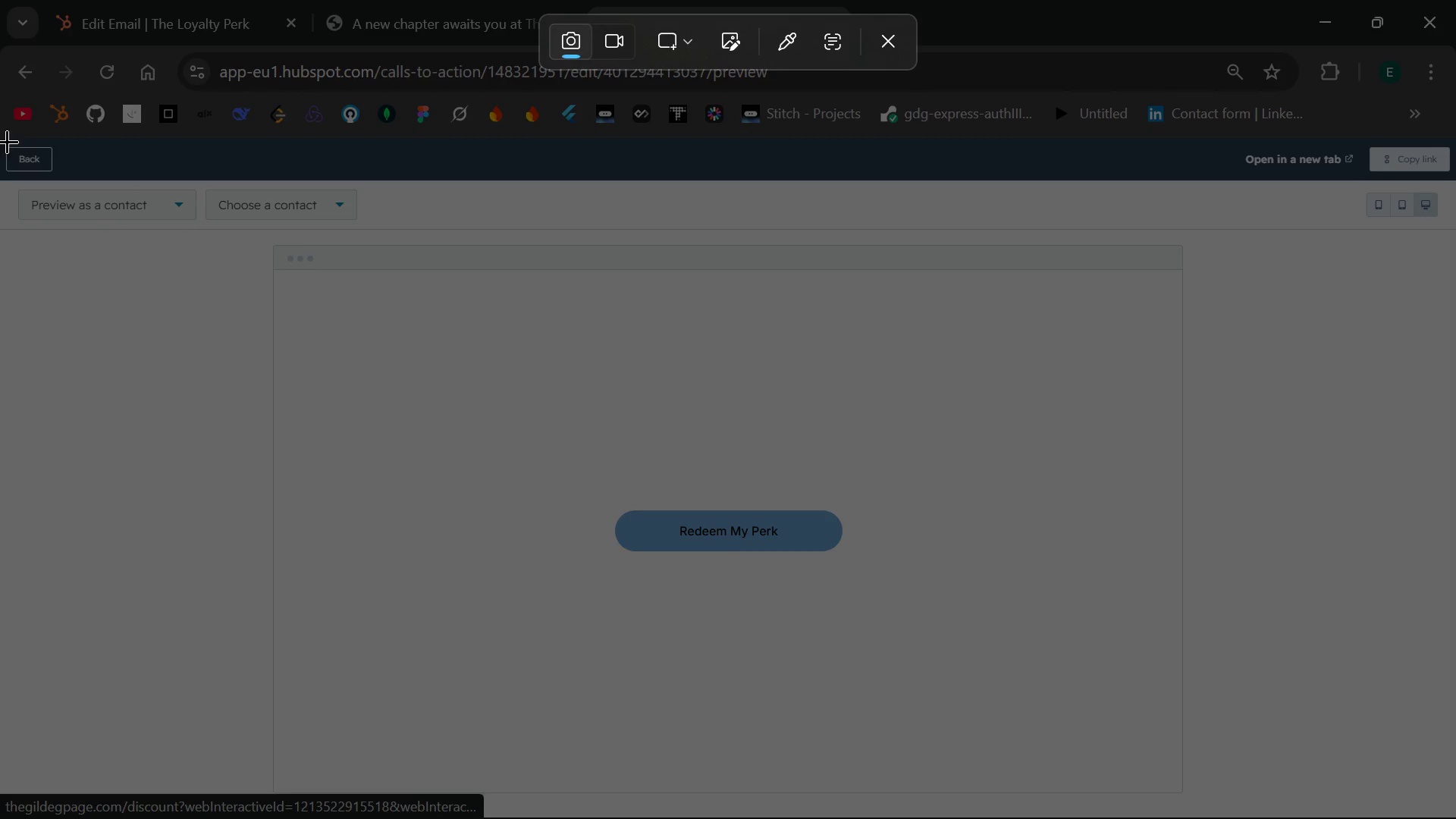 
left_click_drag(start_coordinate=[6, 141], to_coordinate=[1455, 769])
 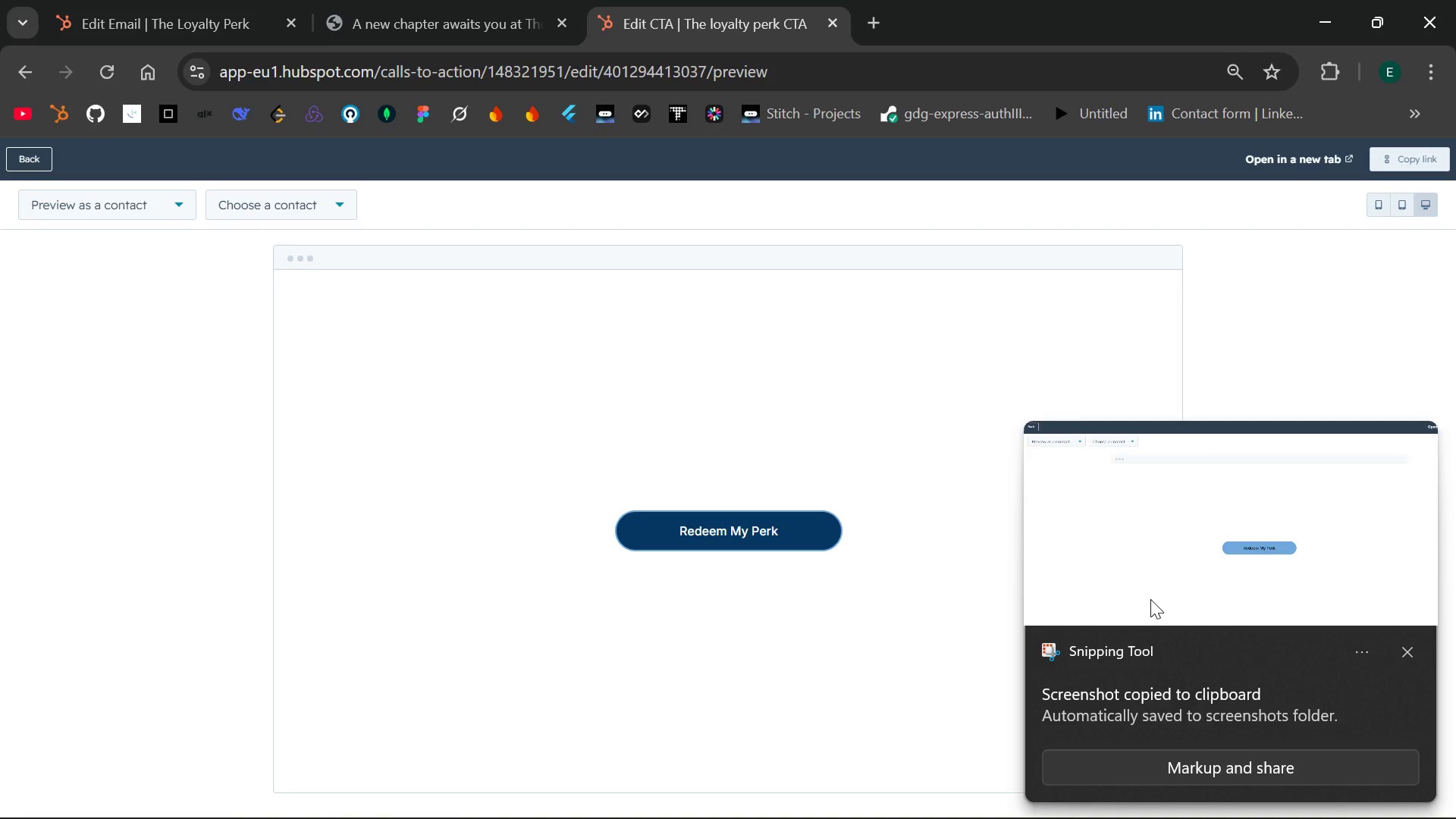 
wait(6.11)
 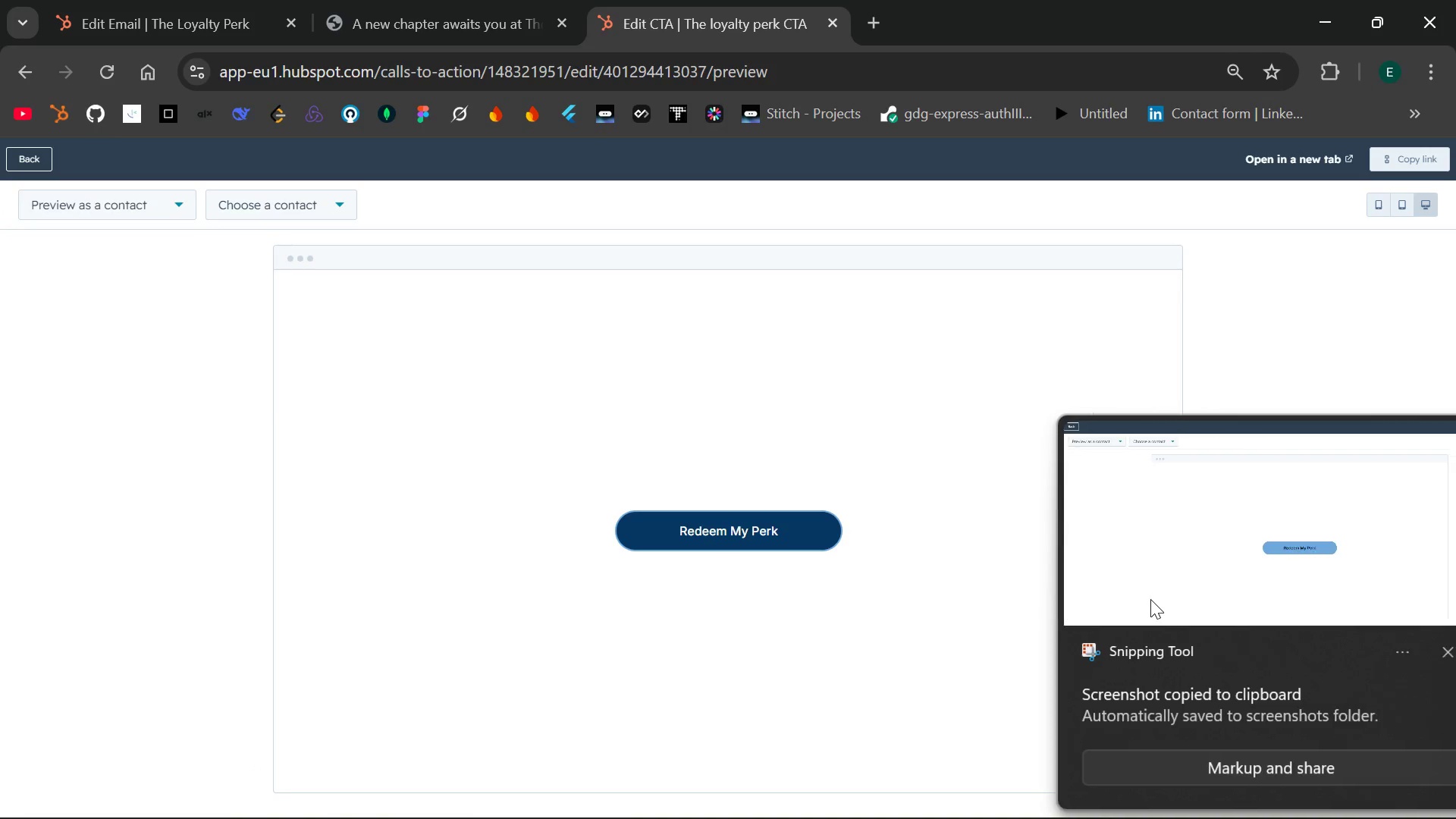 
left_click([1401, 648])
 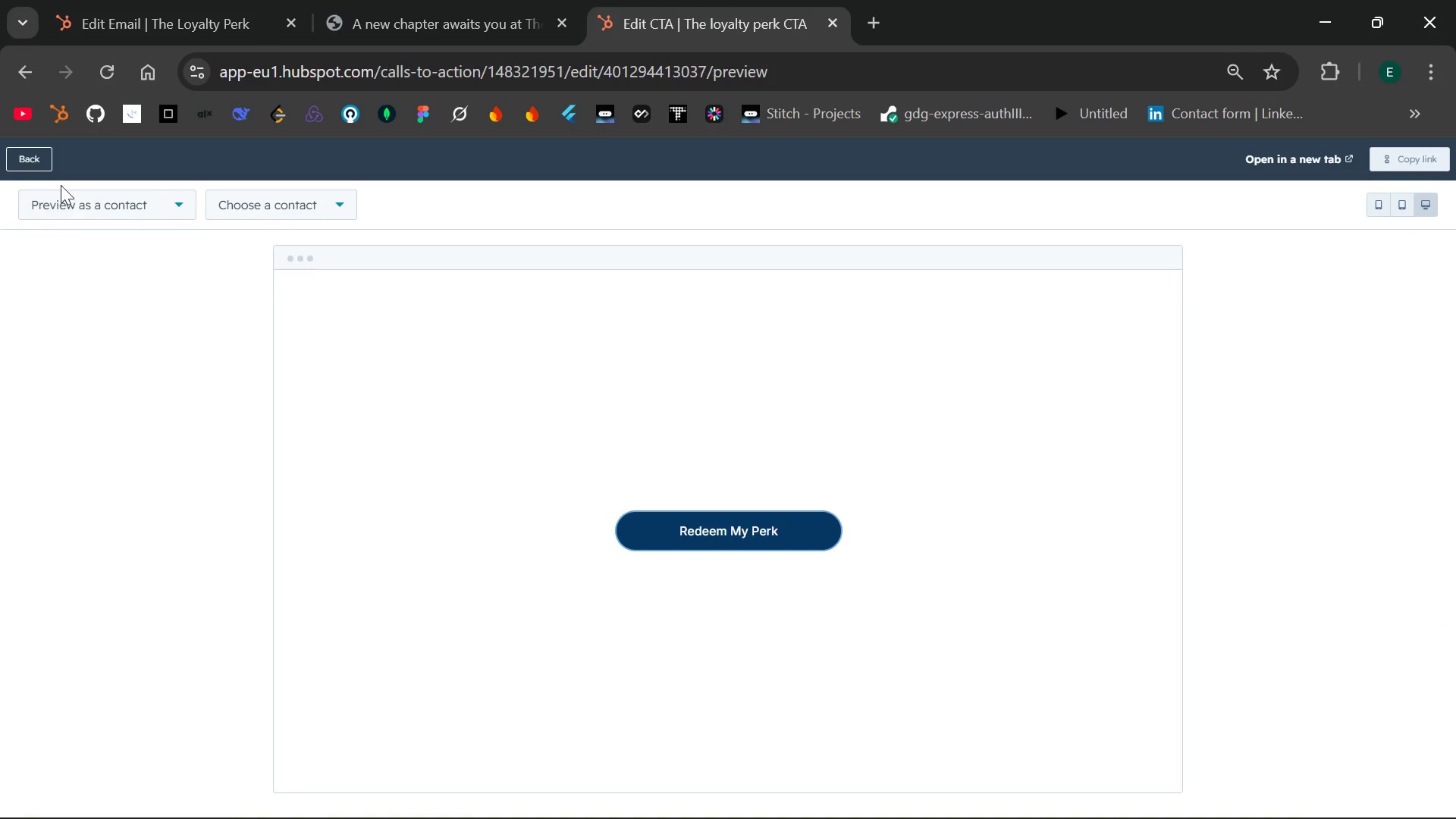 
left_click([36, 168])
 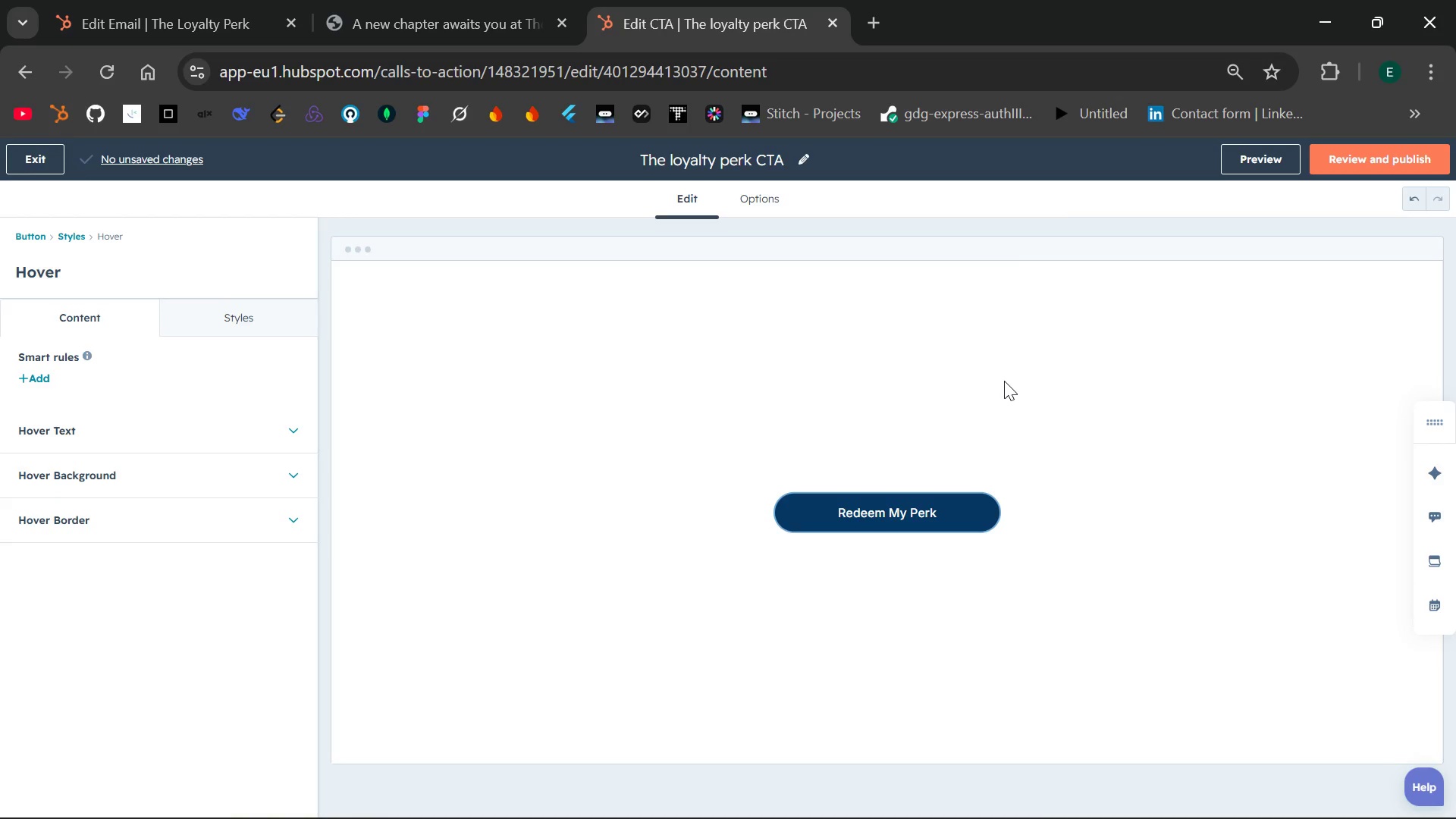 
wait(6.69)
 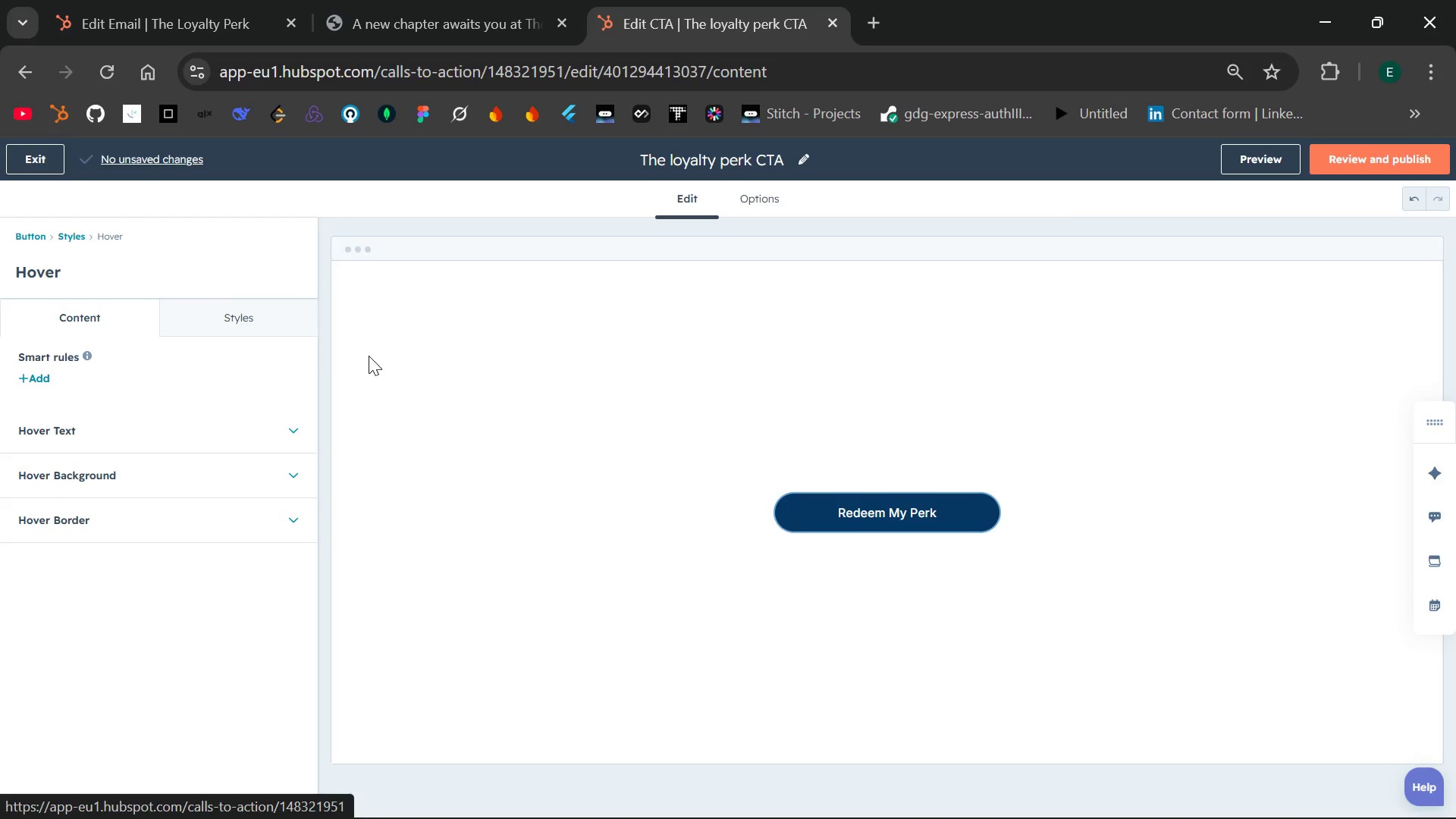 
left_click([1369, 162])
 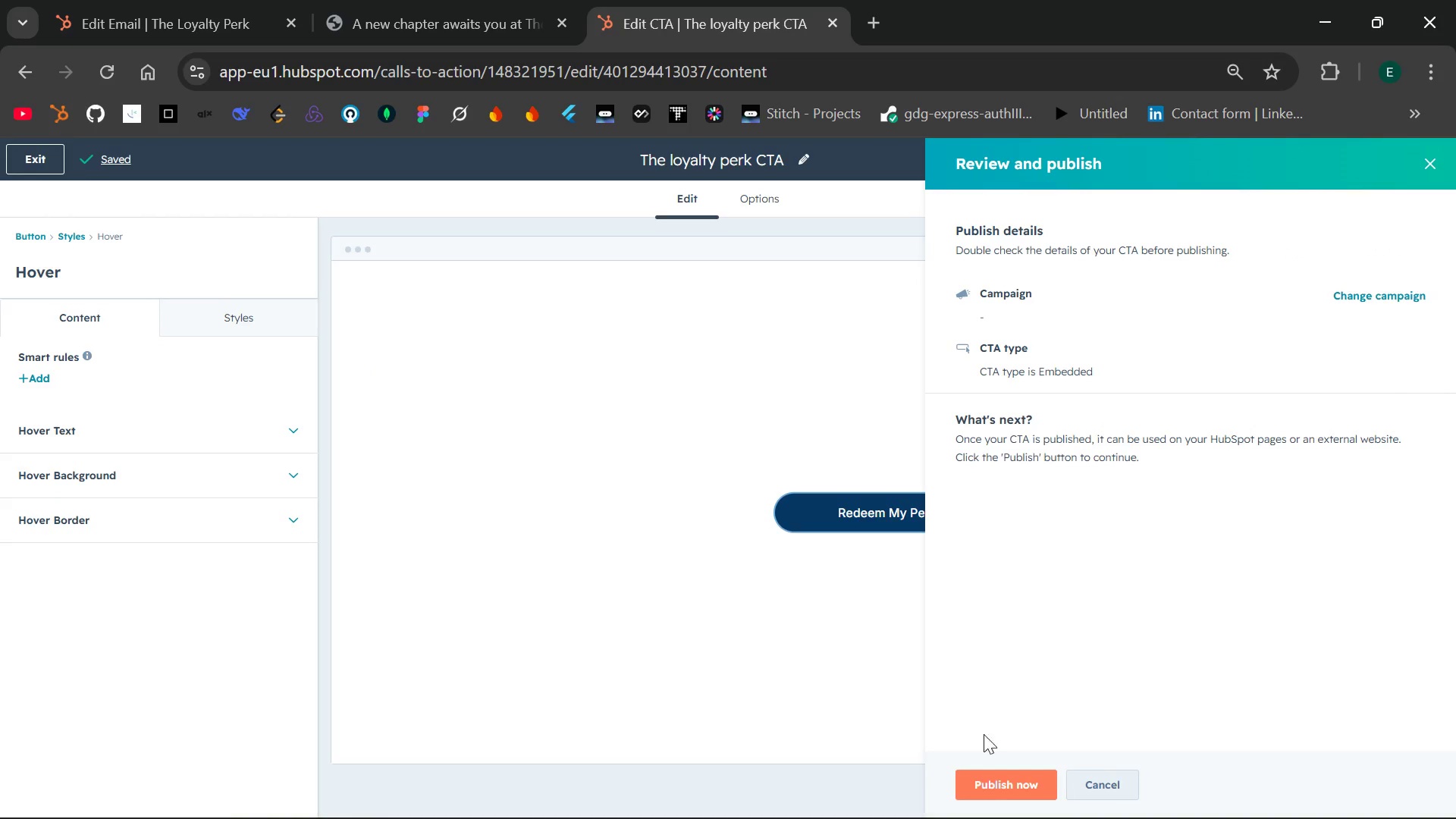 
left_click([990, 781])
 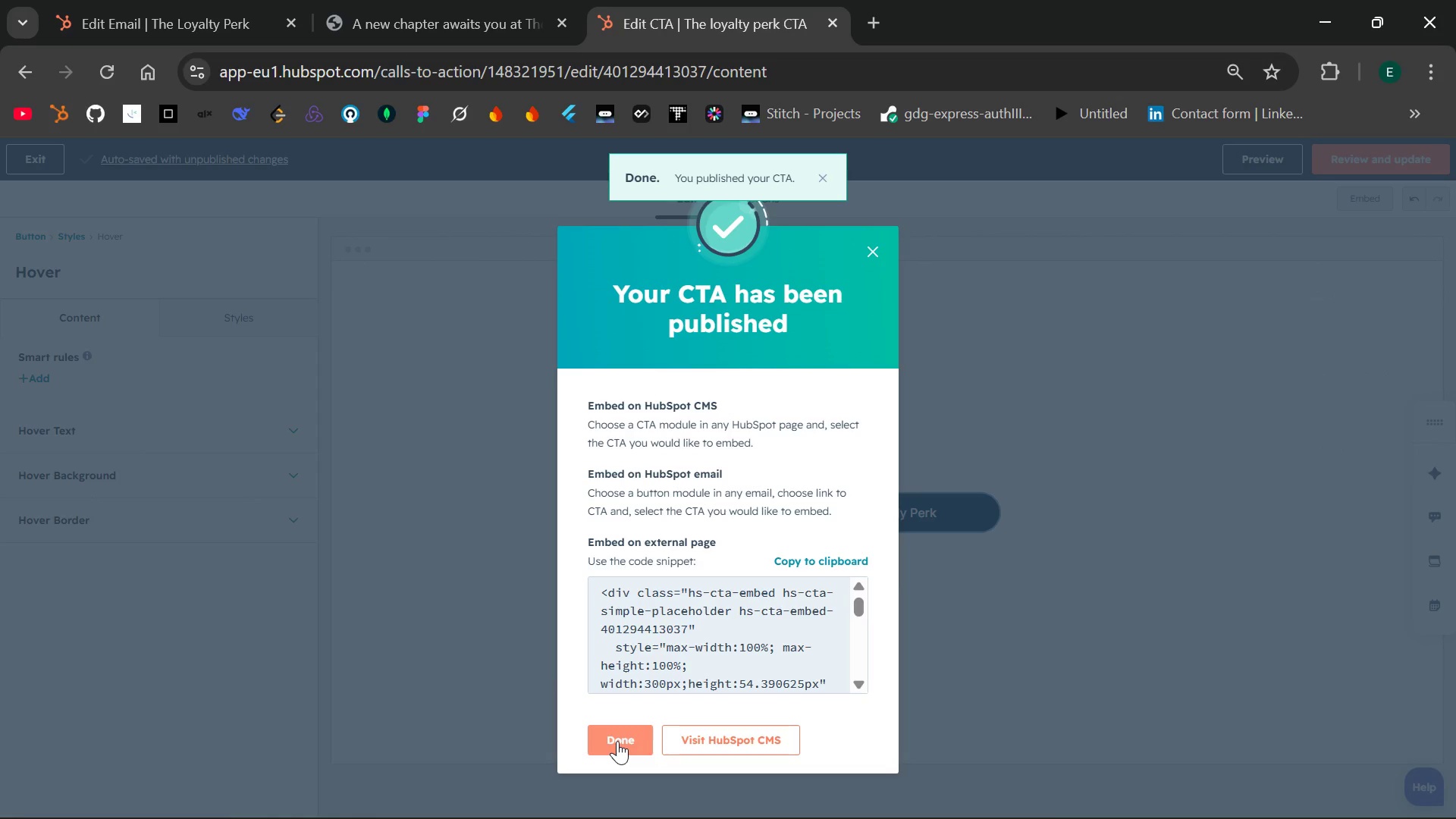 
wait(5.81)
 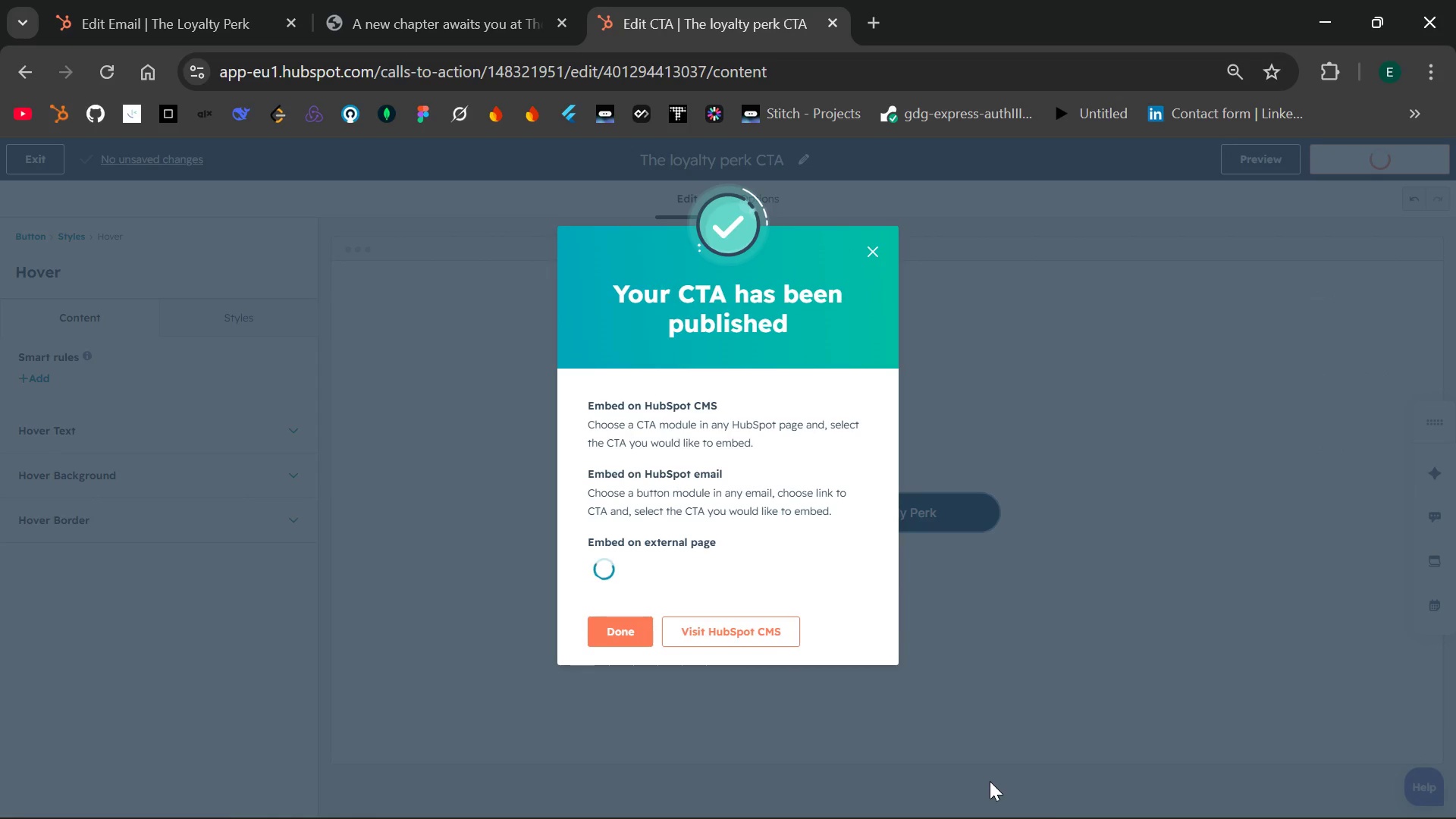 
left_click([617, 741])
 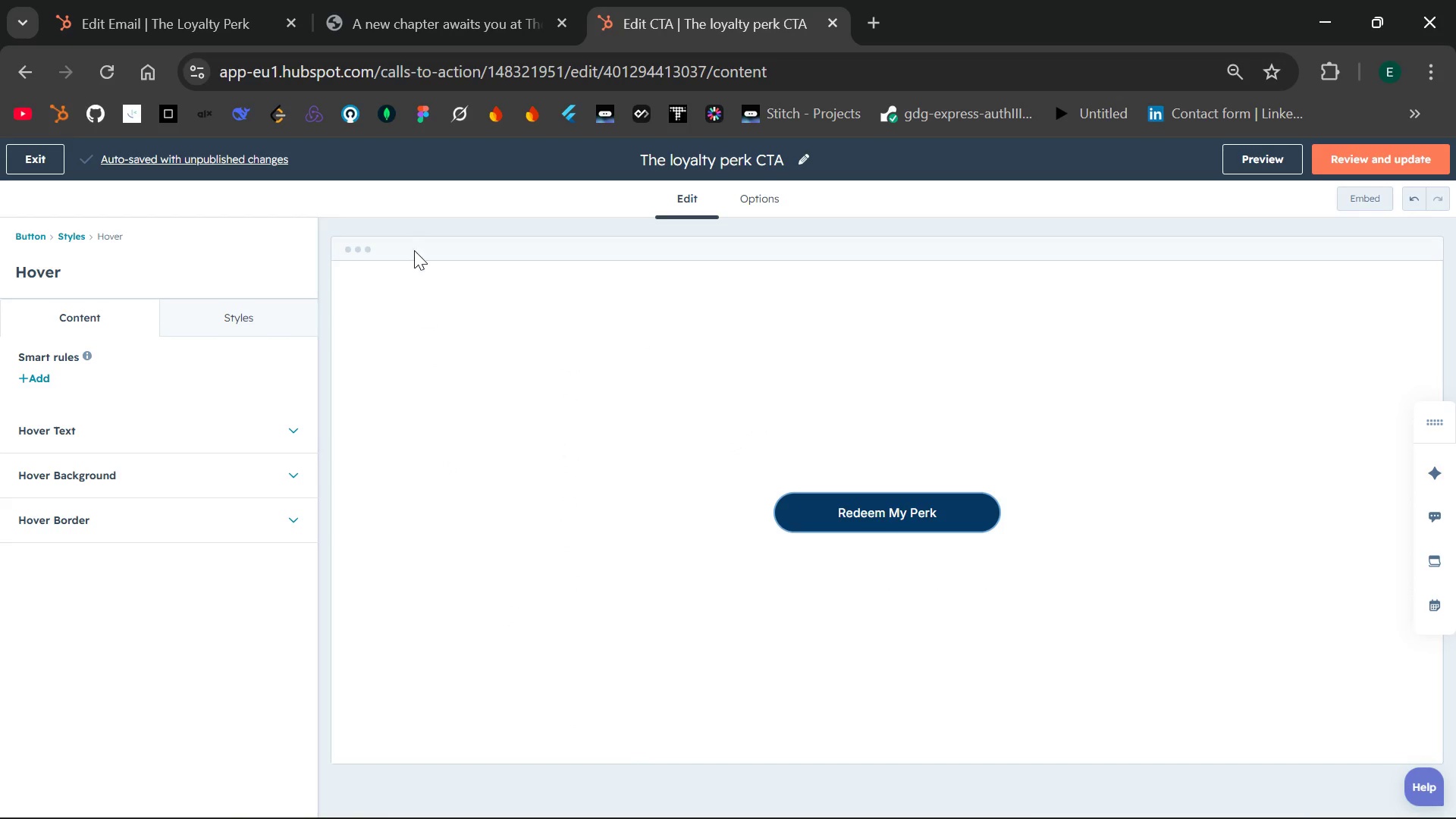 
left_click([406, 21])
 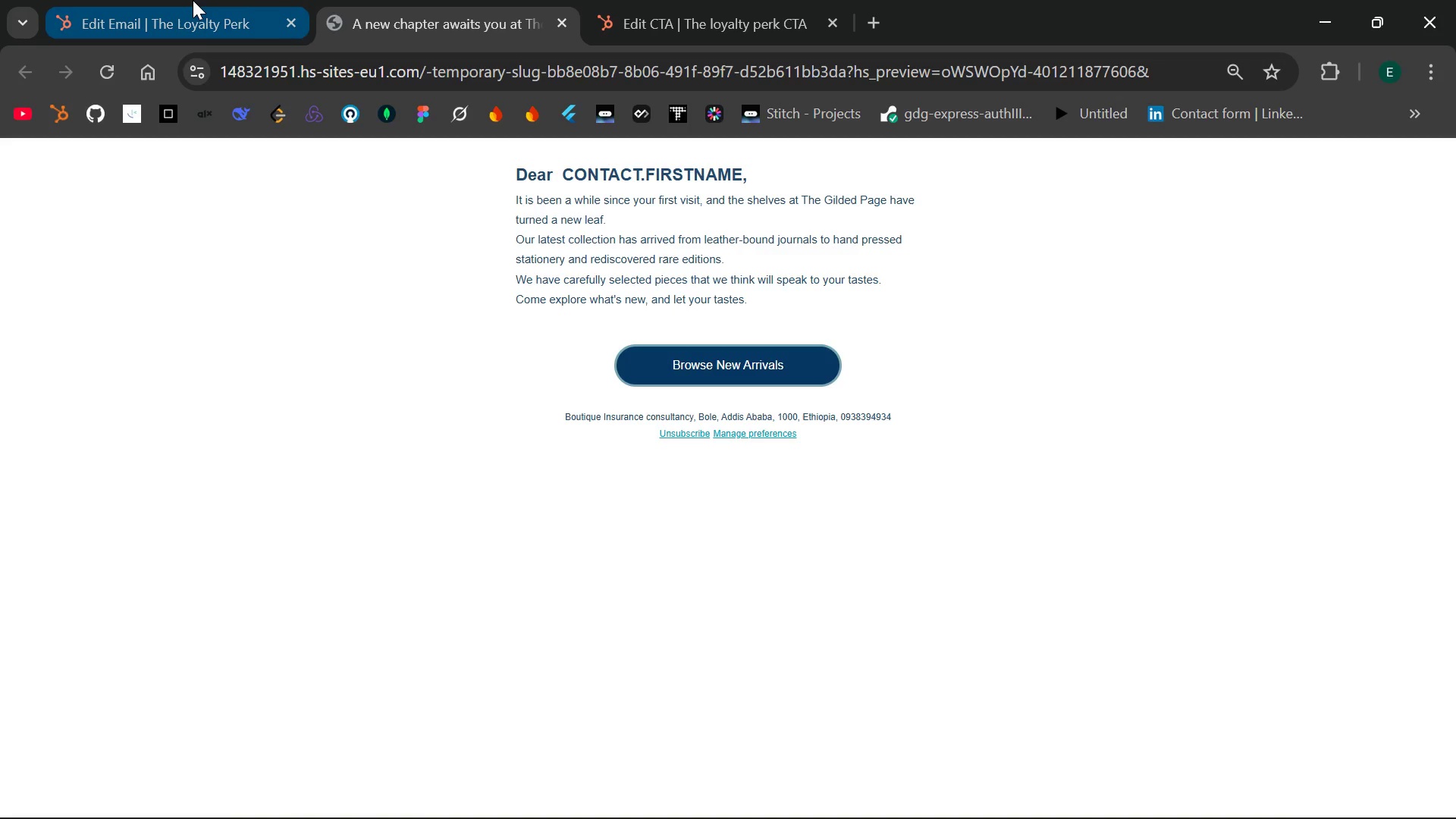 
left_click([193, 0])
 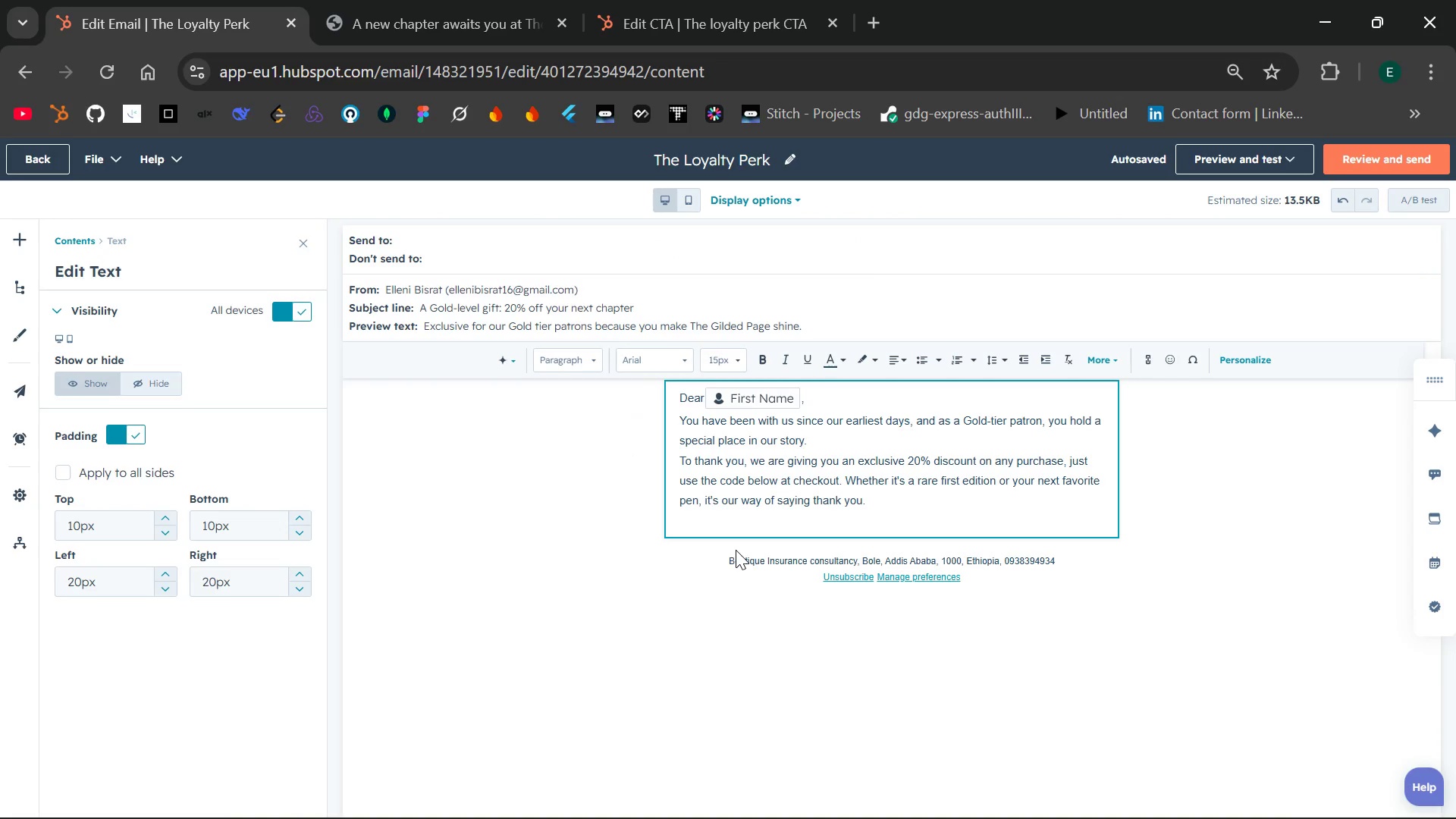 
left_click([719, 626])
 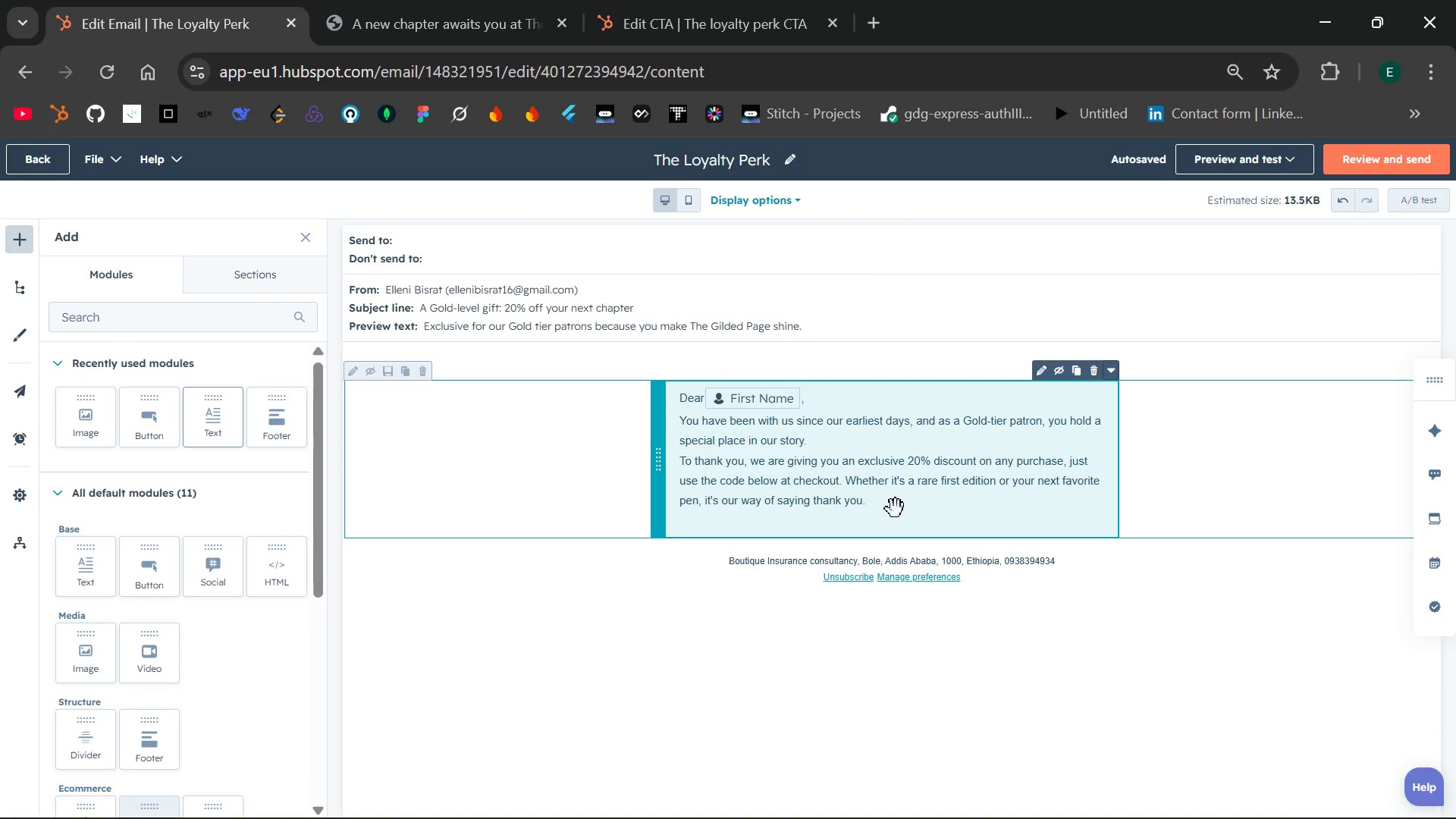 
left_click([896, 509])
 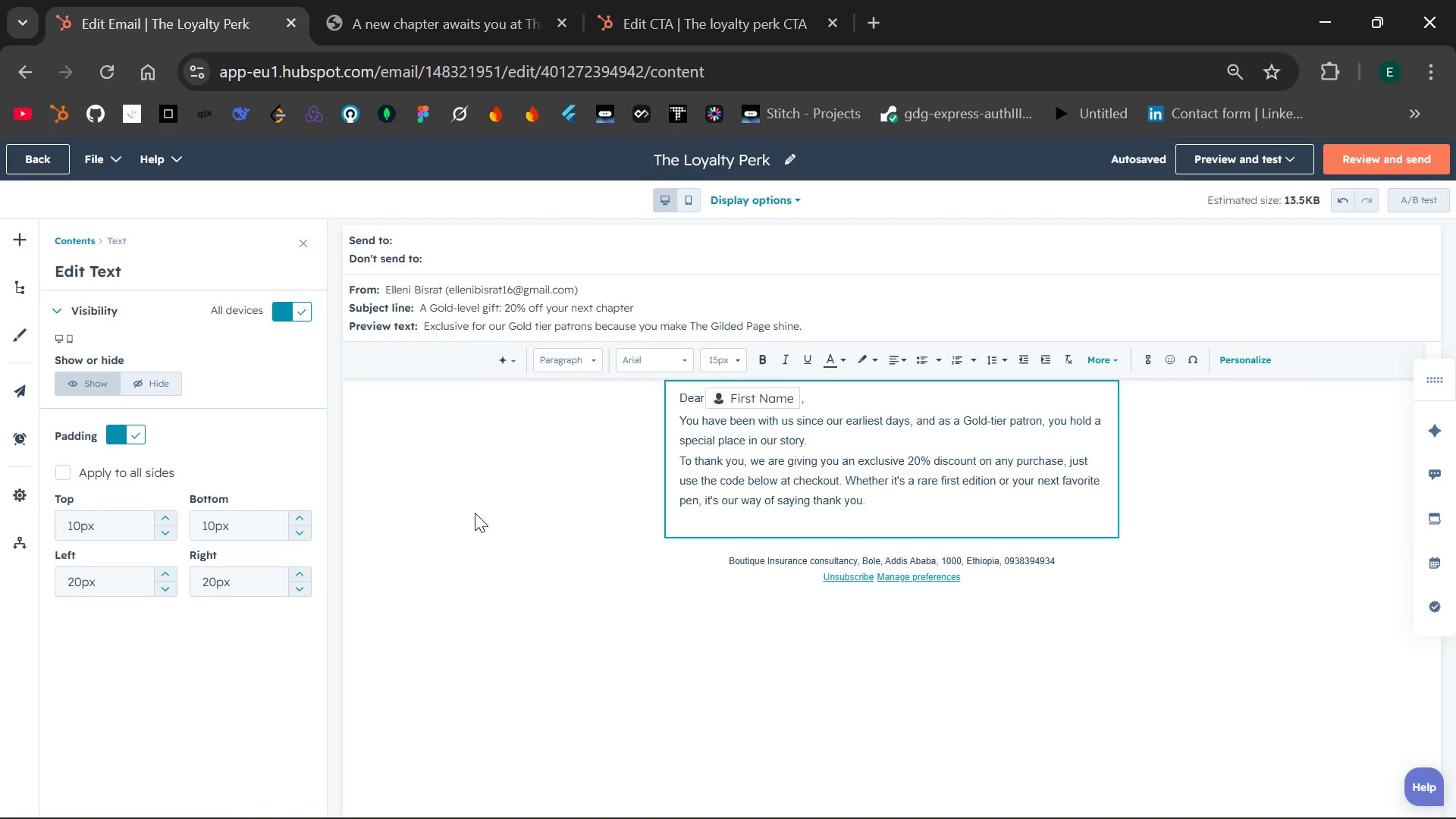 
left_click([475, 513])
 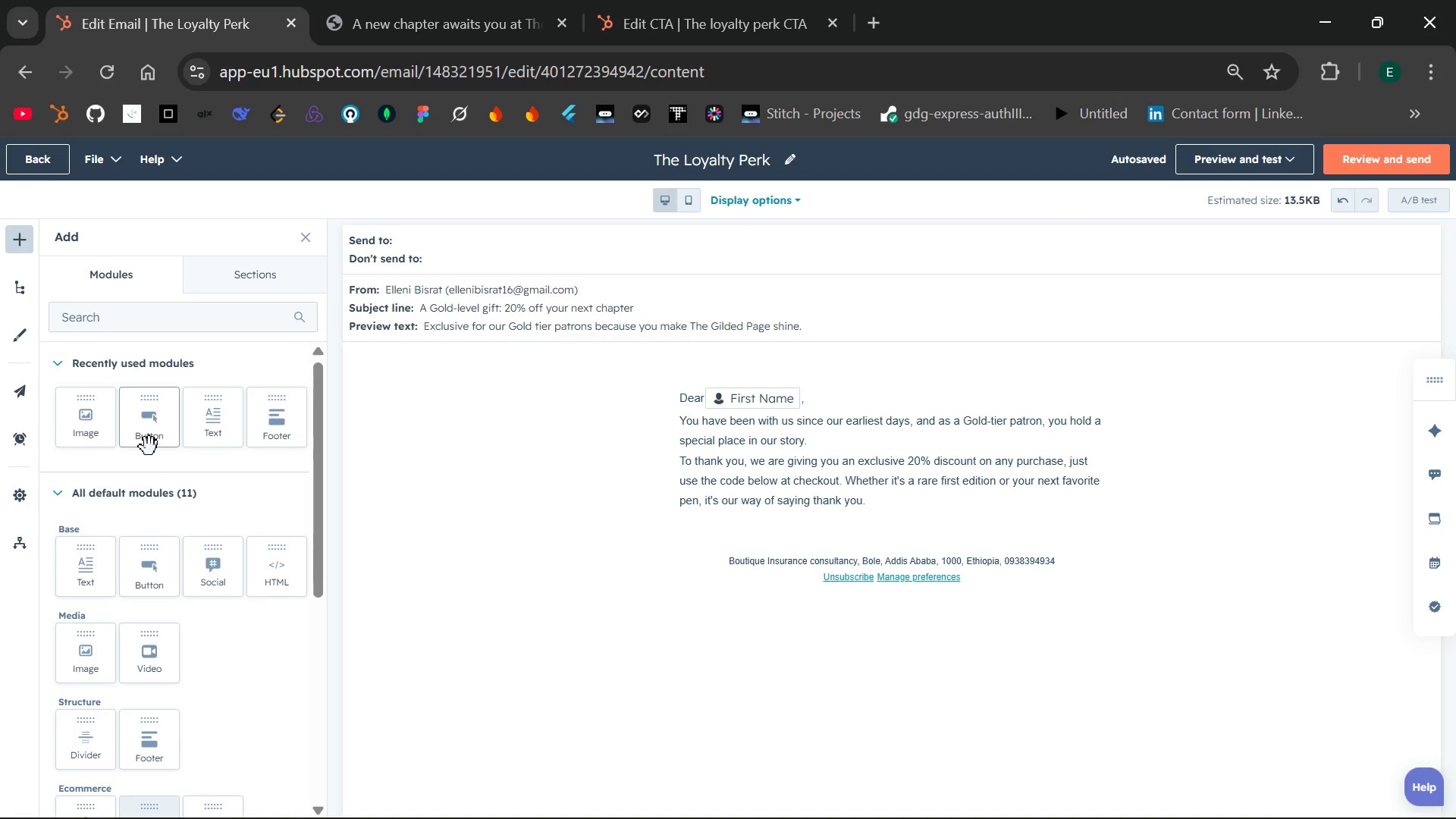 
left_click_drag(start_coordinate=[146, 428], to_coordinate=[816, 544])
 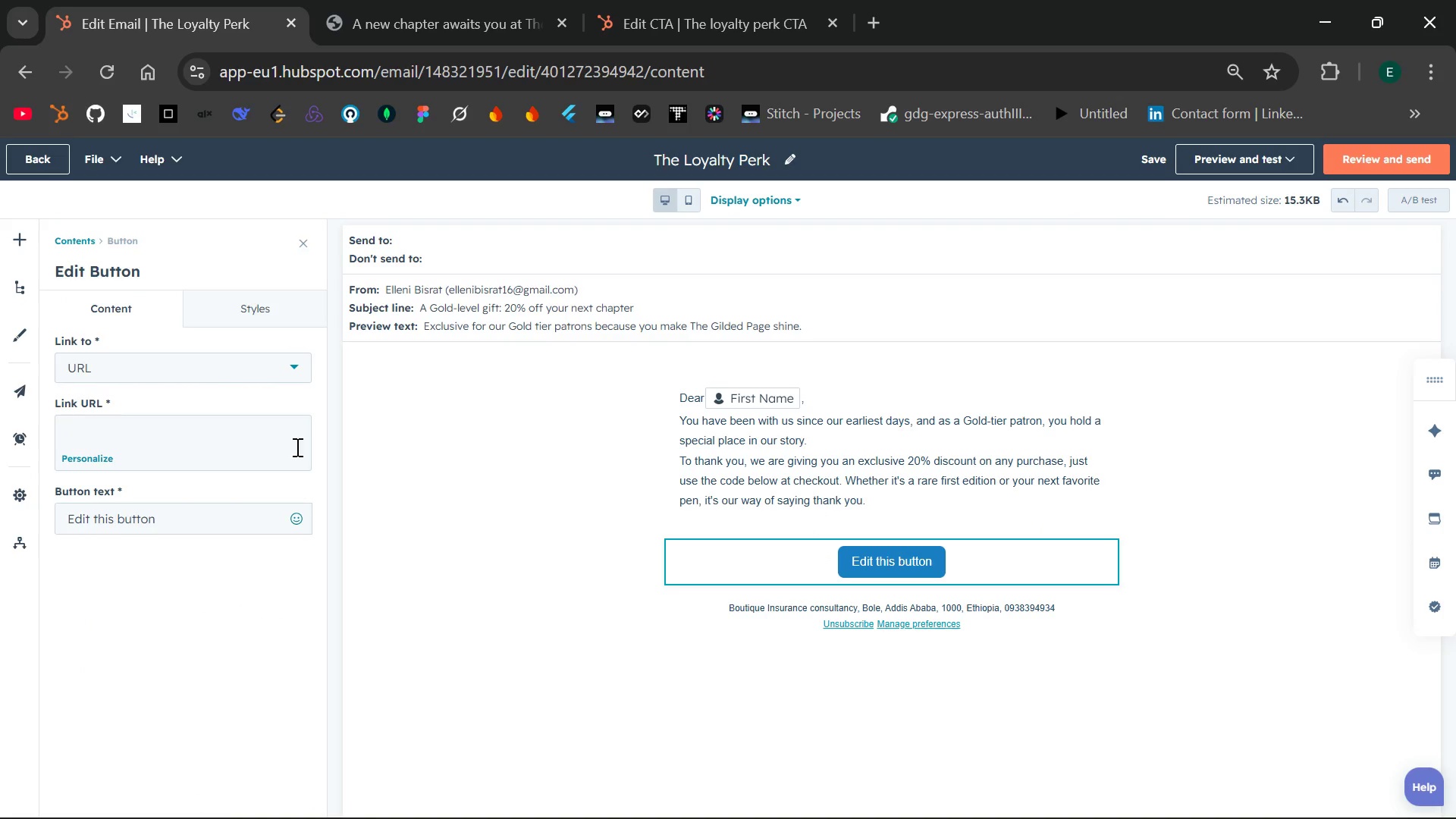 
left_click([290, 372])
 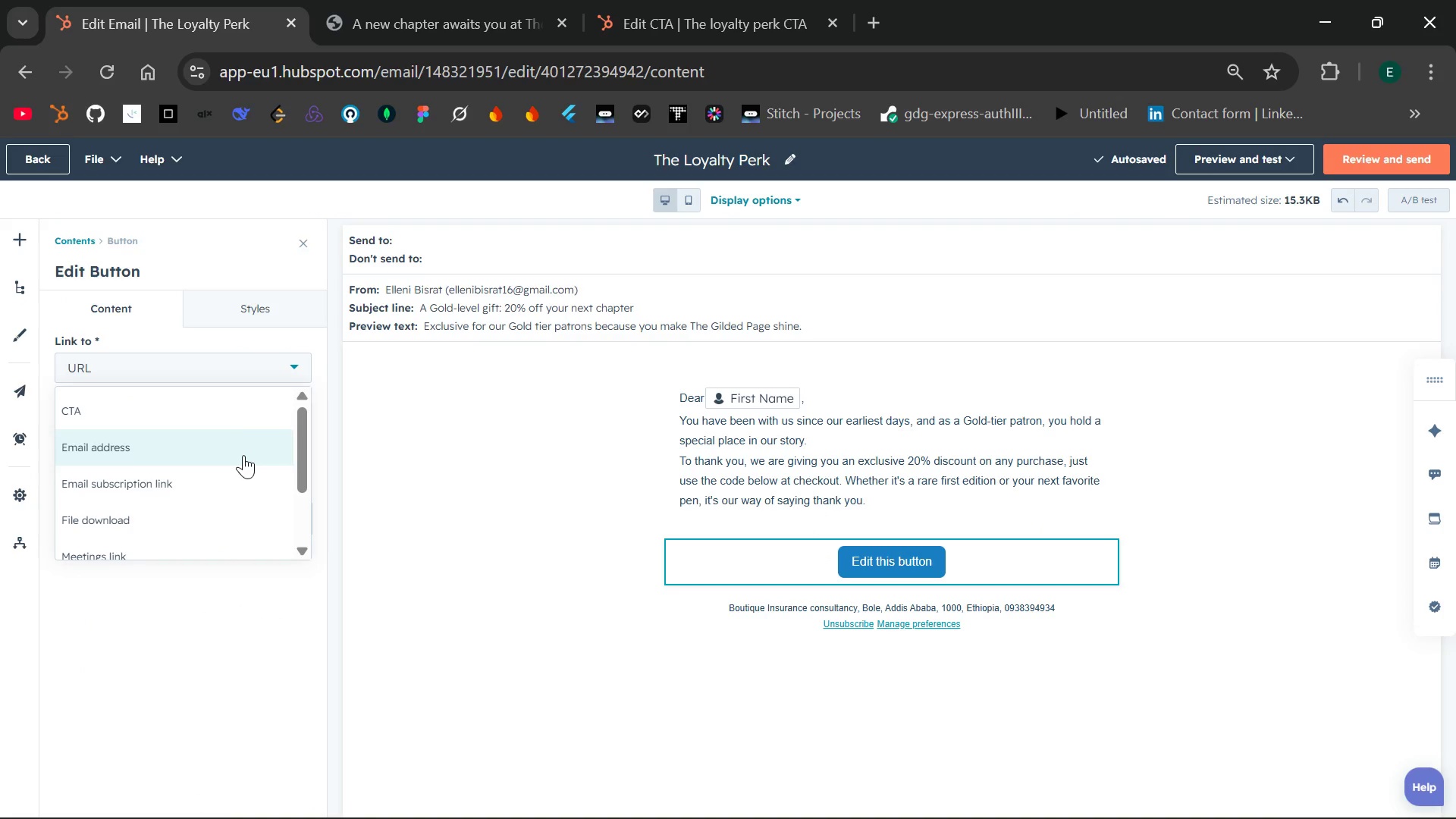 
left_click([243, 404])
 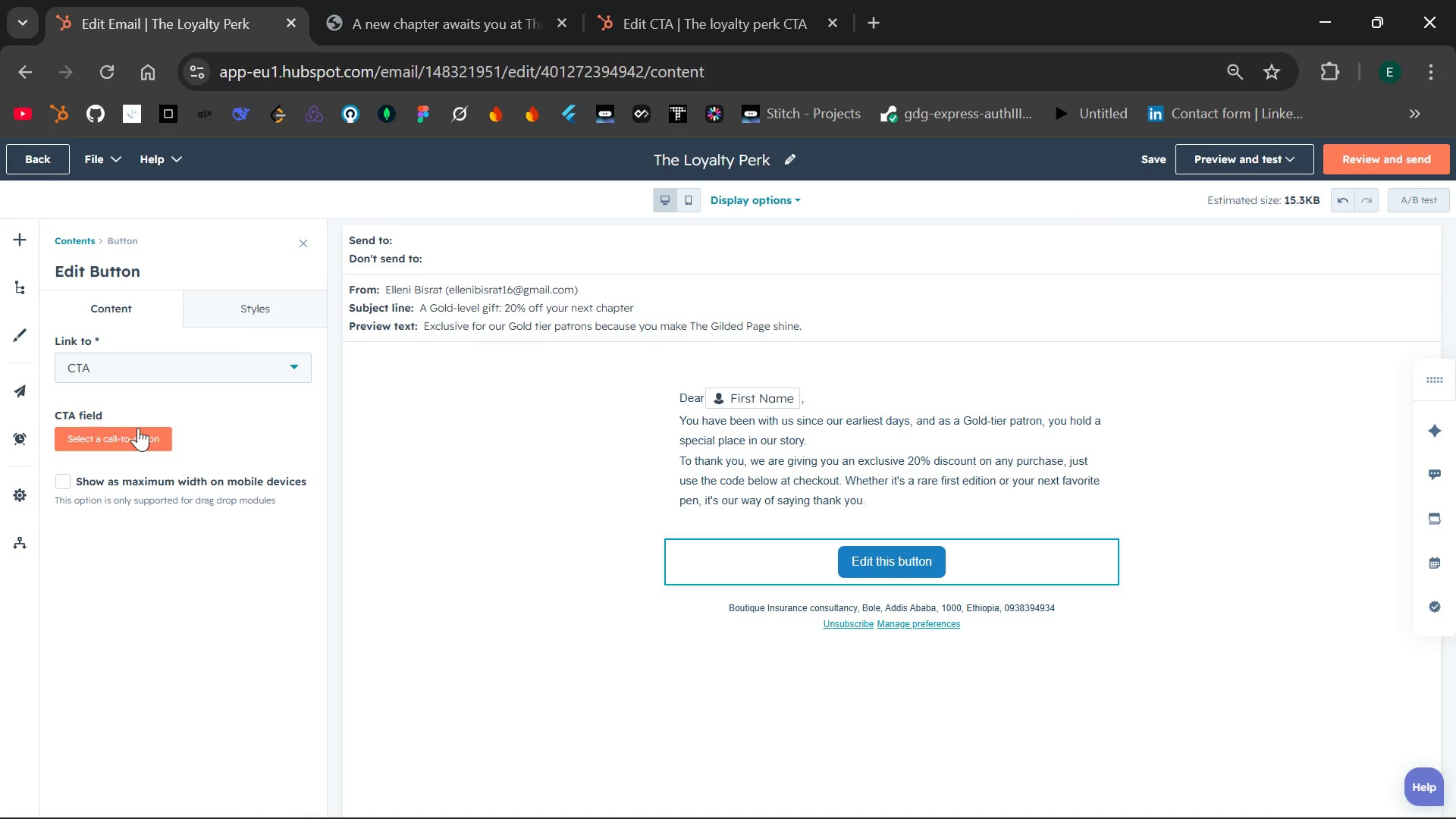 
left_click([132, 431])
 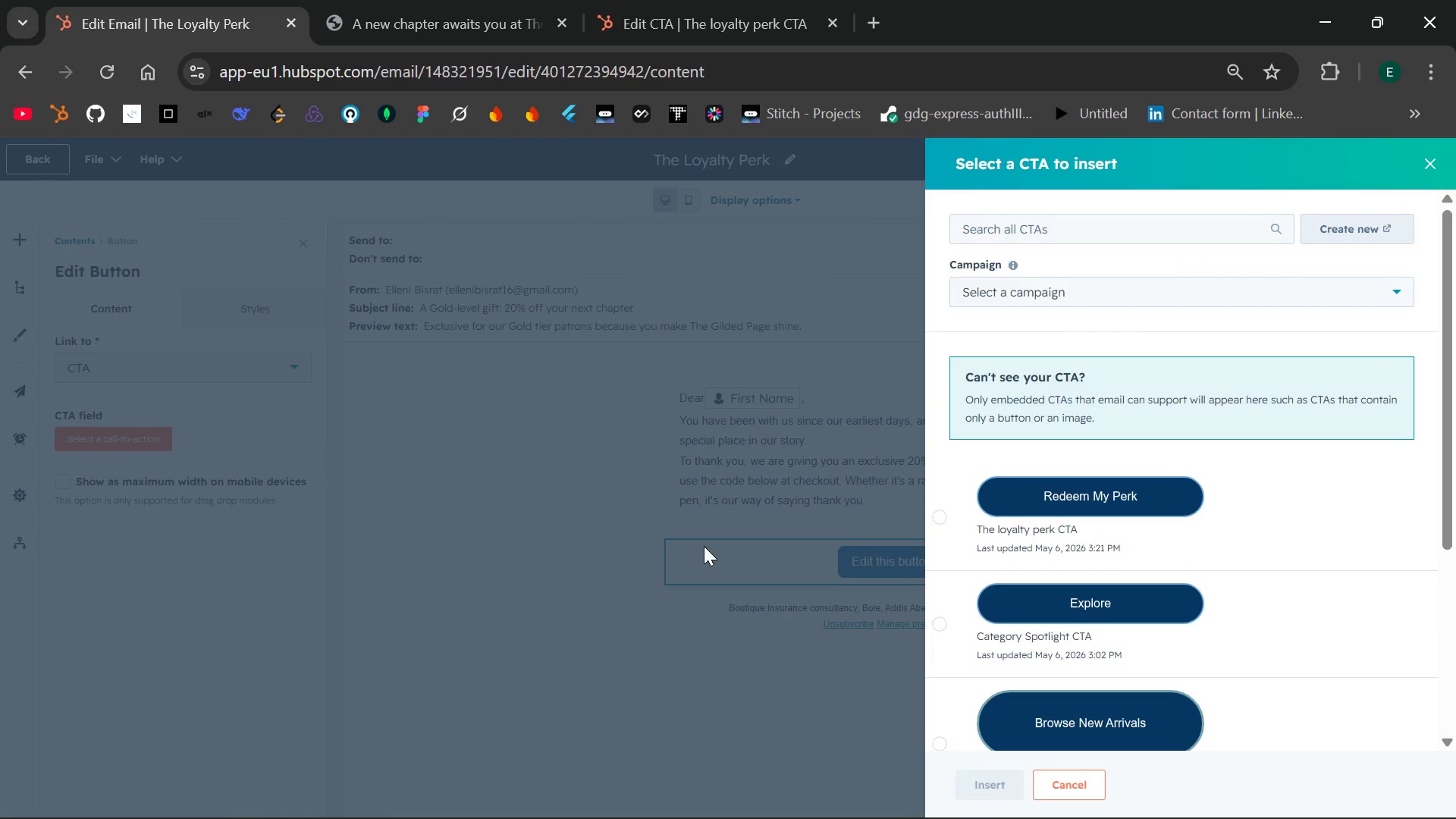 
wait(7.42)
 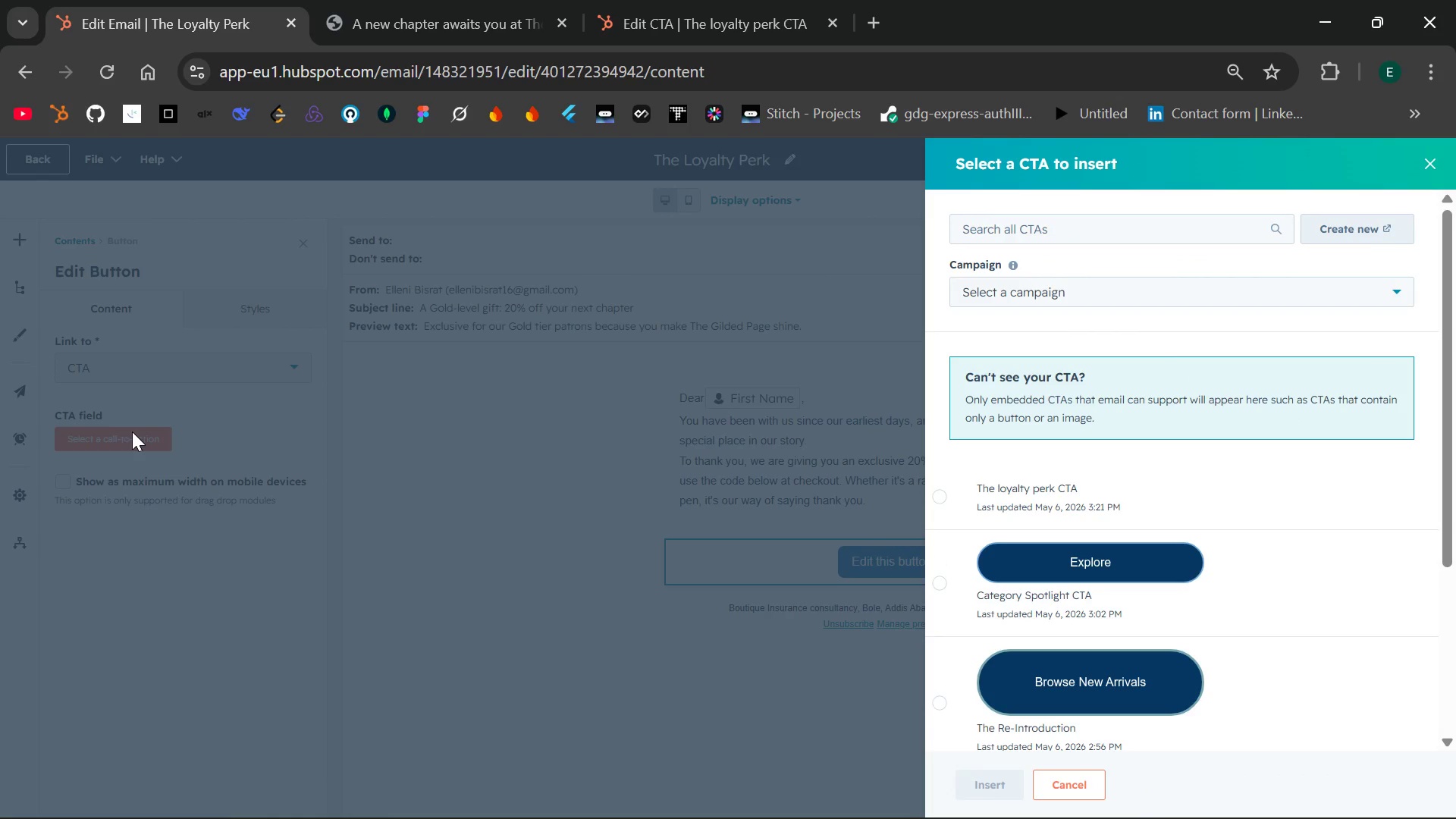 
left_click([1010, 524])
 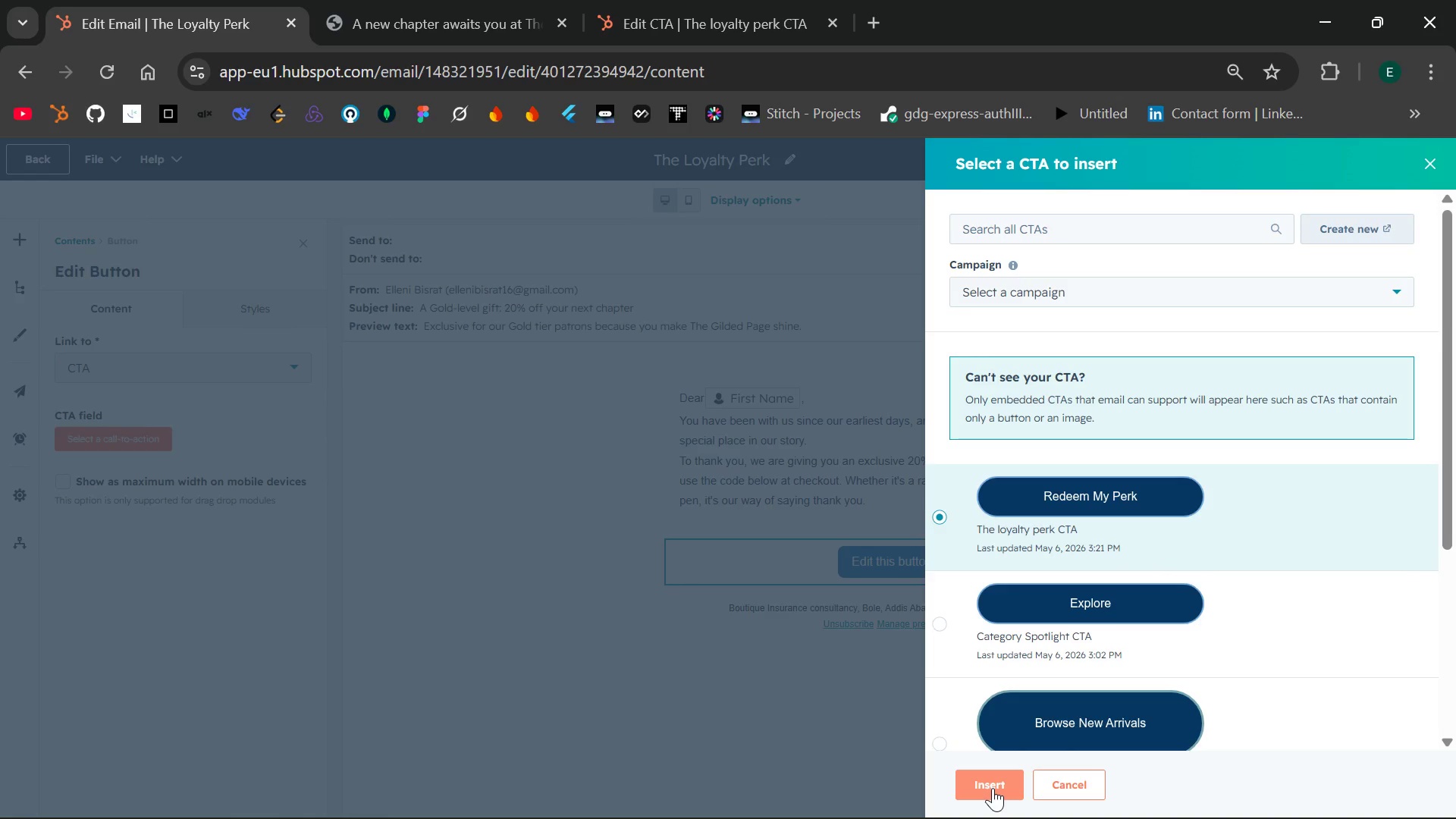 
wait(5.39)
 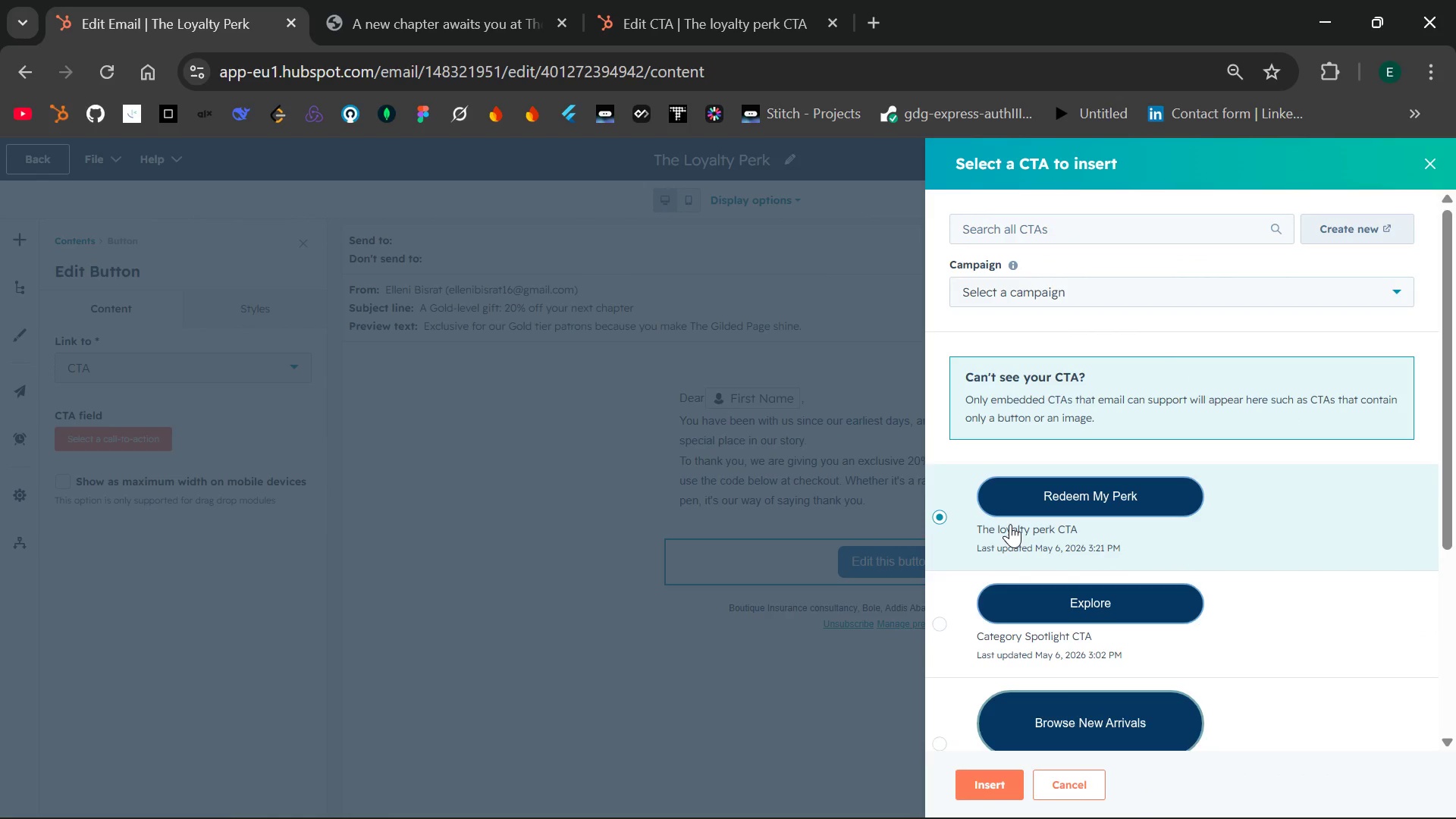 
left_click([993, 788])
 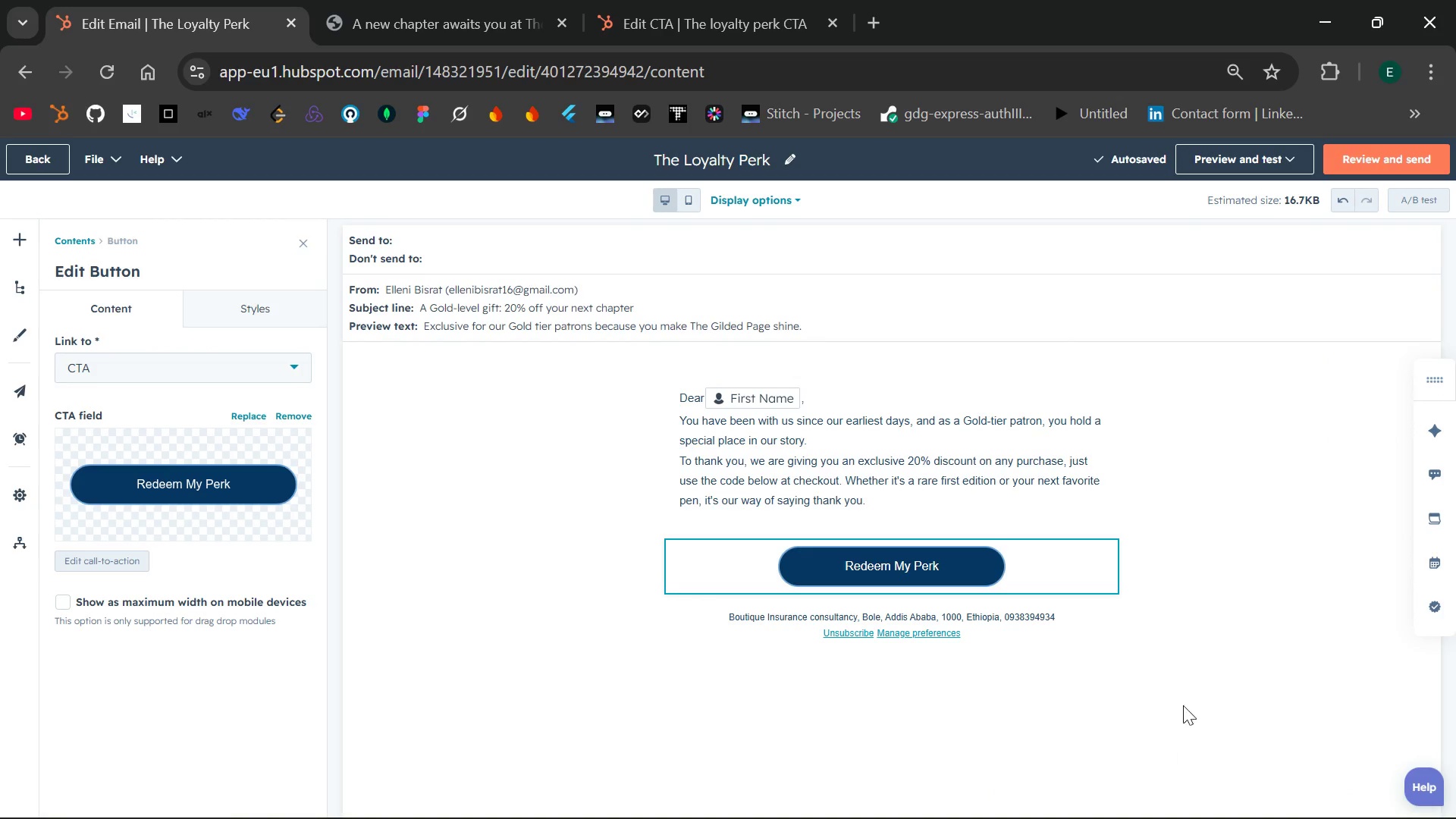 
wait(6.45)
 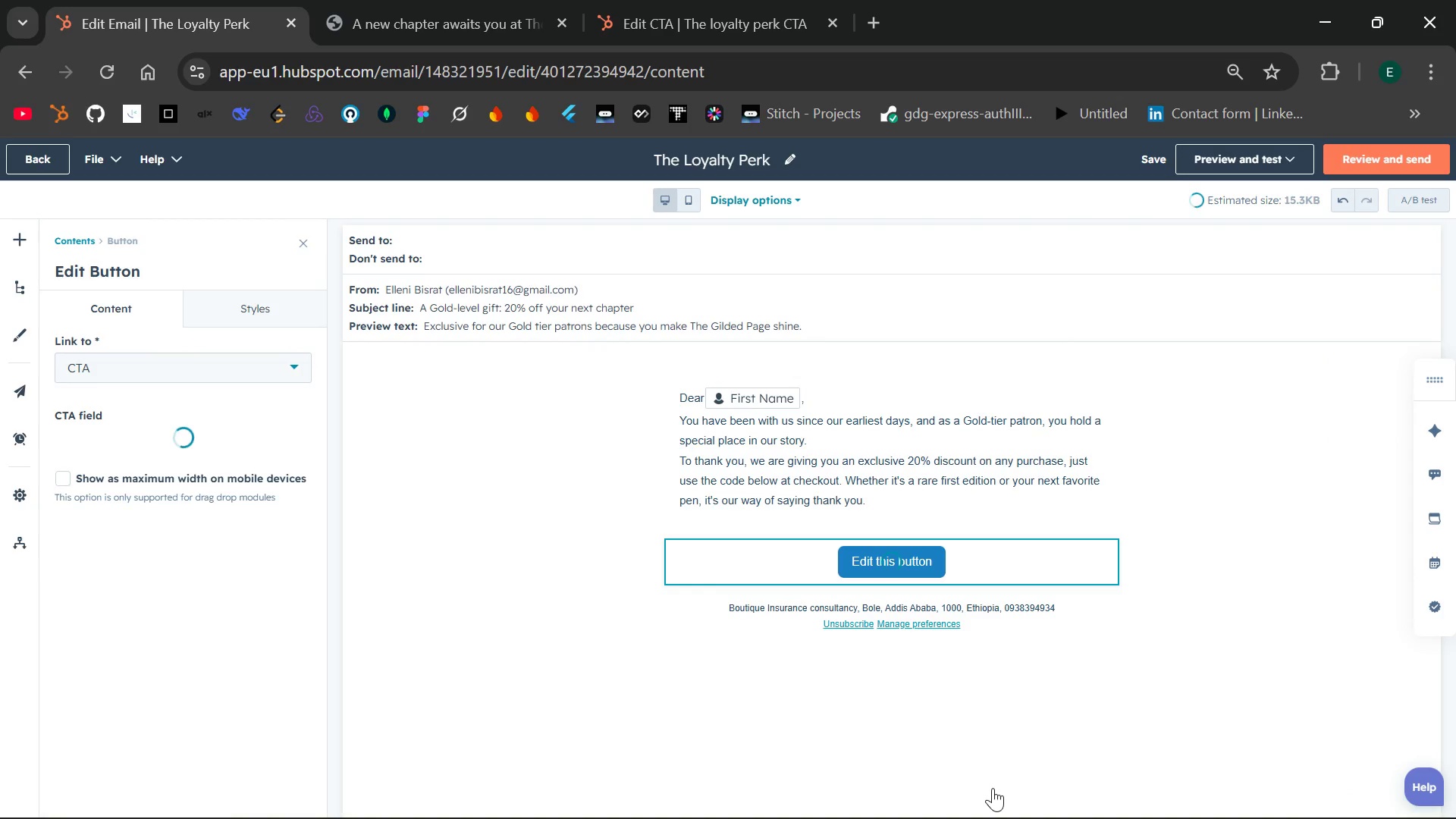 
key(PrintScreen)
 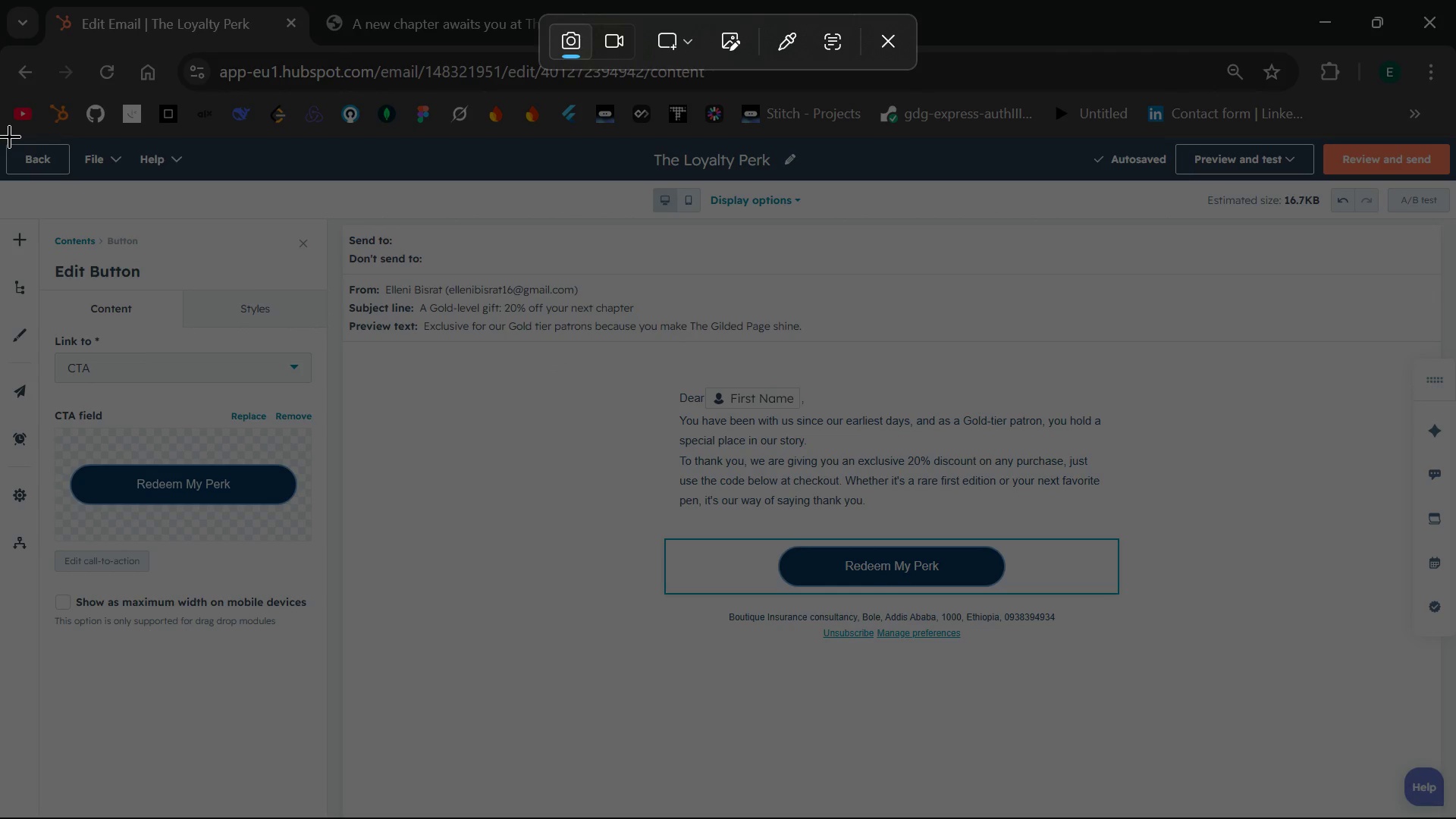 
left_click_drag(start_coordinate=[5, 134], to_coordinate=[1455, 783])
 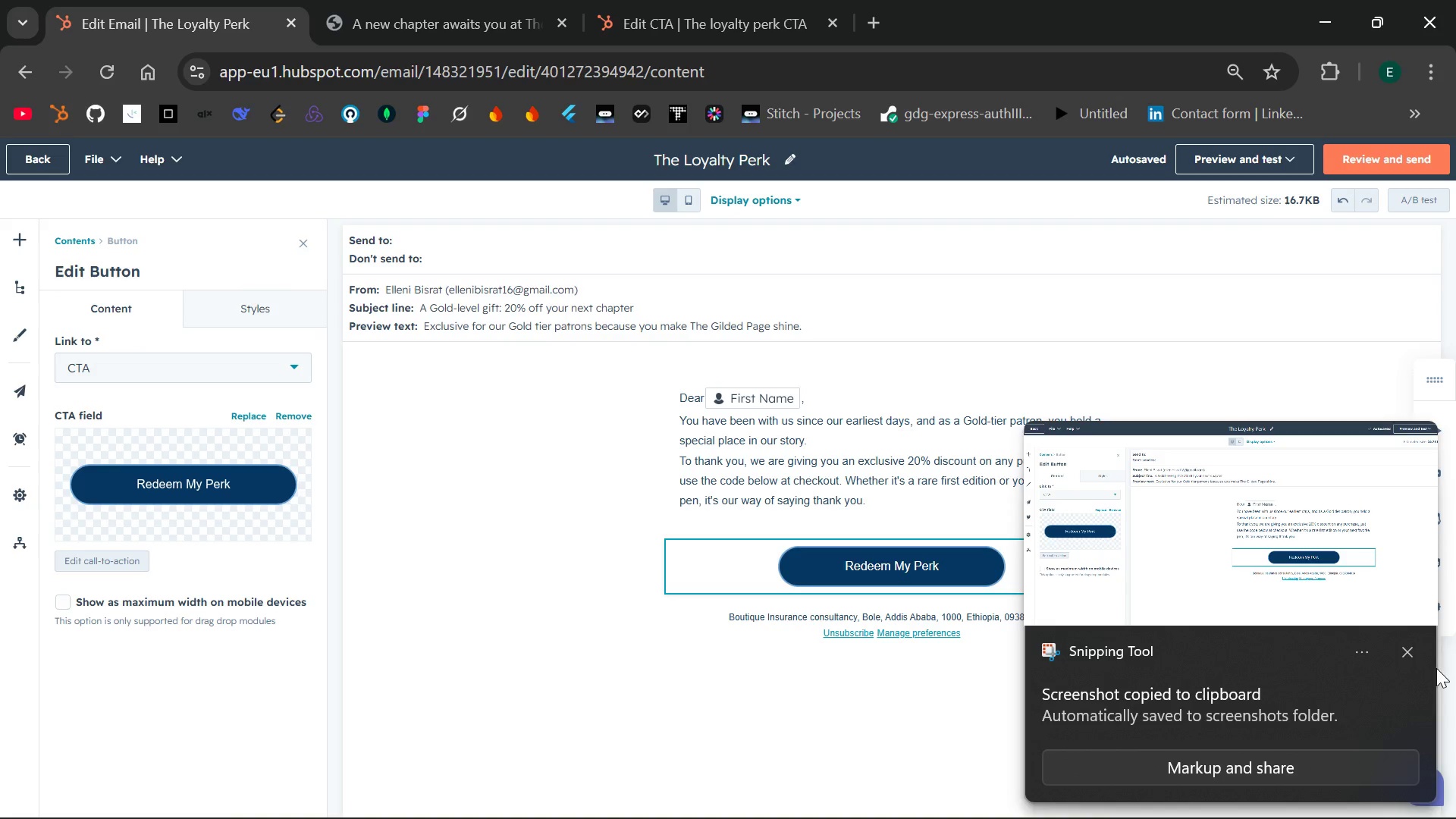 
left_click([1404, 648])
 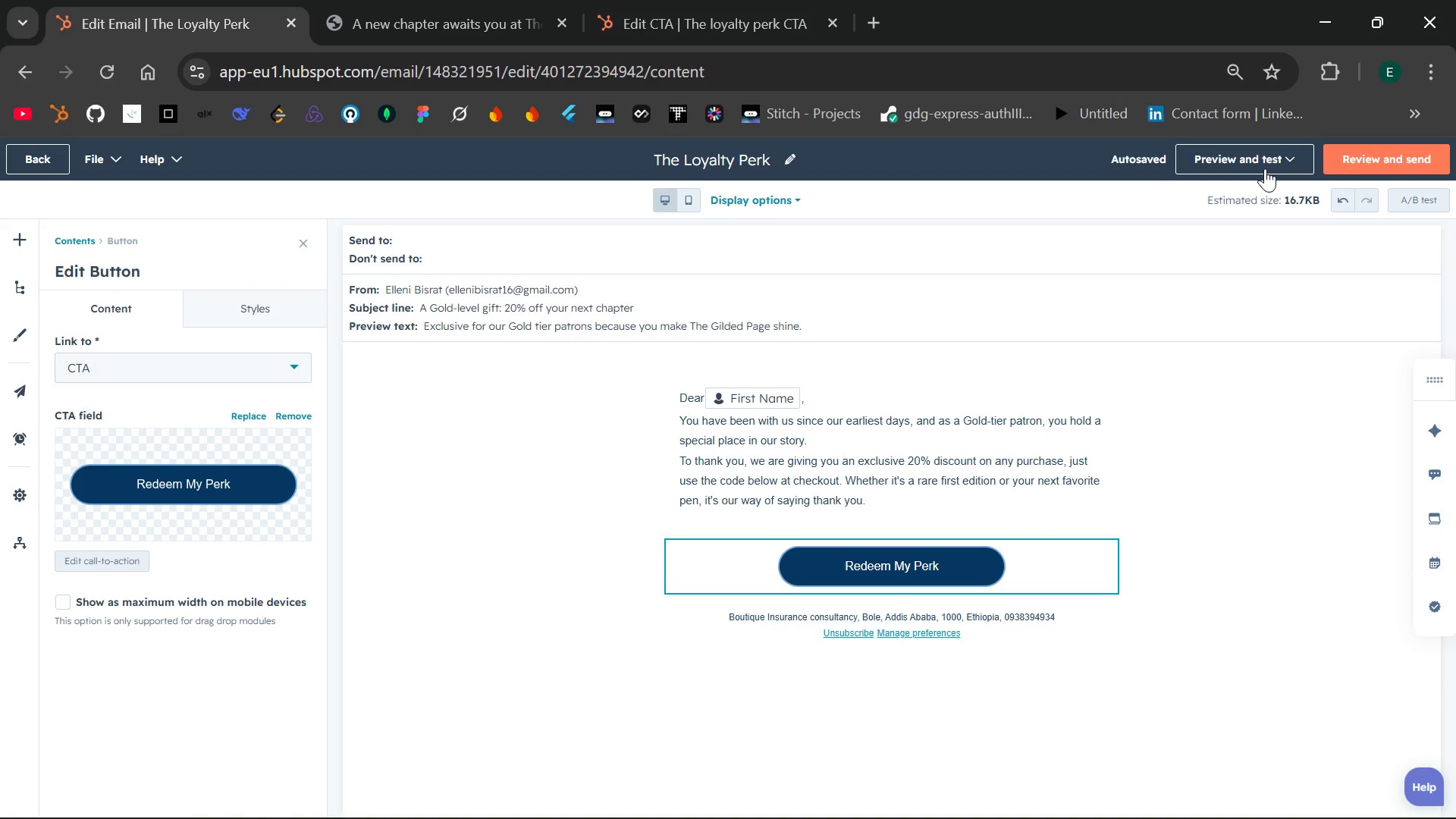 
left_click([1253, 156])
 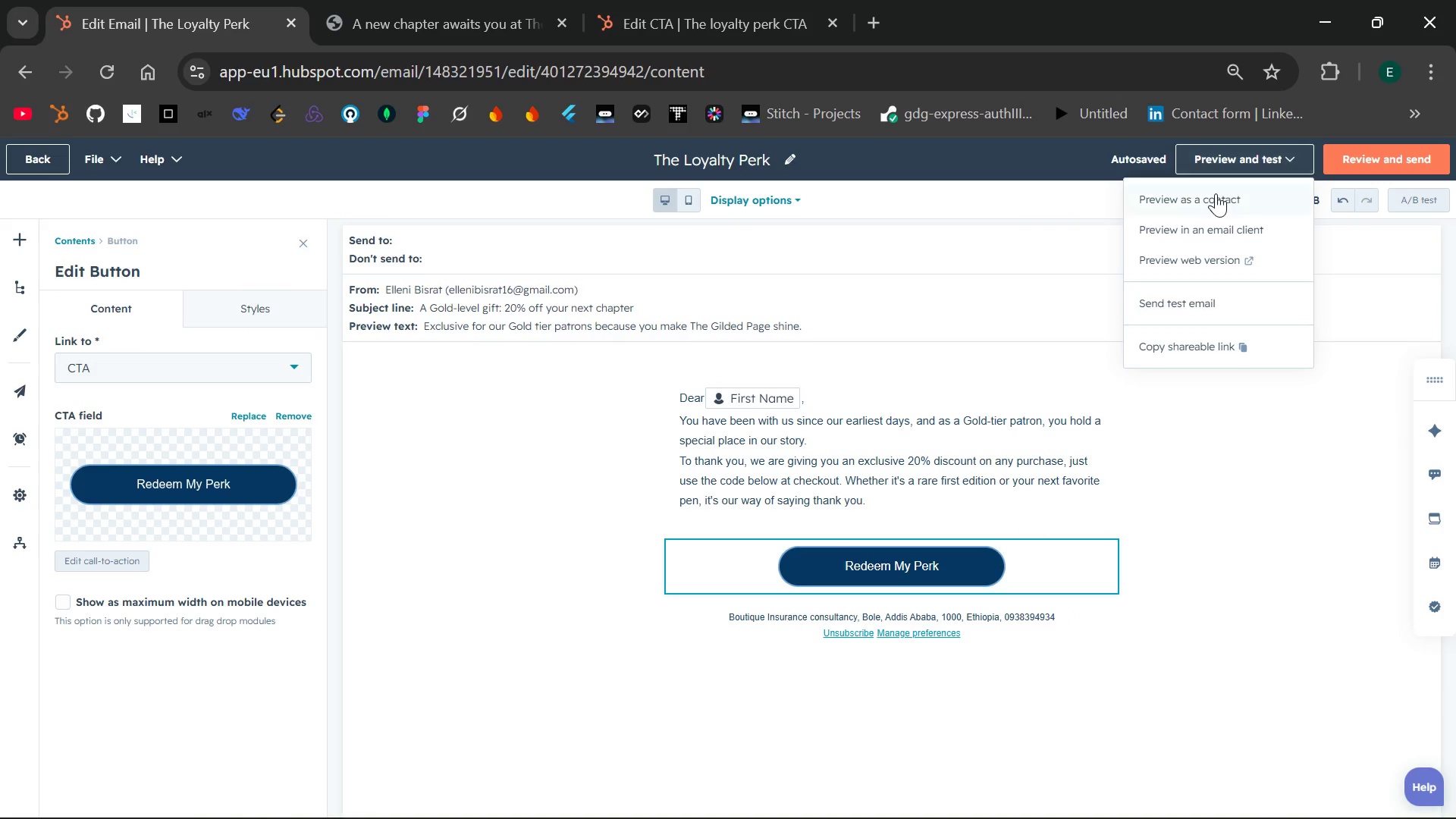 
left_click([1215, 195])
 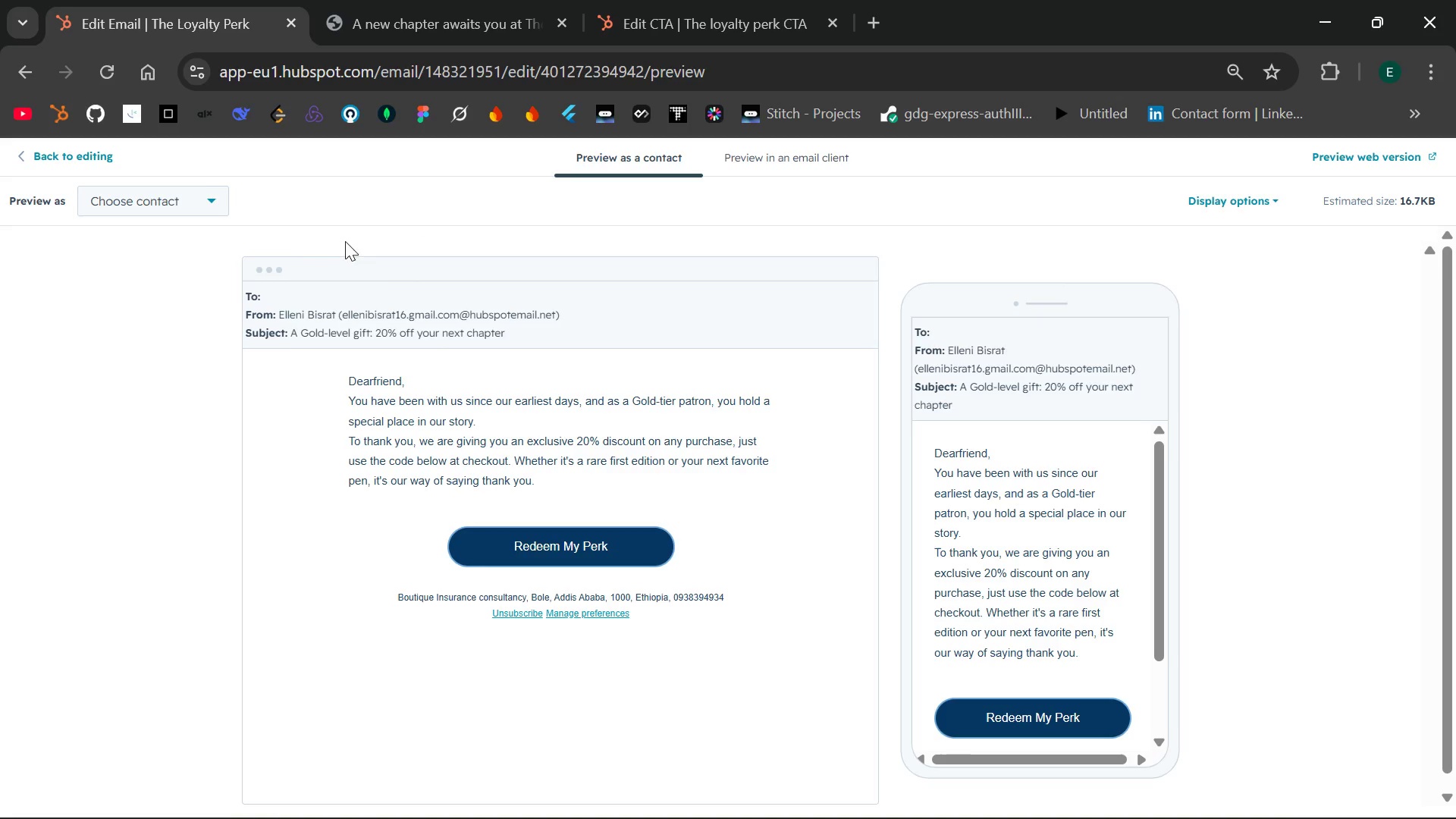 
wait(7.33)
 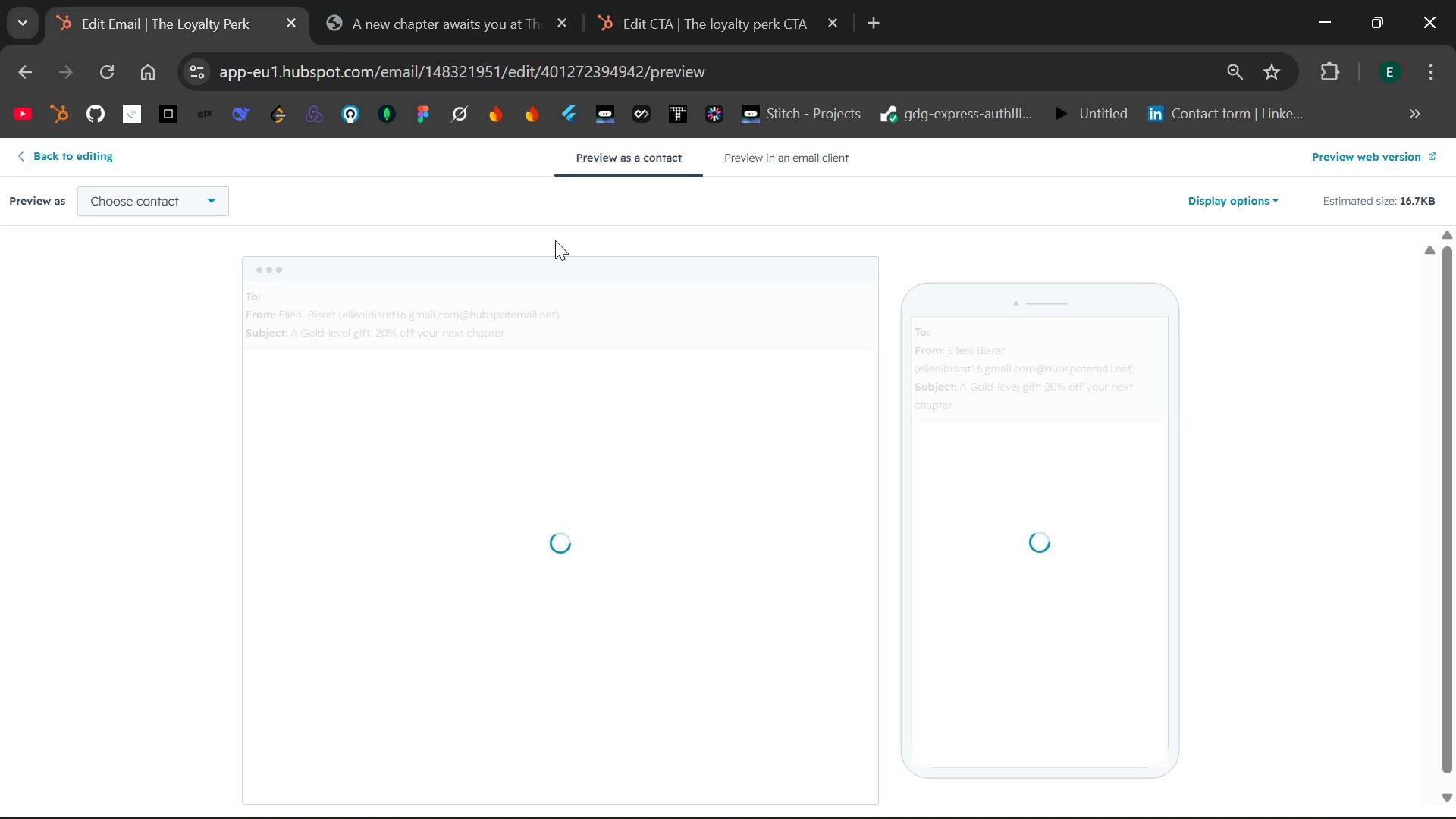 
left_click([58, 162])
 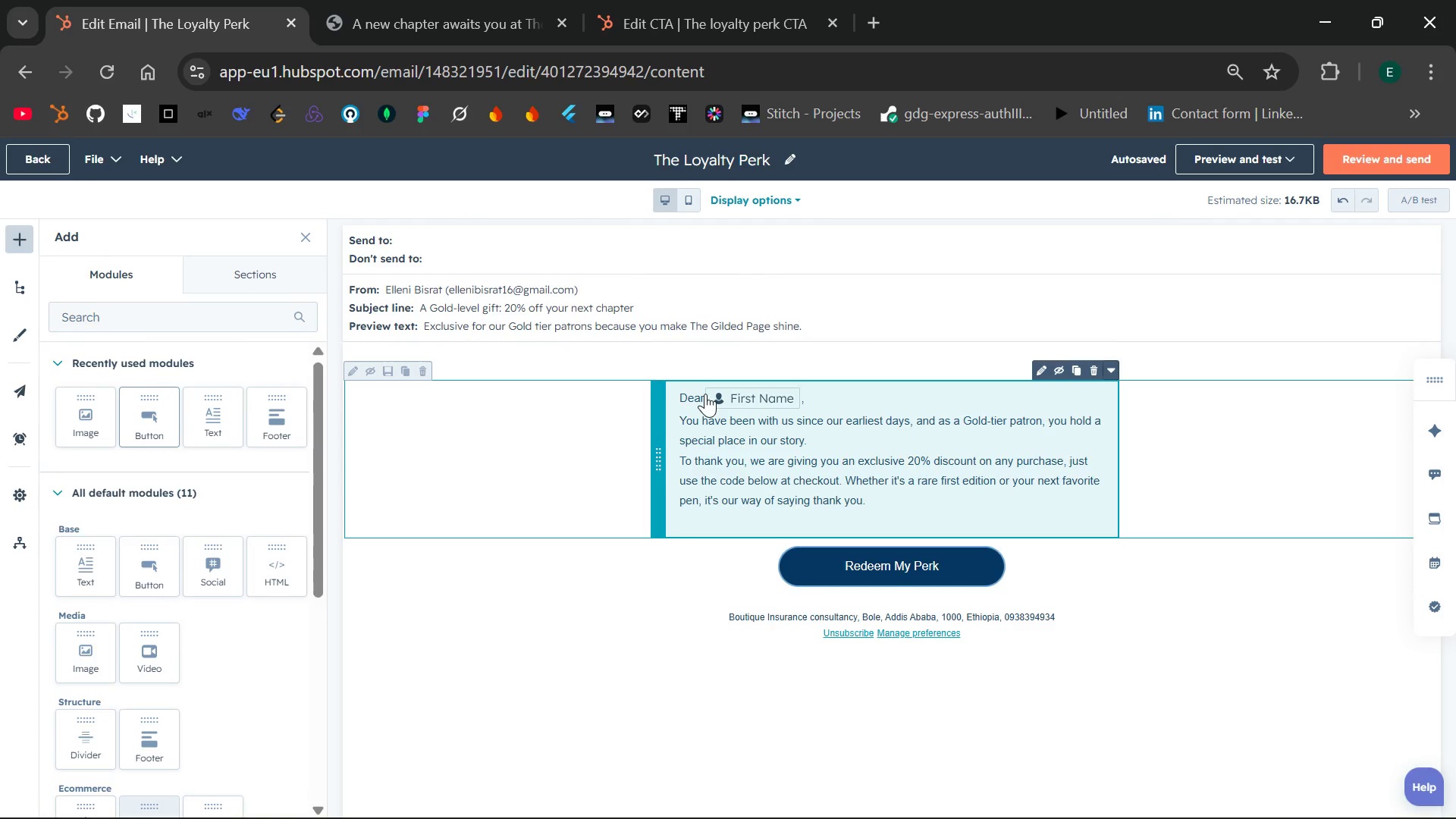 
left_click([705, 394])
 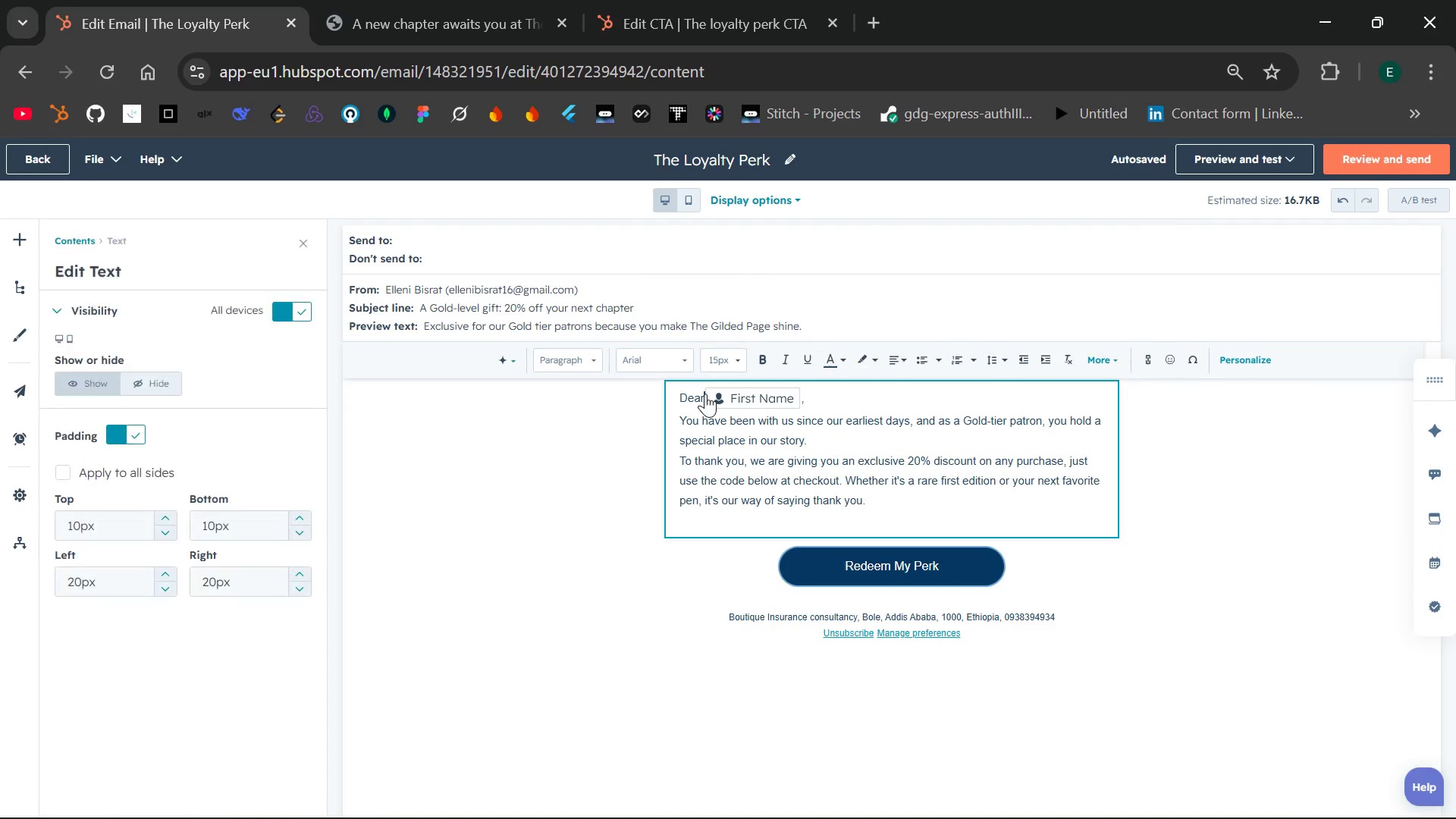 
double_click([705, 394])
 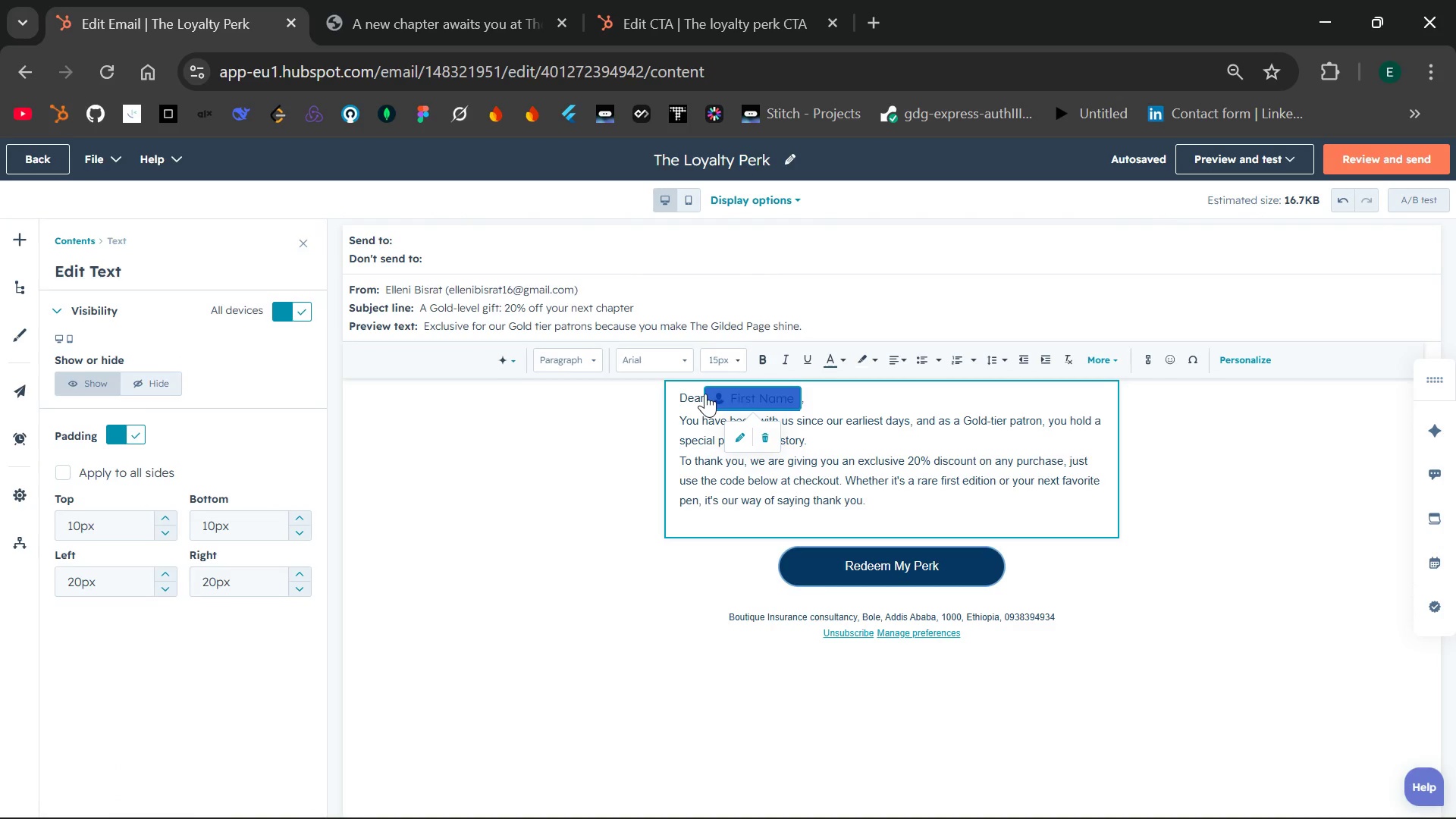 
left_click([705, 394])
 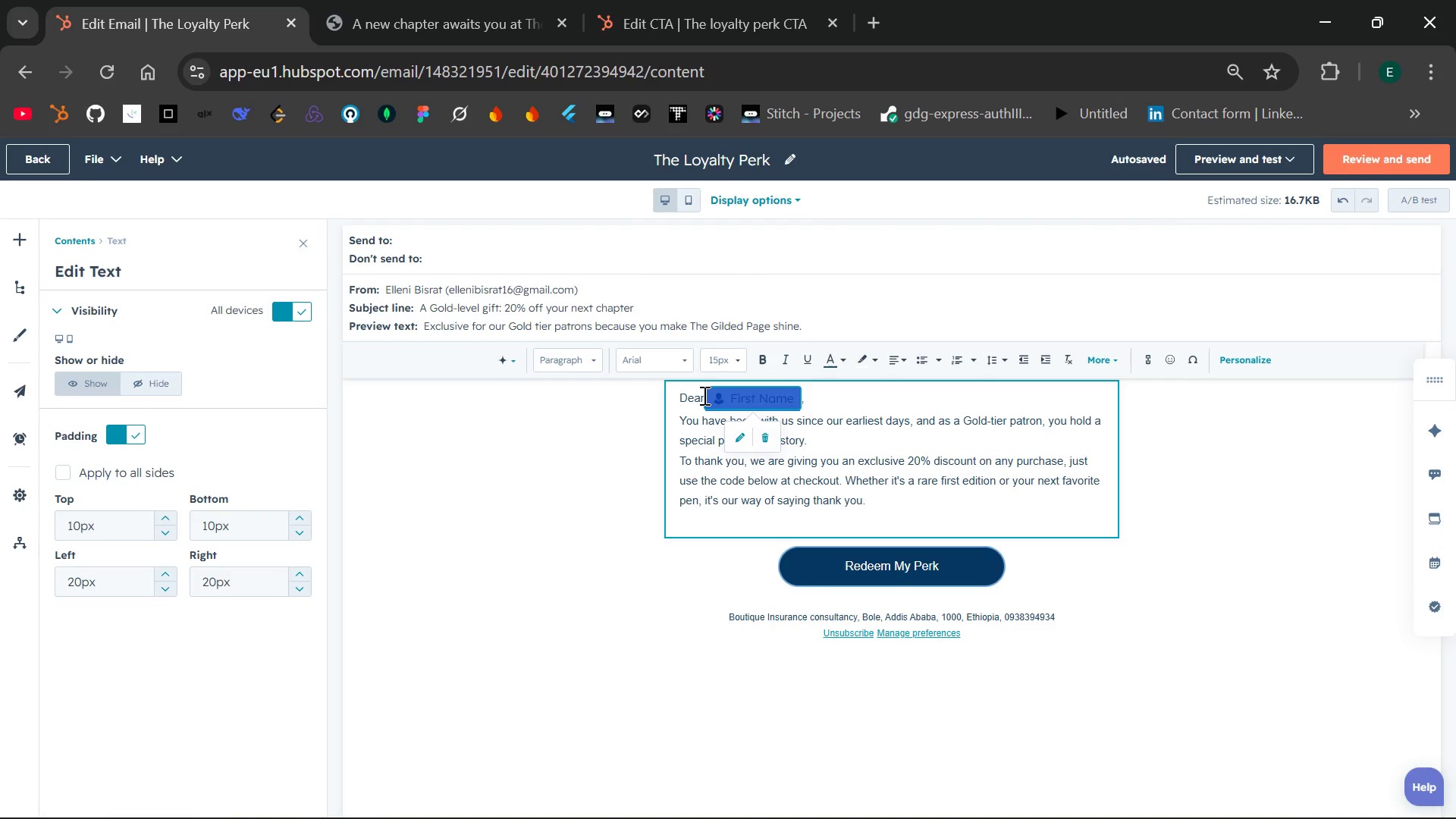 
left_click([702, 395])
 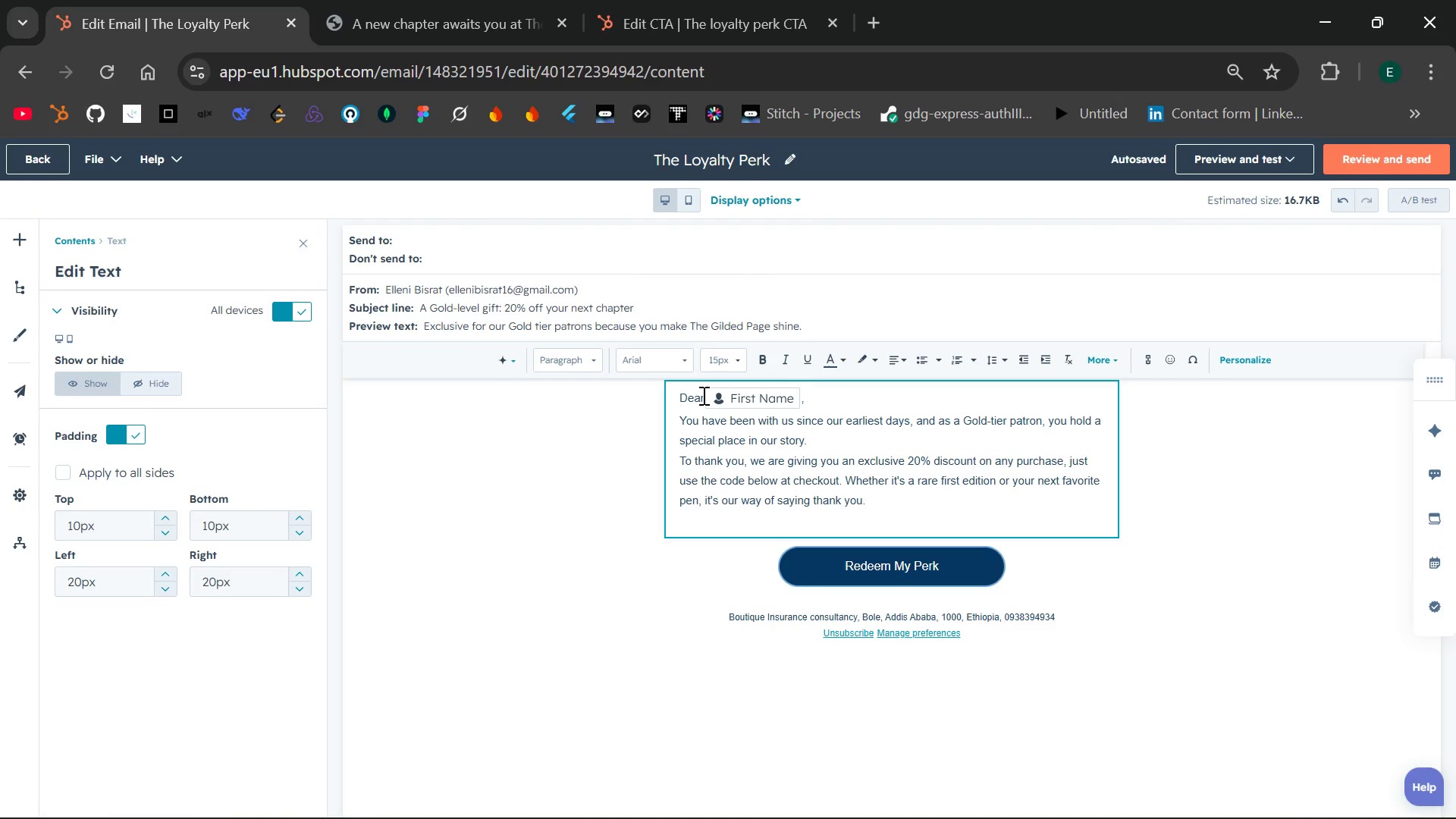 
key(ArrowRight)
 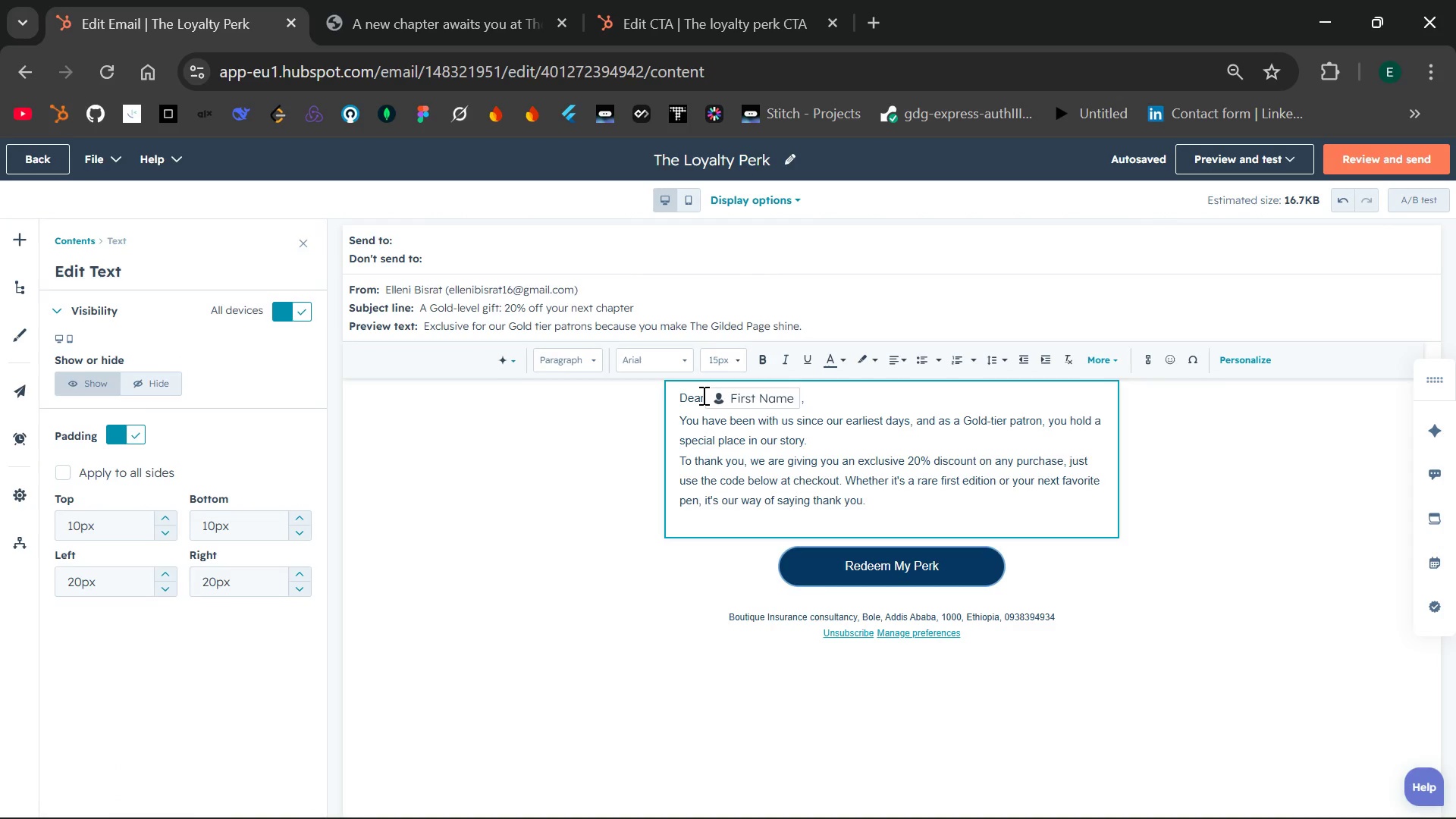 
key(Space)
 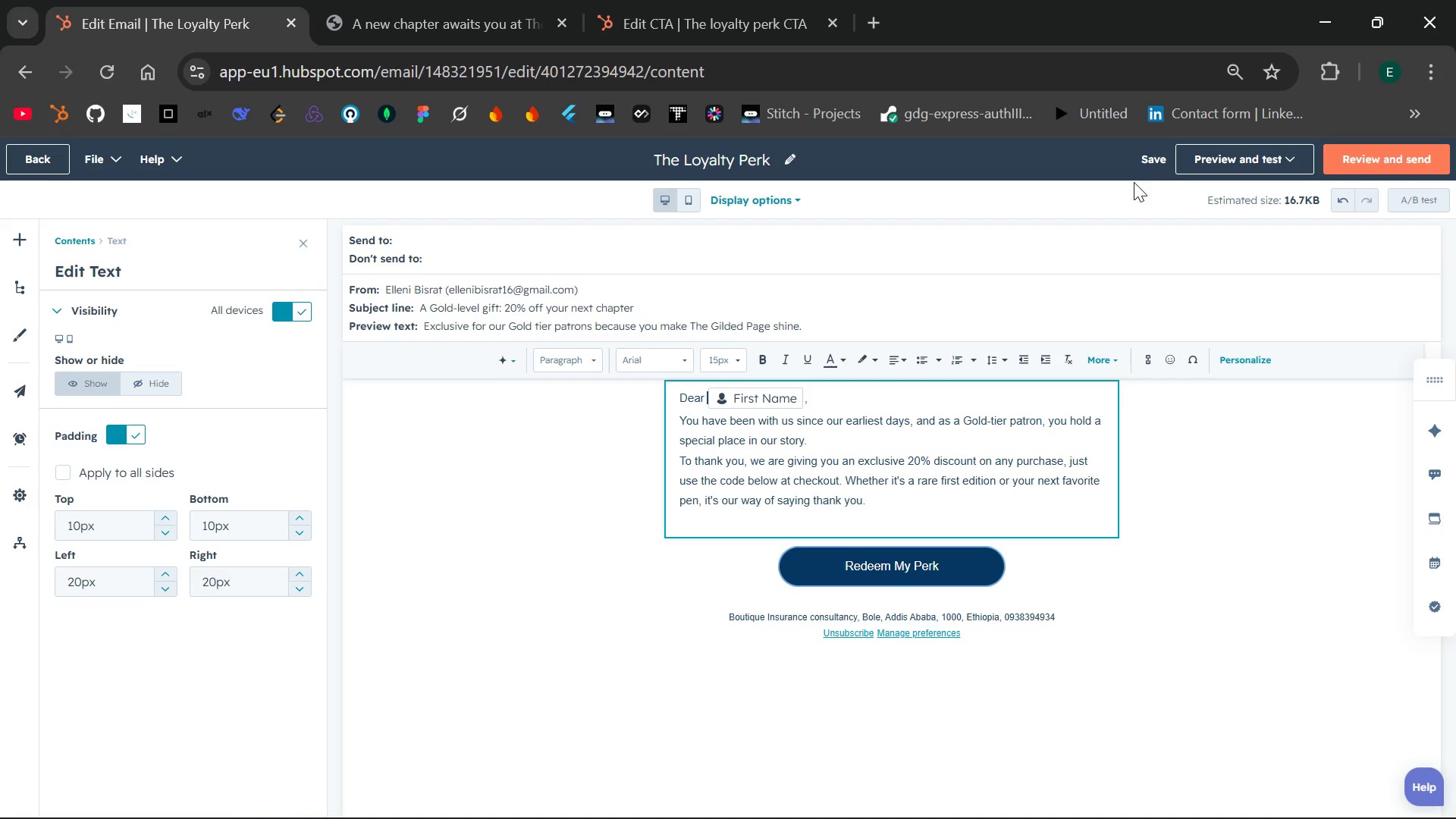 
left_click([1228, 156])
 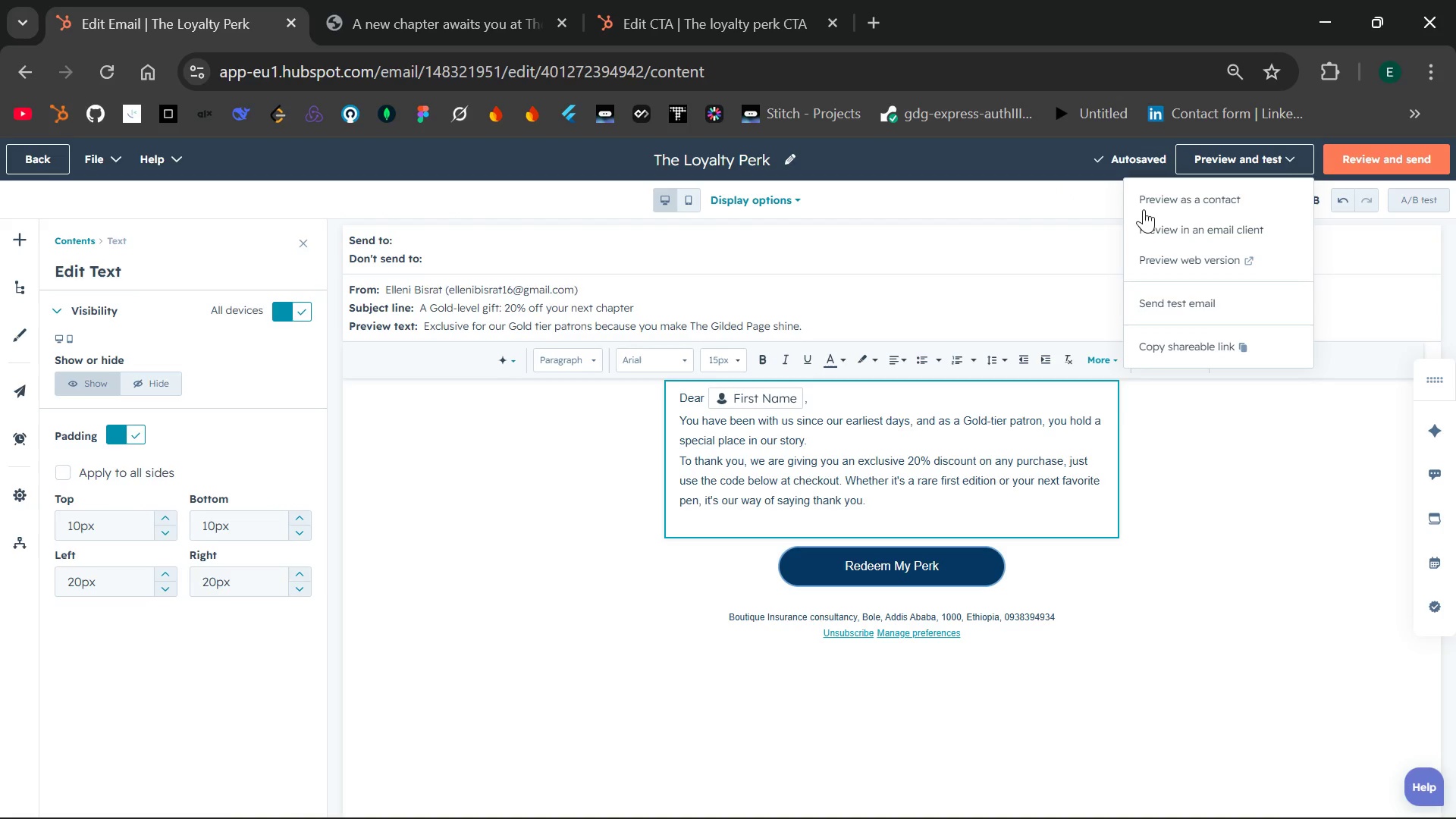 
left_click([1197, 194])
 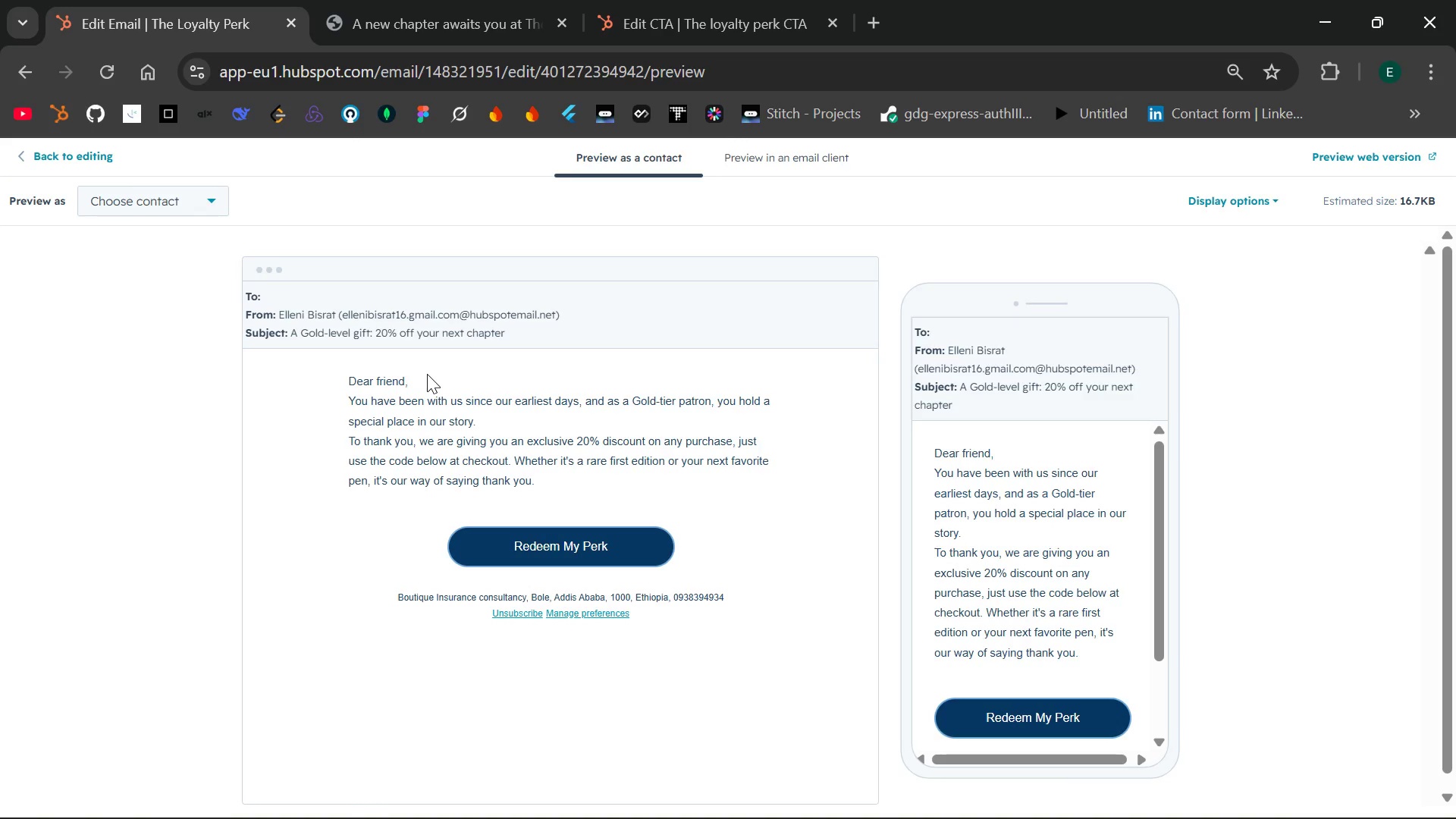 
left_click([206, 194])
 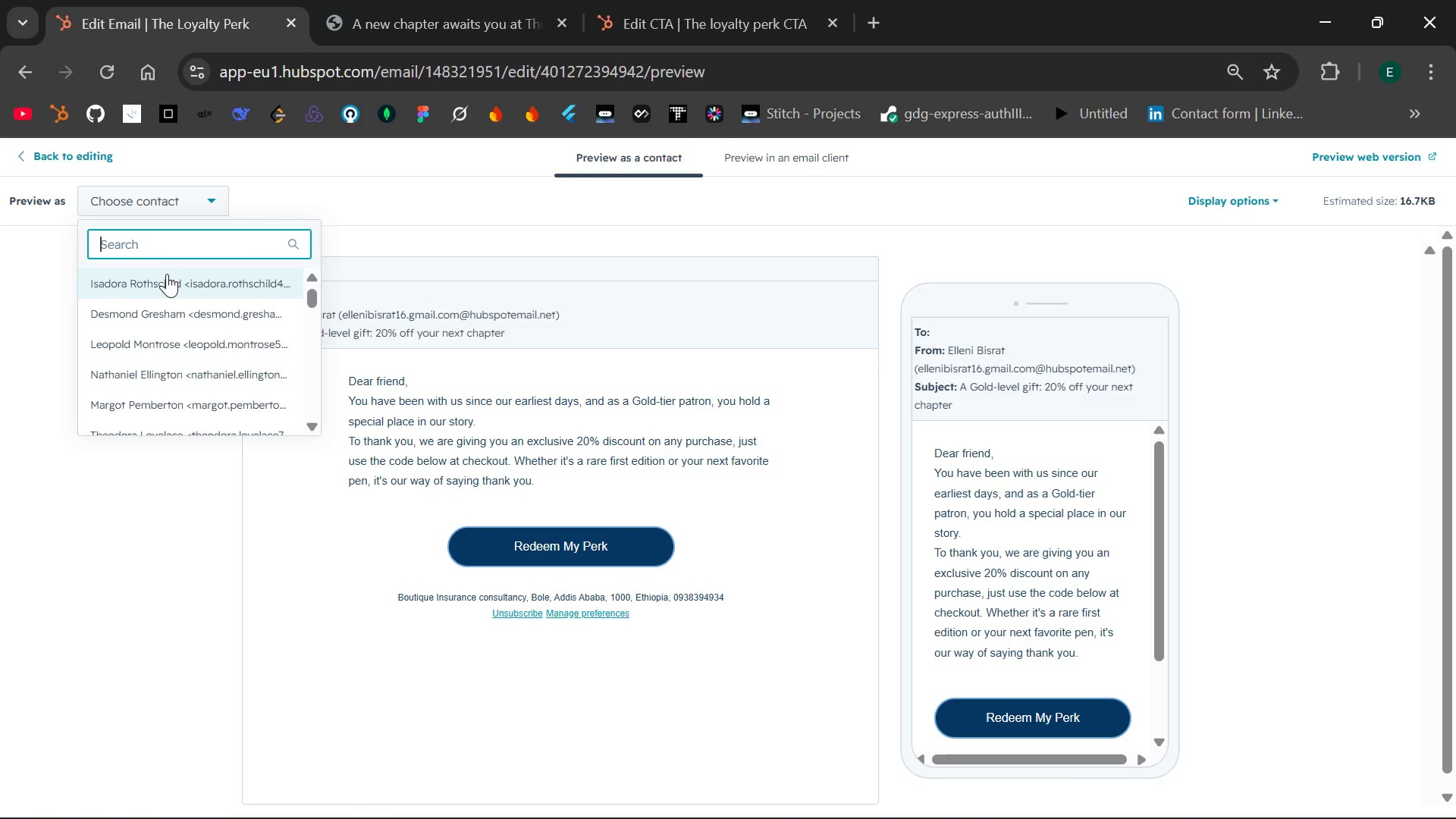 
left_click([166, 277])
 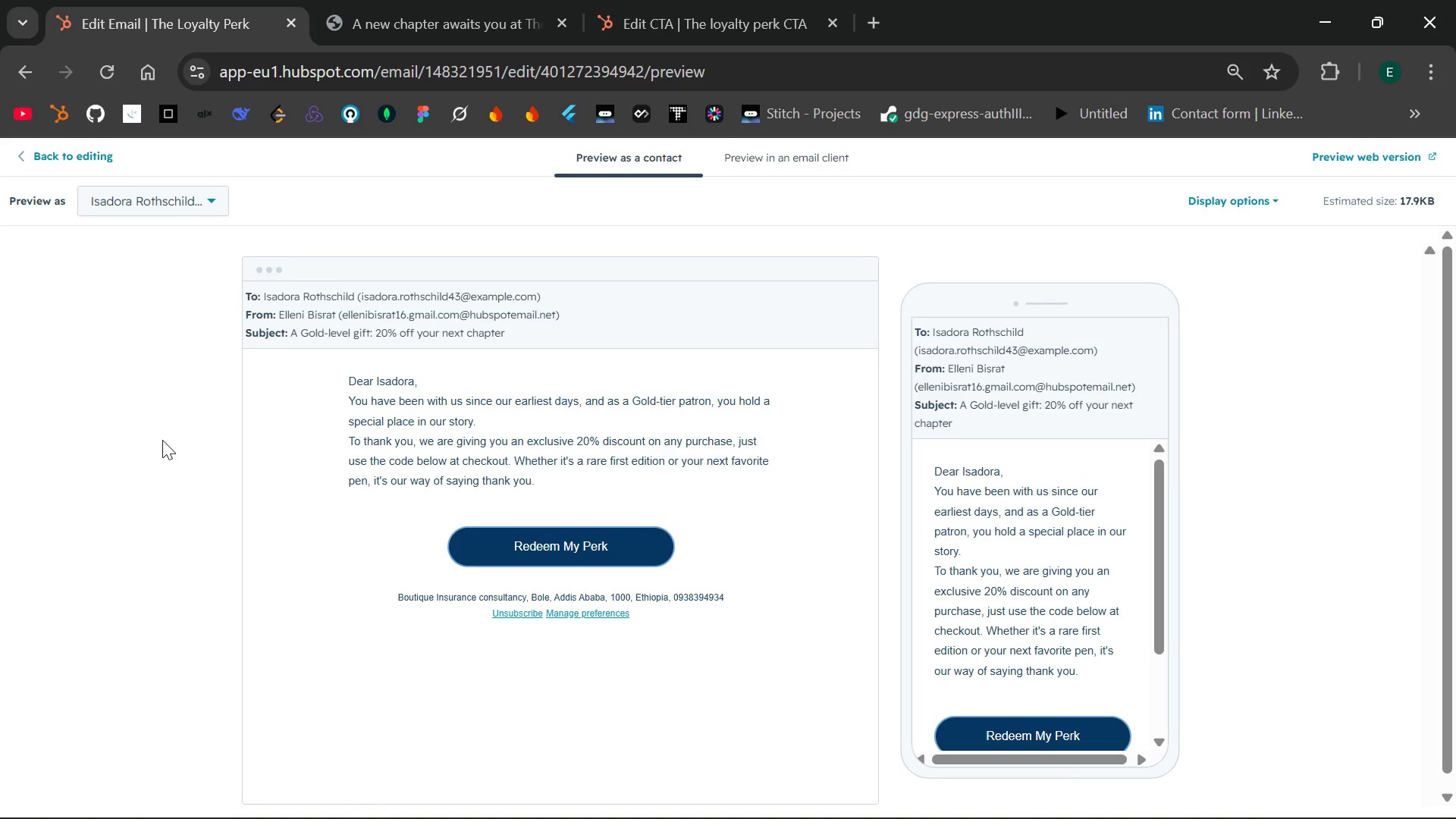 
key(PrintScreen)
 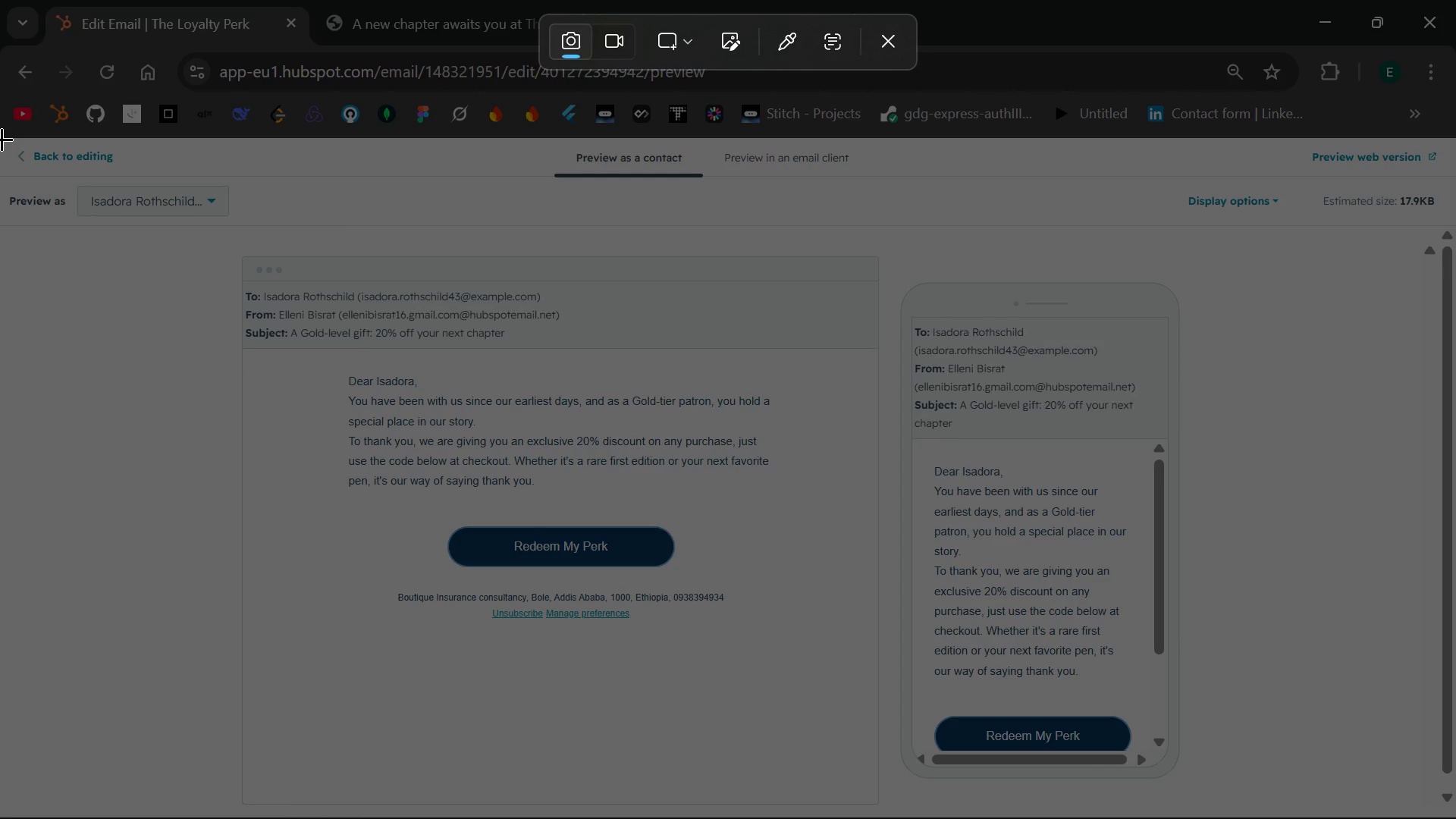 
left_click_drag(start_coordinate=[2, 139], to_coordinate=[1451, 818])
 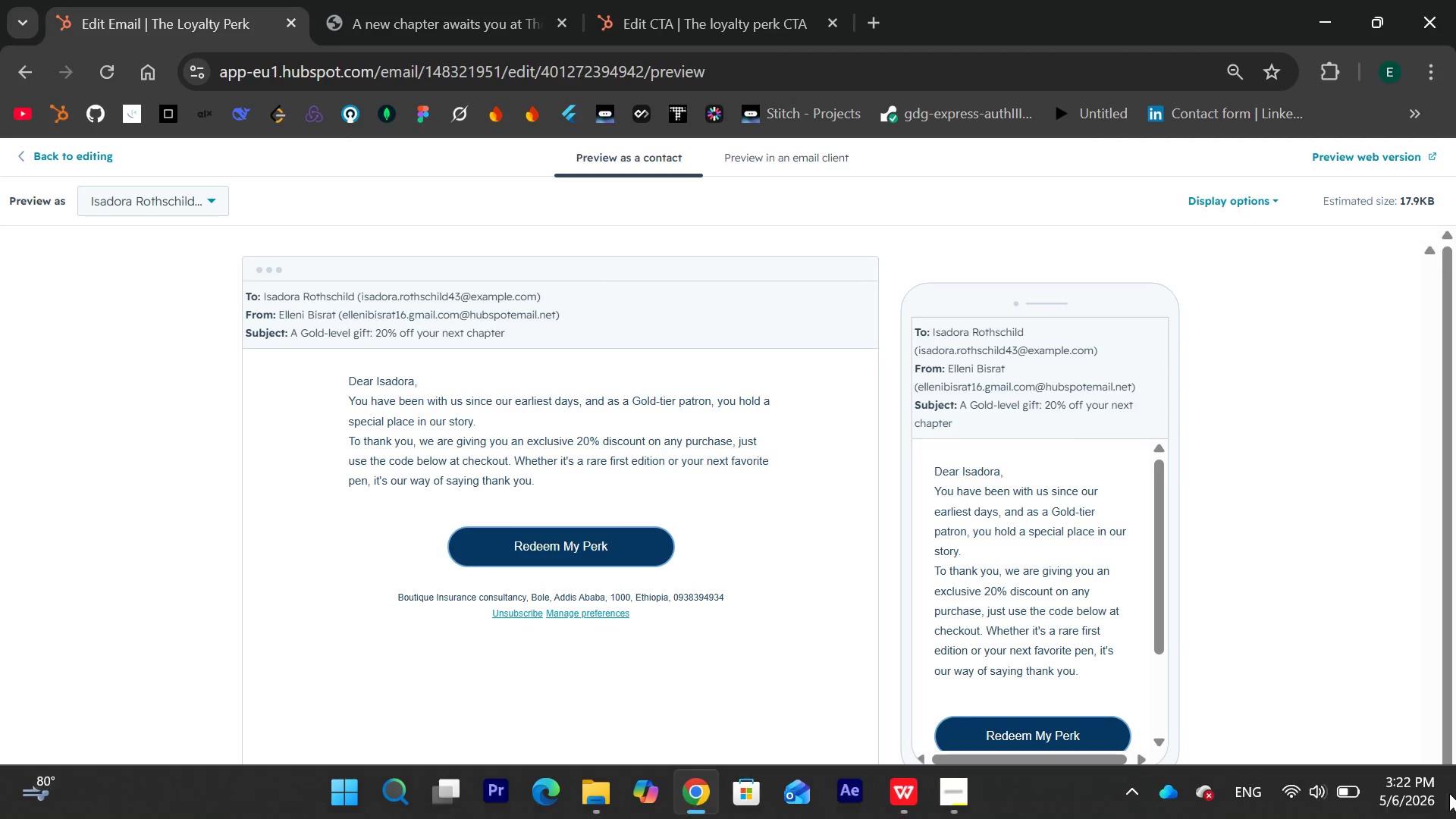 
mouse_move([1426, 462])
 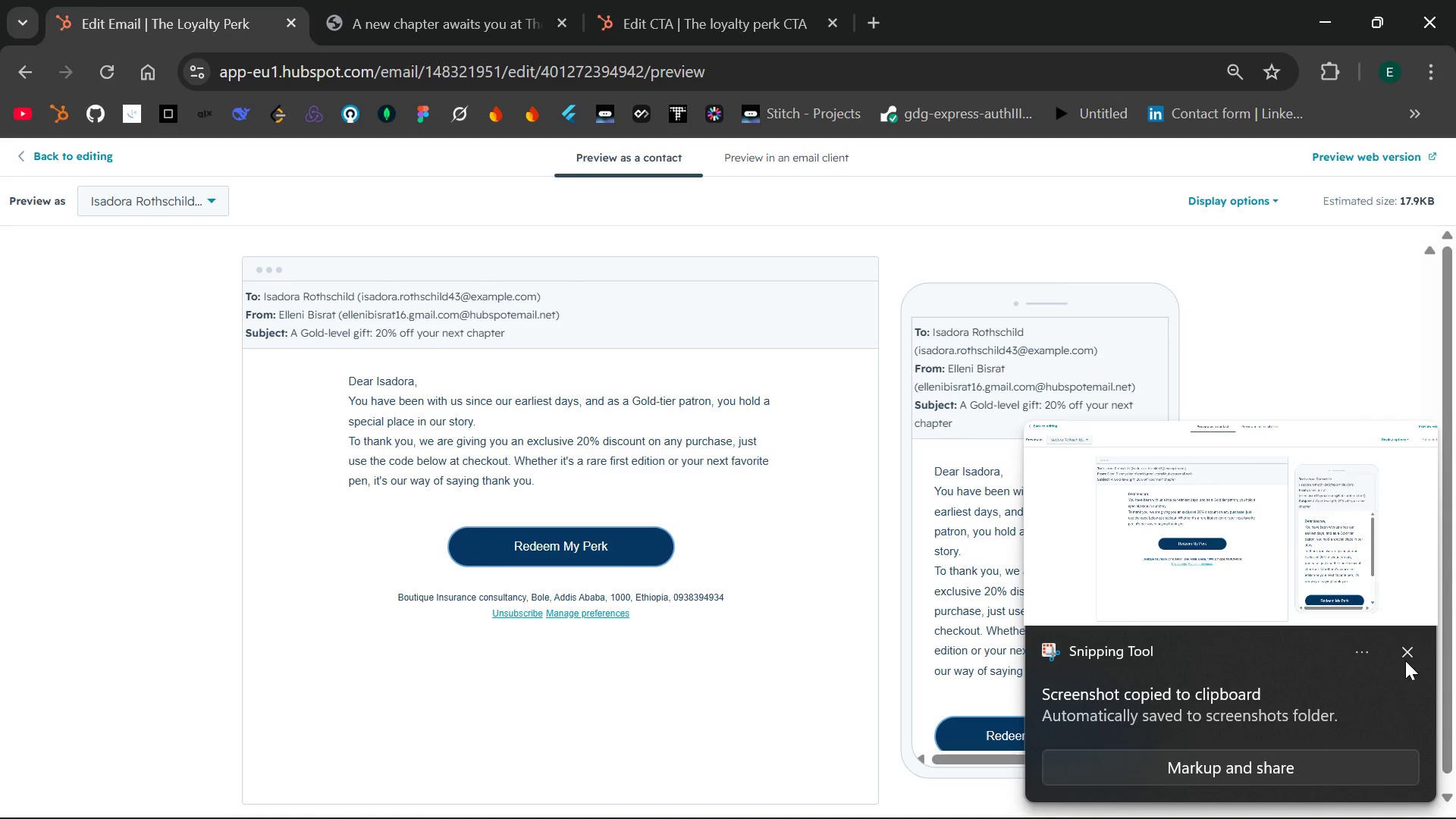 
left_click([1405, 661])
 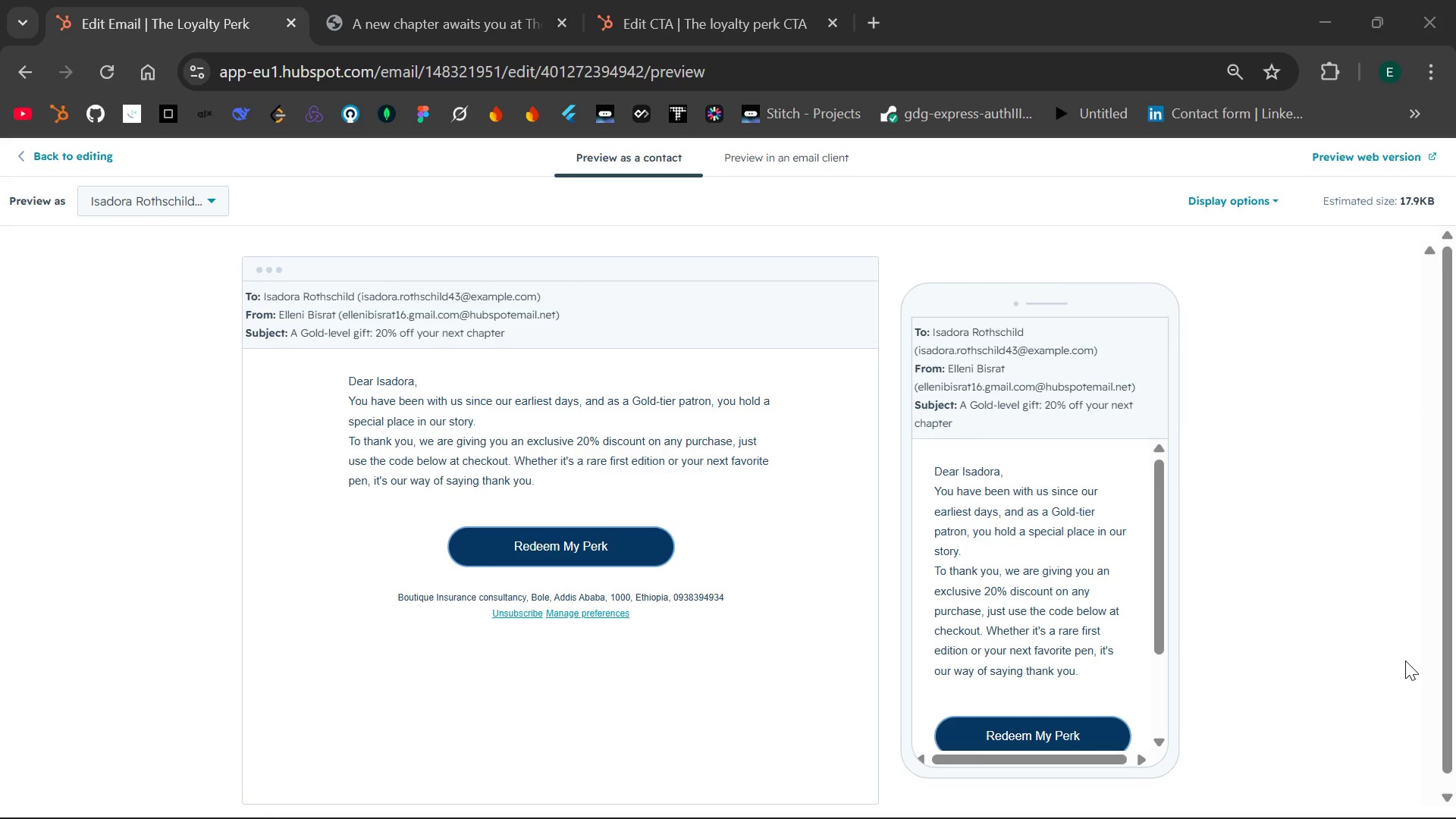 
left_click_drag(start_coordinate=[1405, 661], to_coordinate=[1100, 478])
 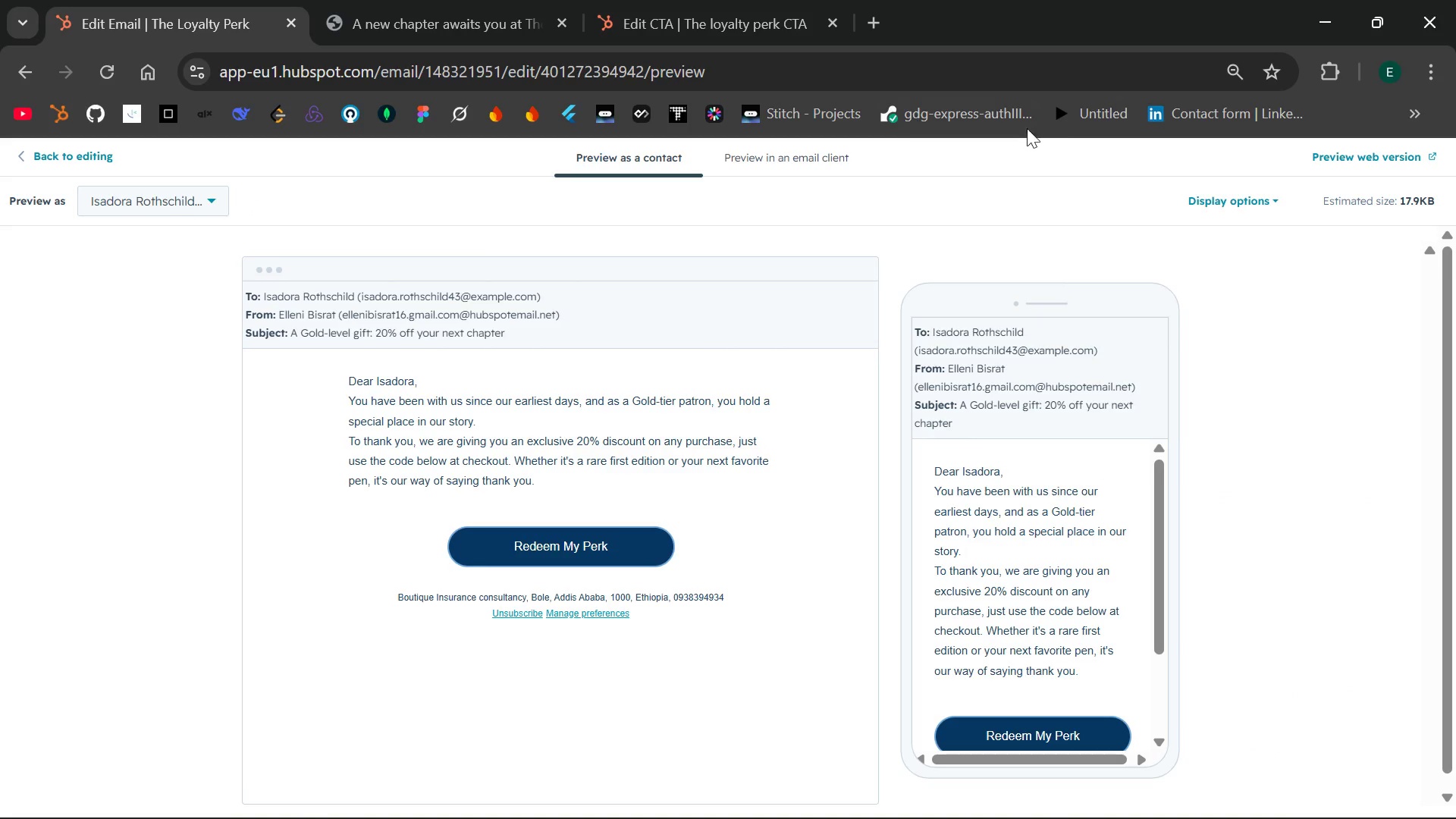 
left_click([1376, 152])
 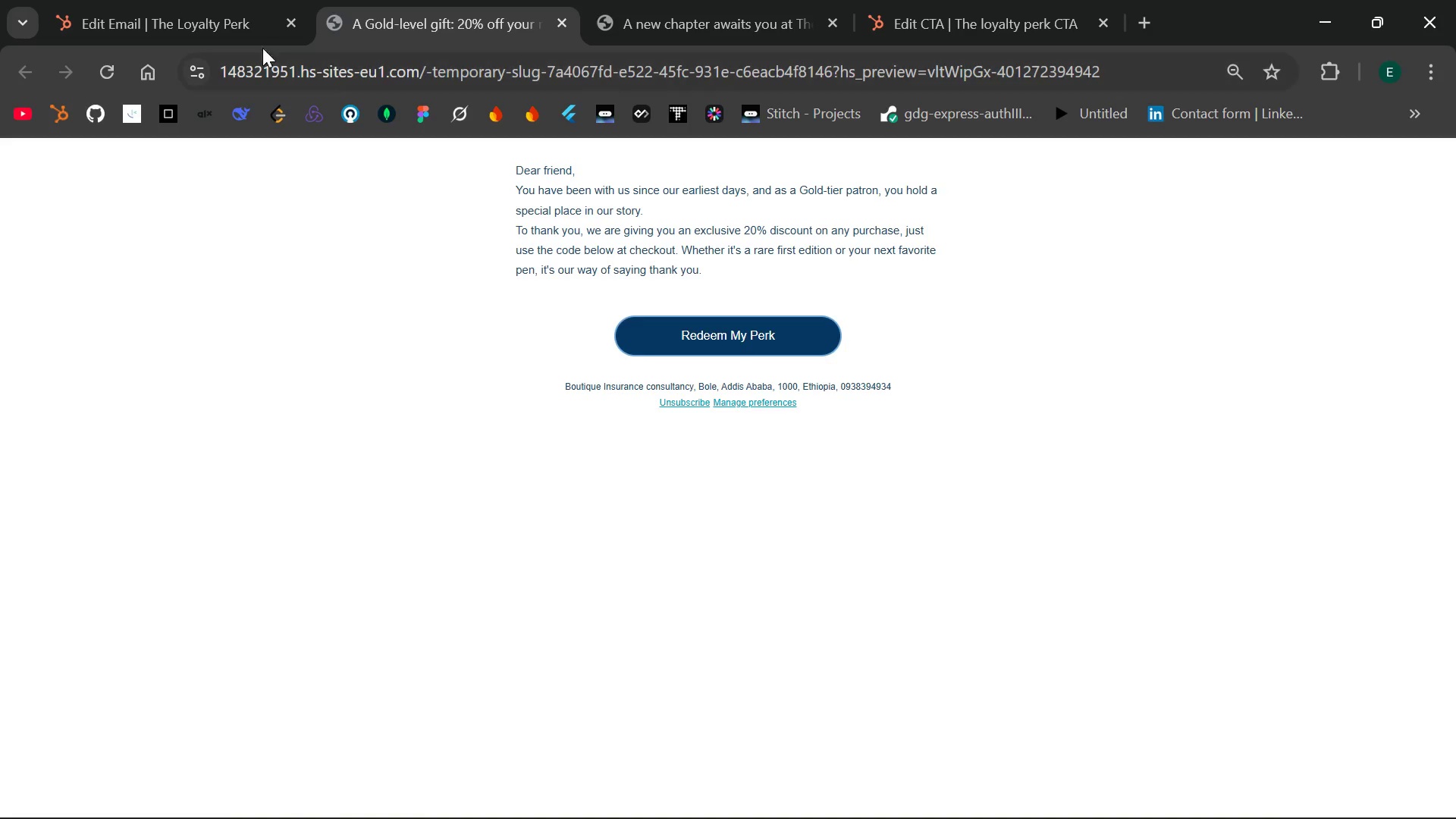 
left_click([206, 21])
 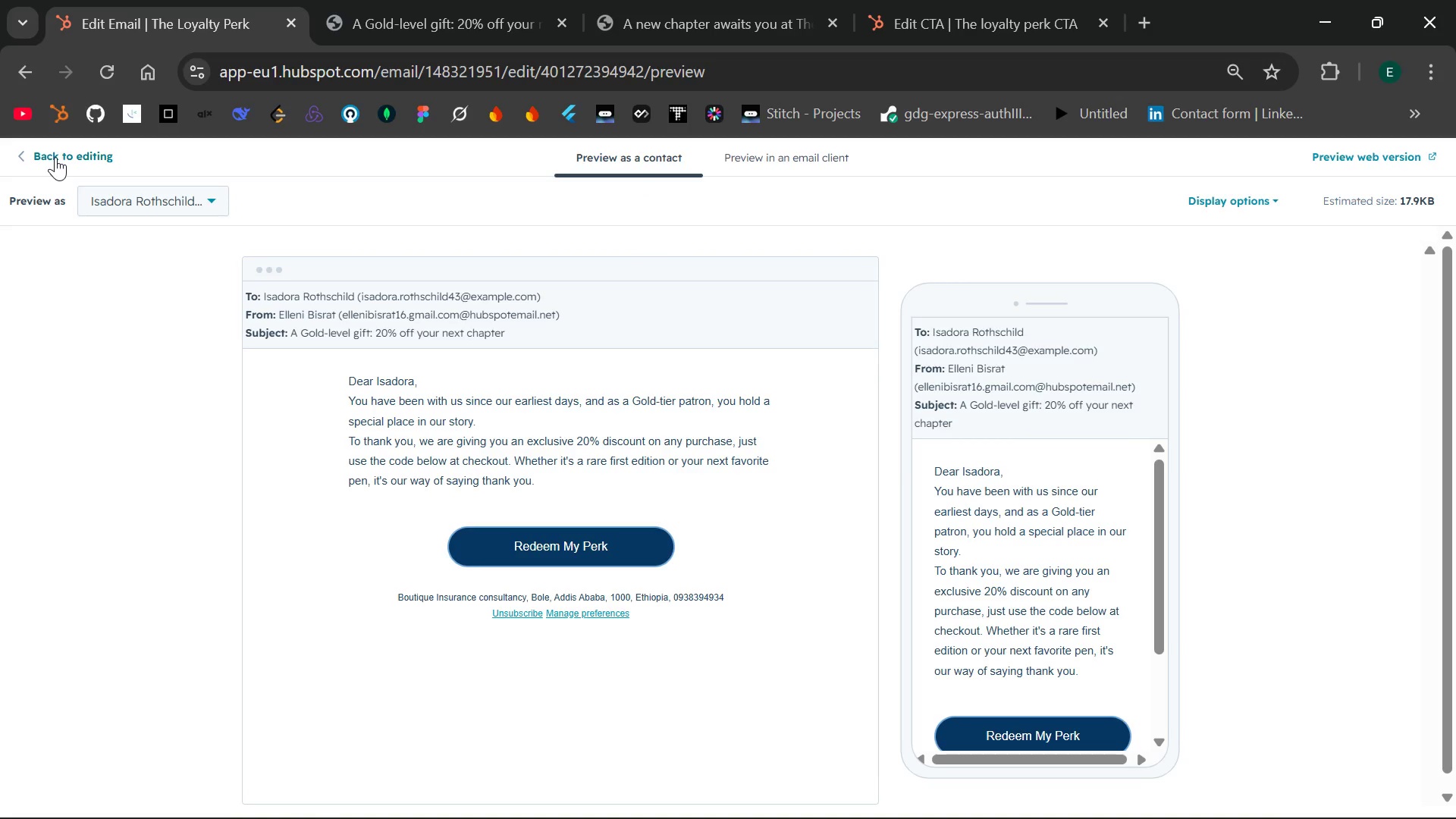 
left_click([55, 157])
 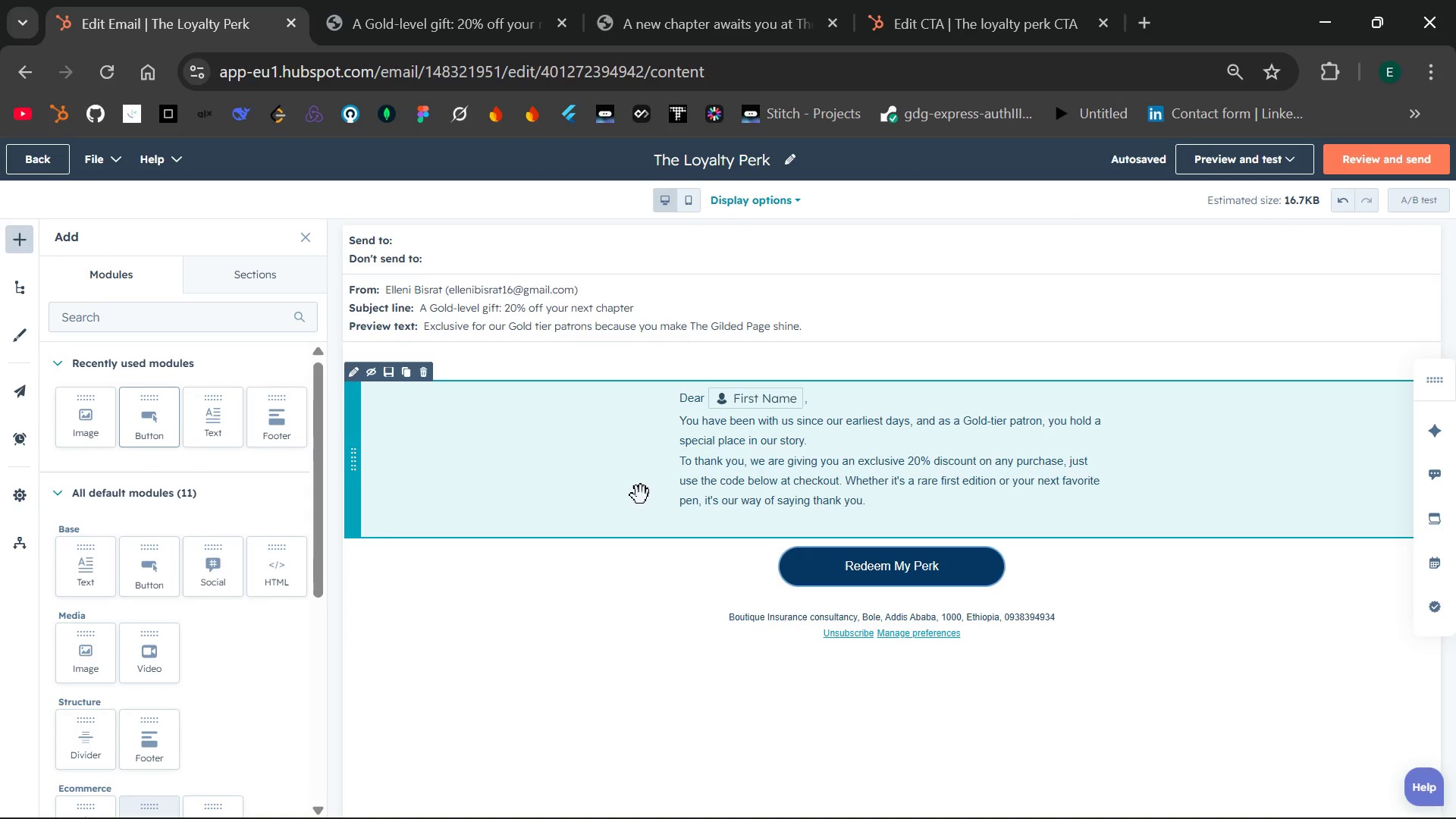 
wait(65.31)
 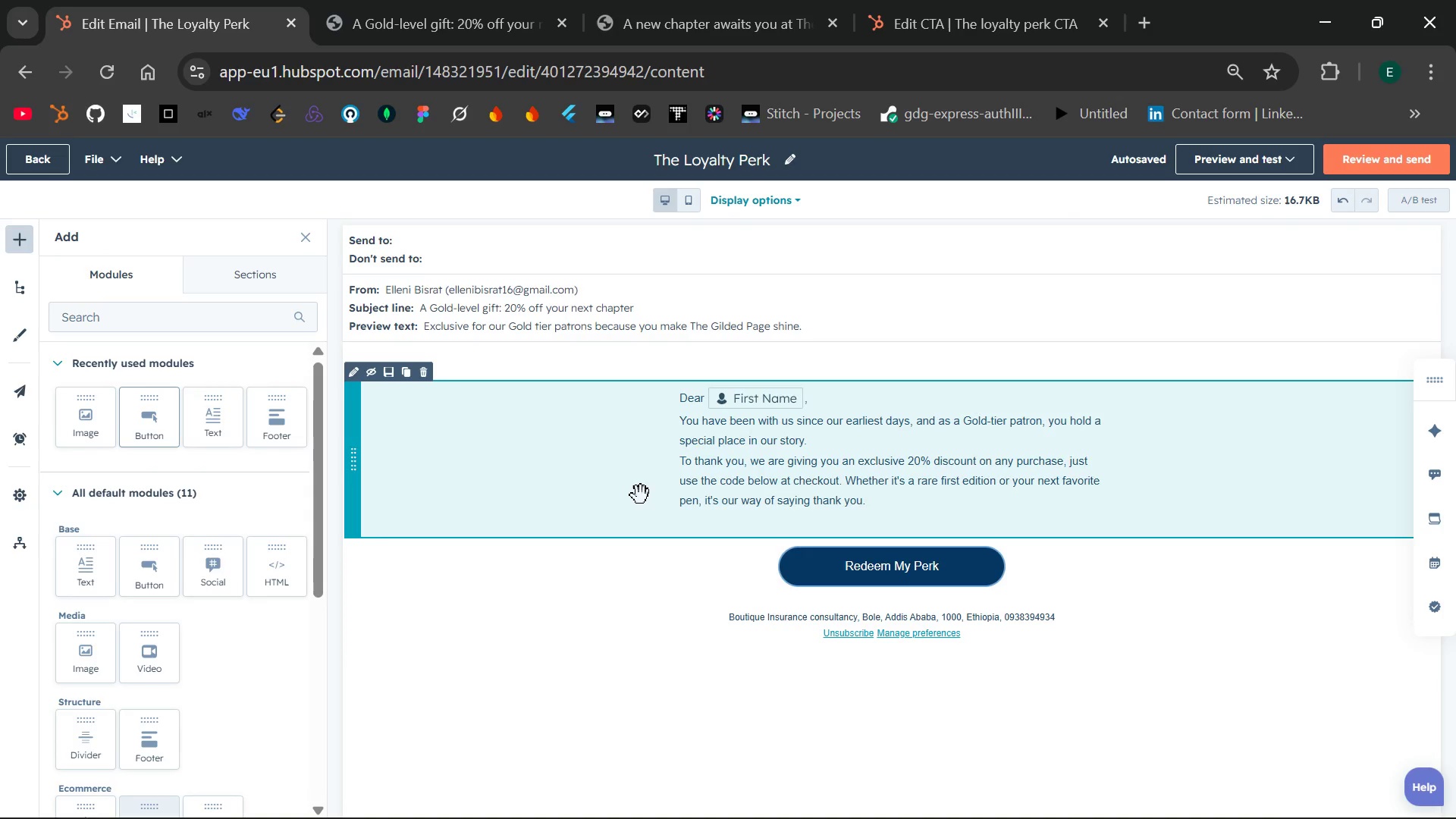 
left_click([607, 261])
 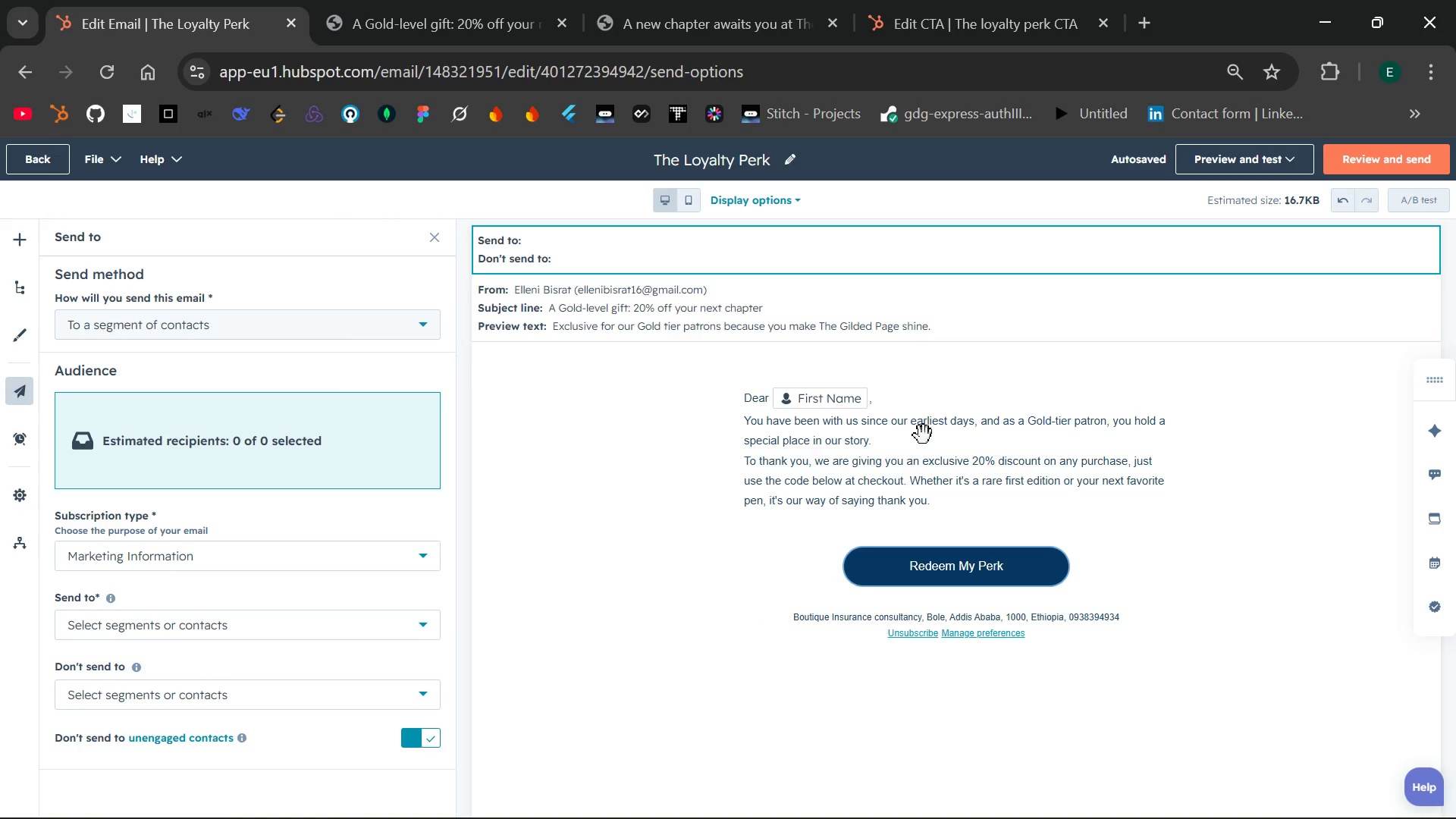 
left_click([655, 609])
 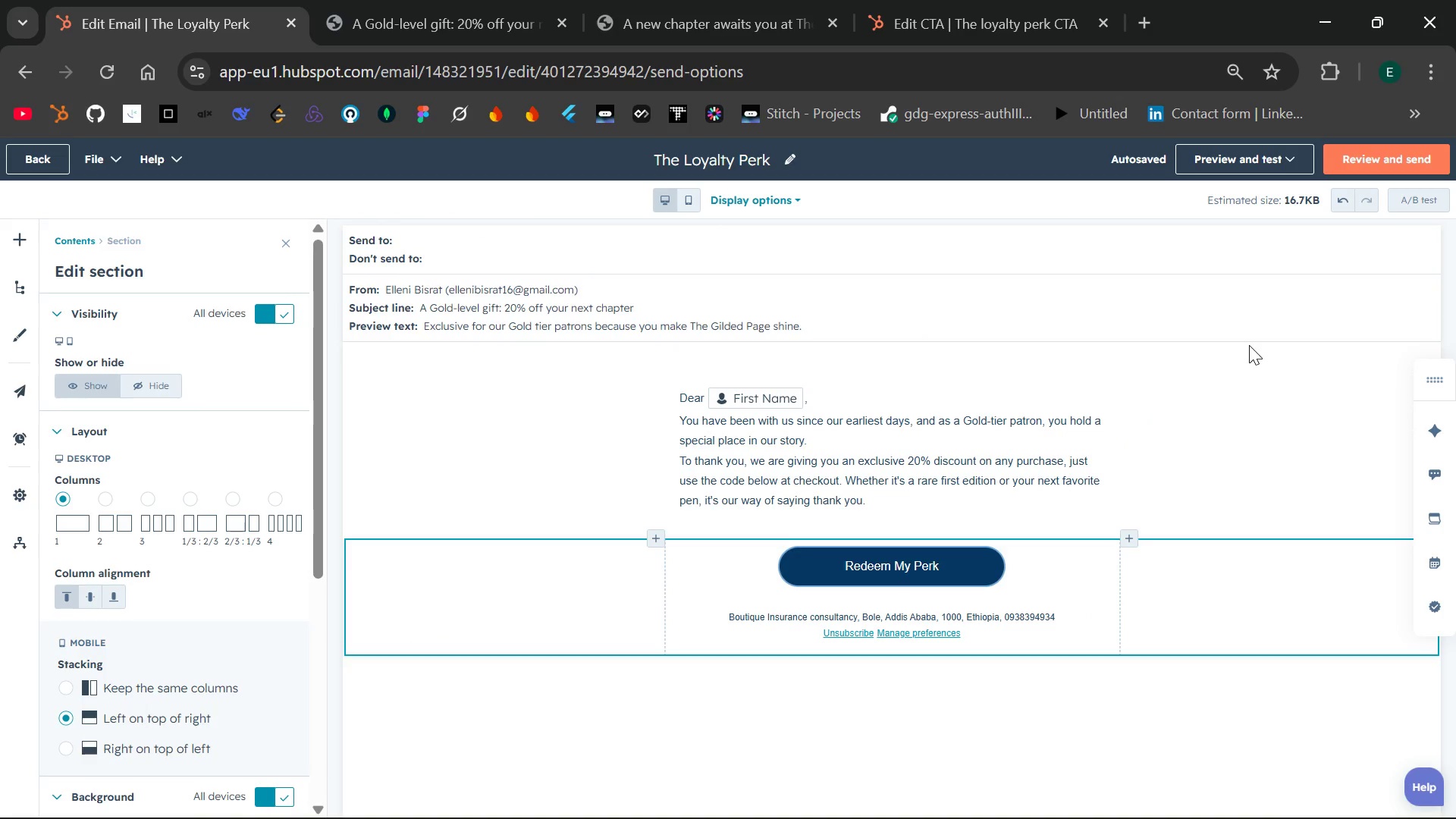 
mouse_move([1327, 175])
 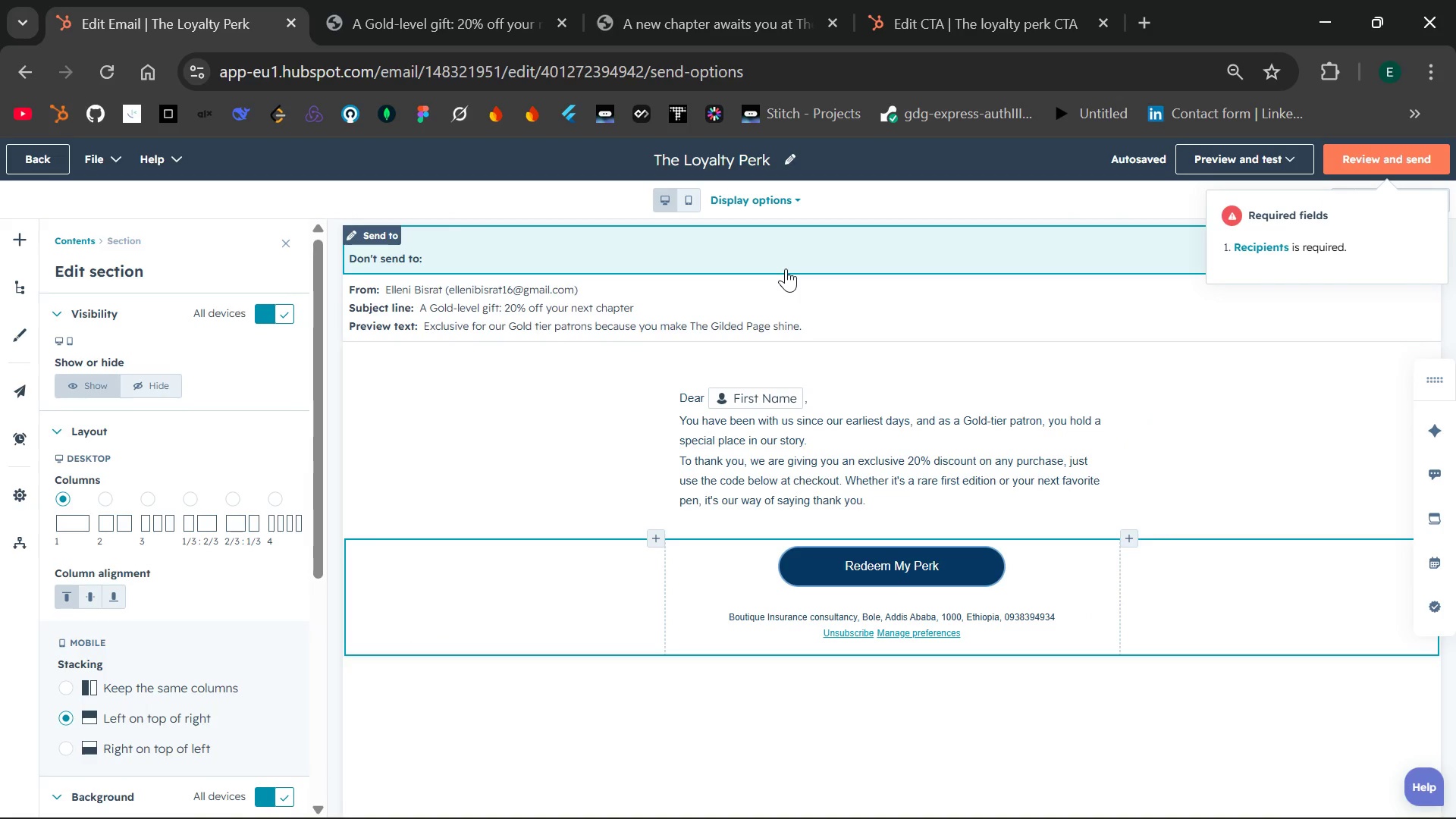 
left_click([786, 268])
 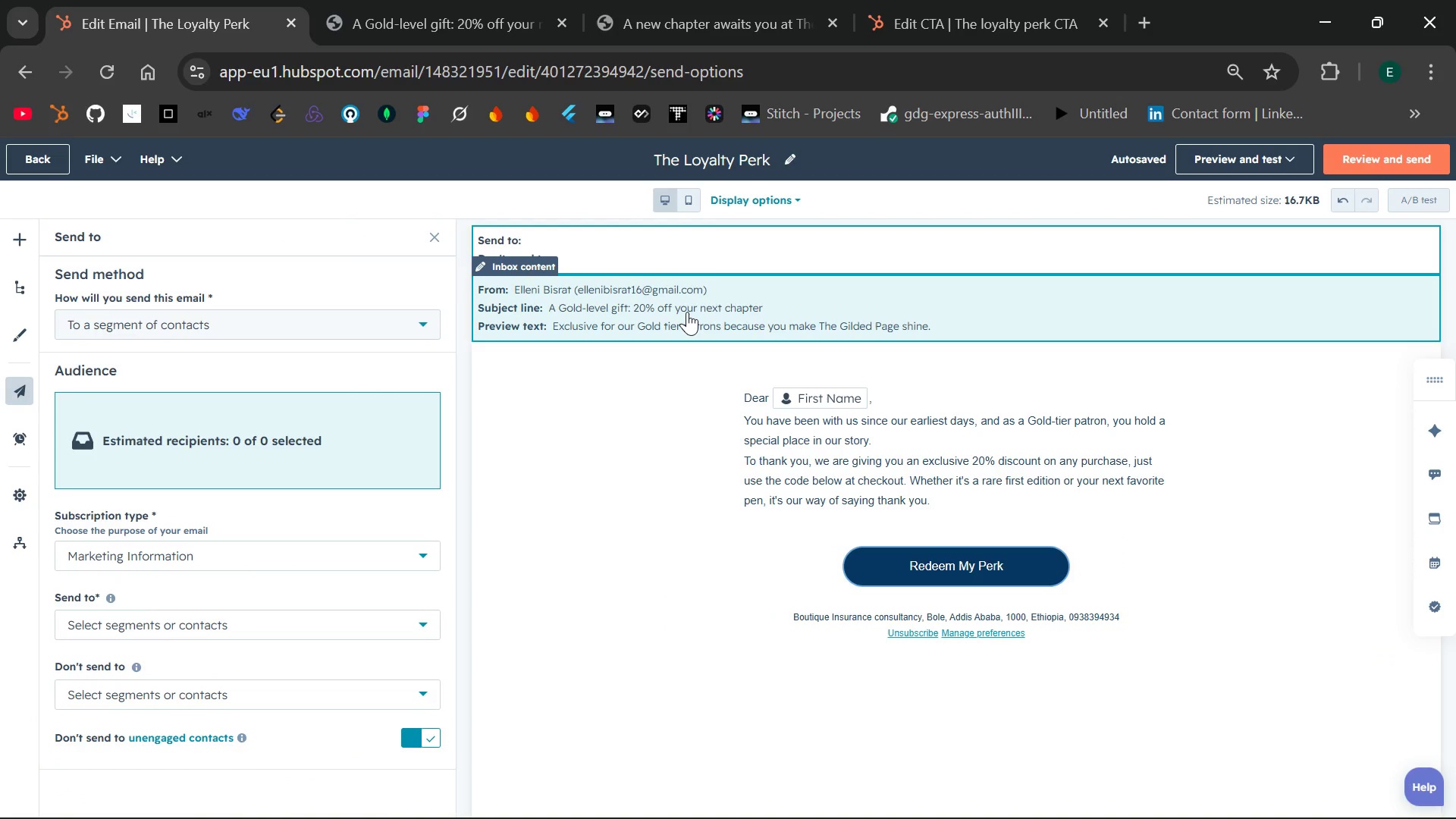 
wait(8.47)
 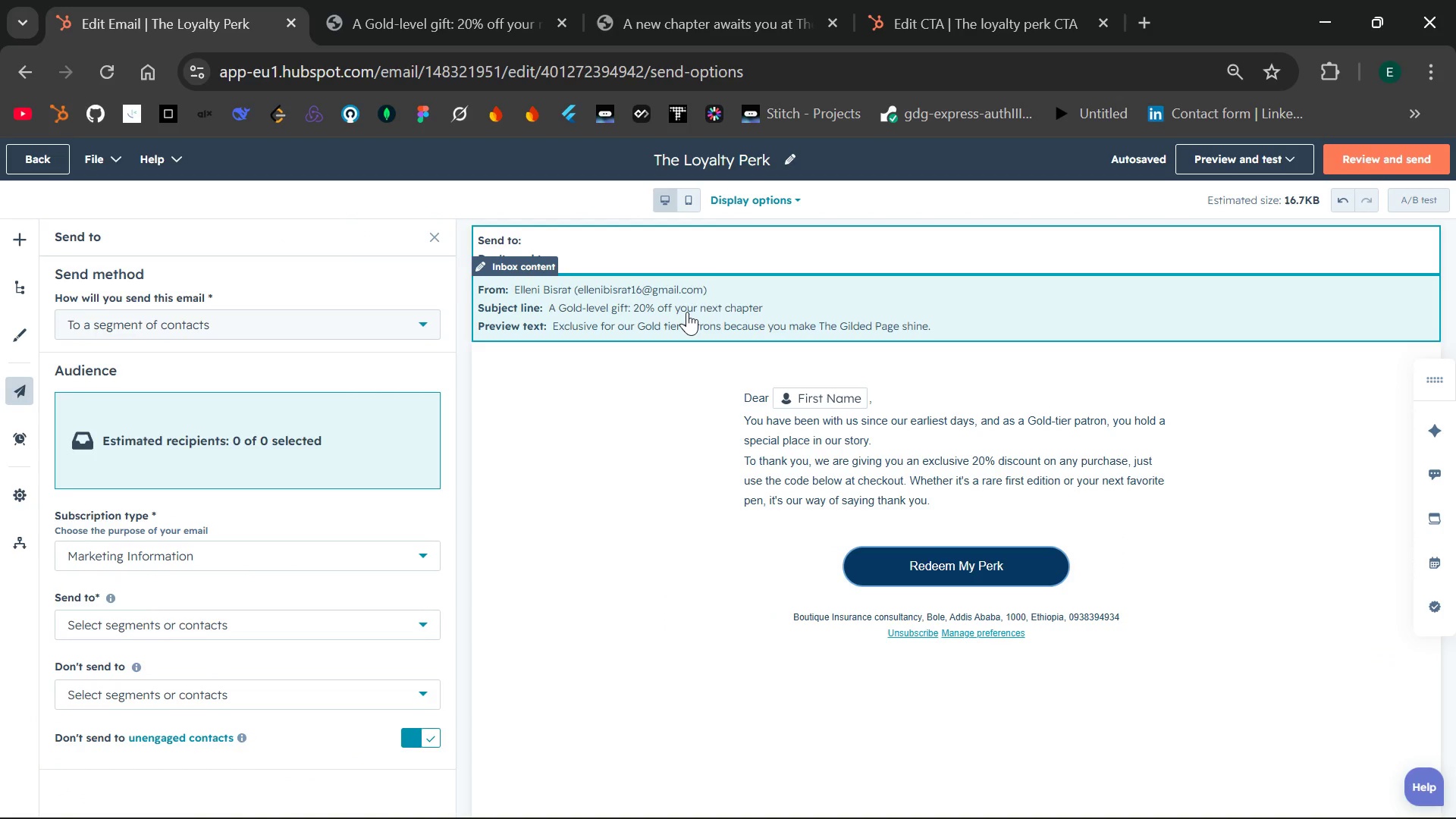 
left_click([359, 556])
 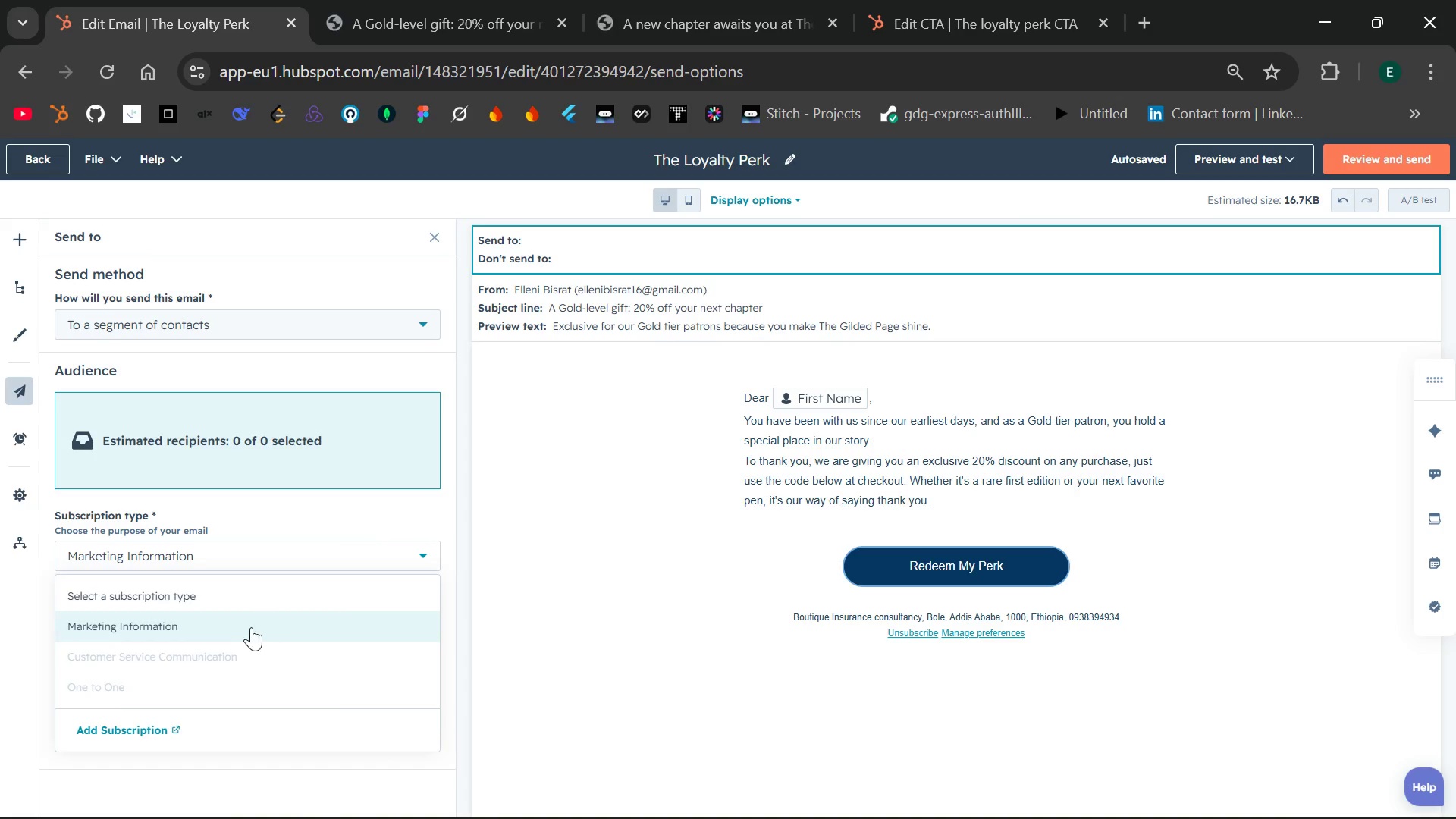 
left_click([248, 627])
 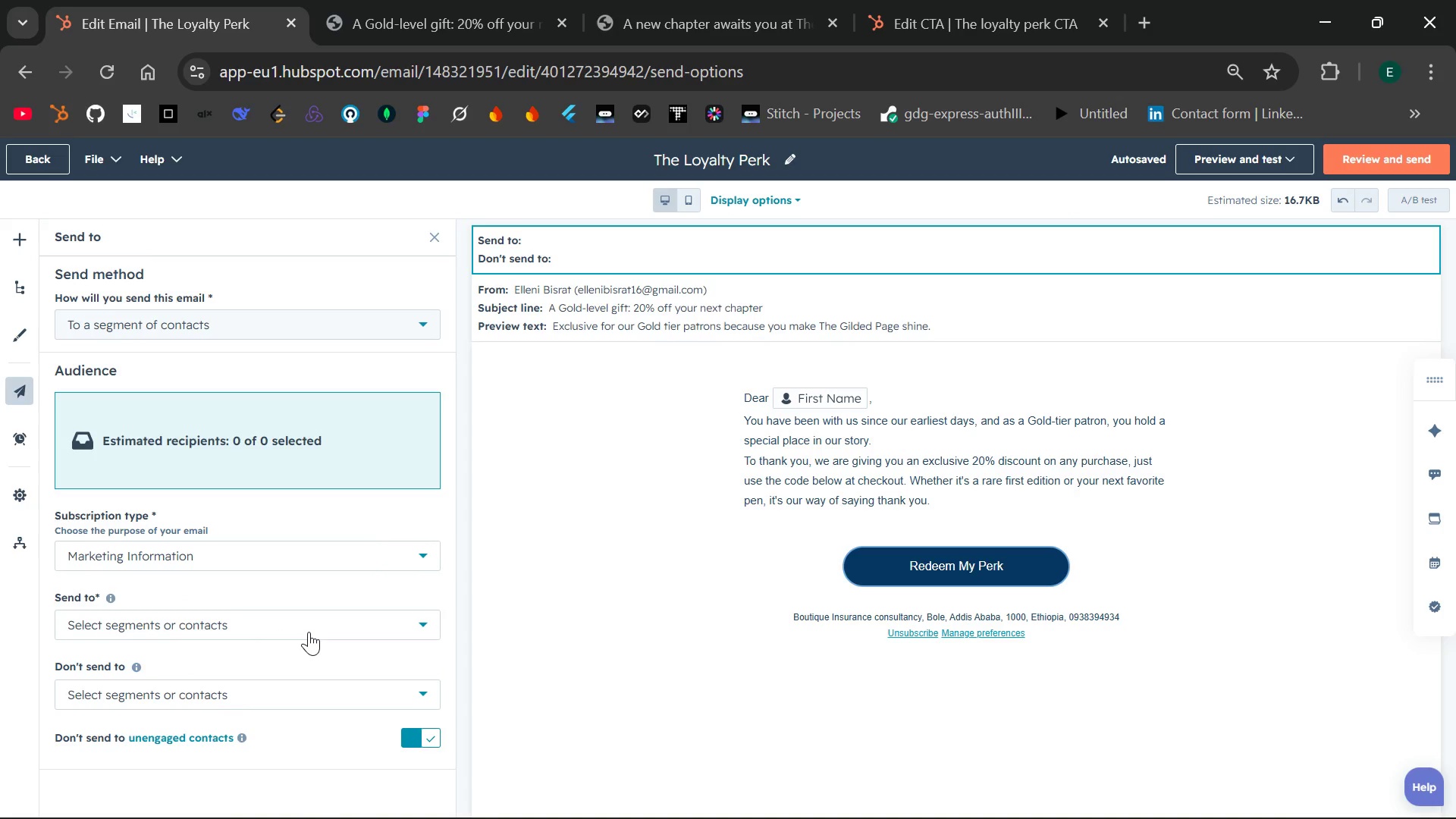 
left_click([309, 632])
 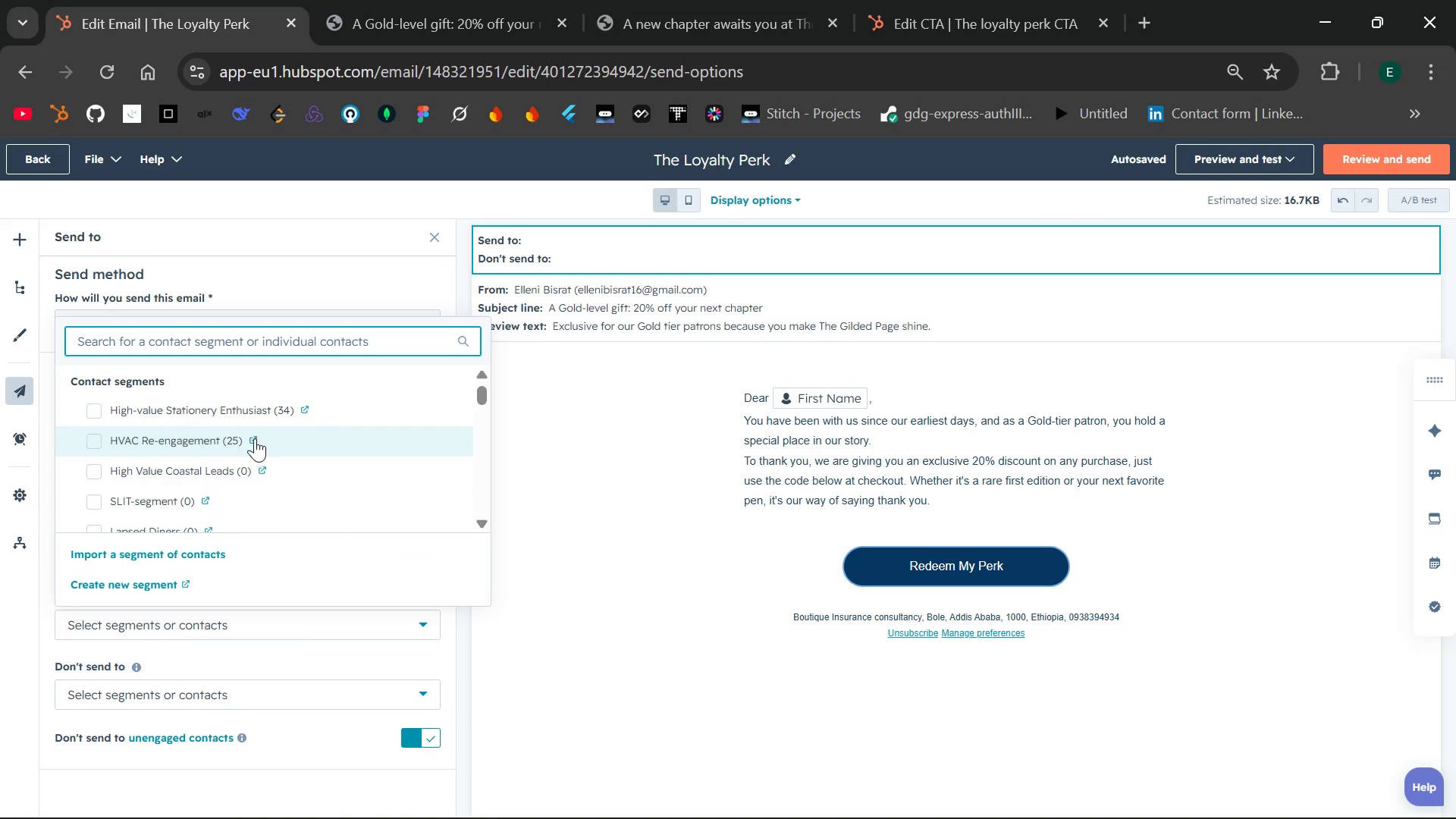 
wait(5.55)
 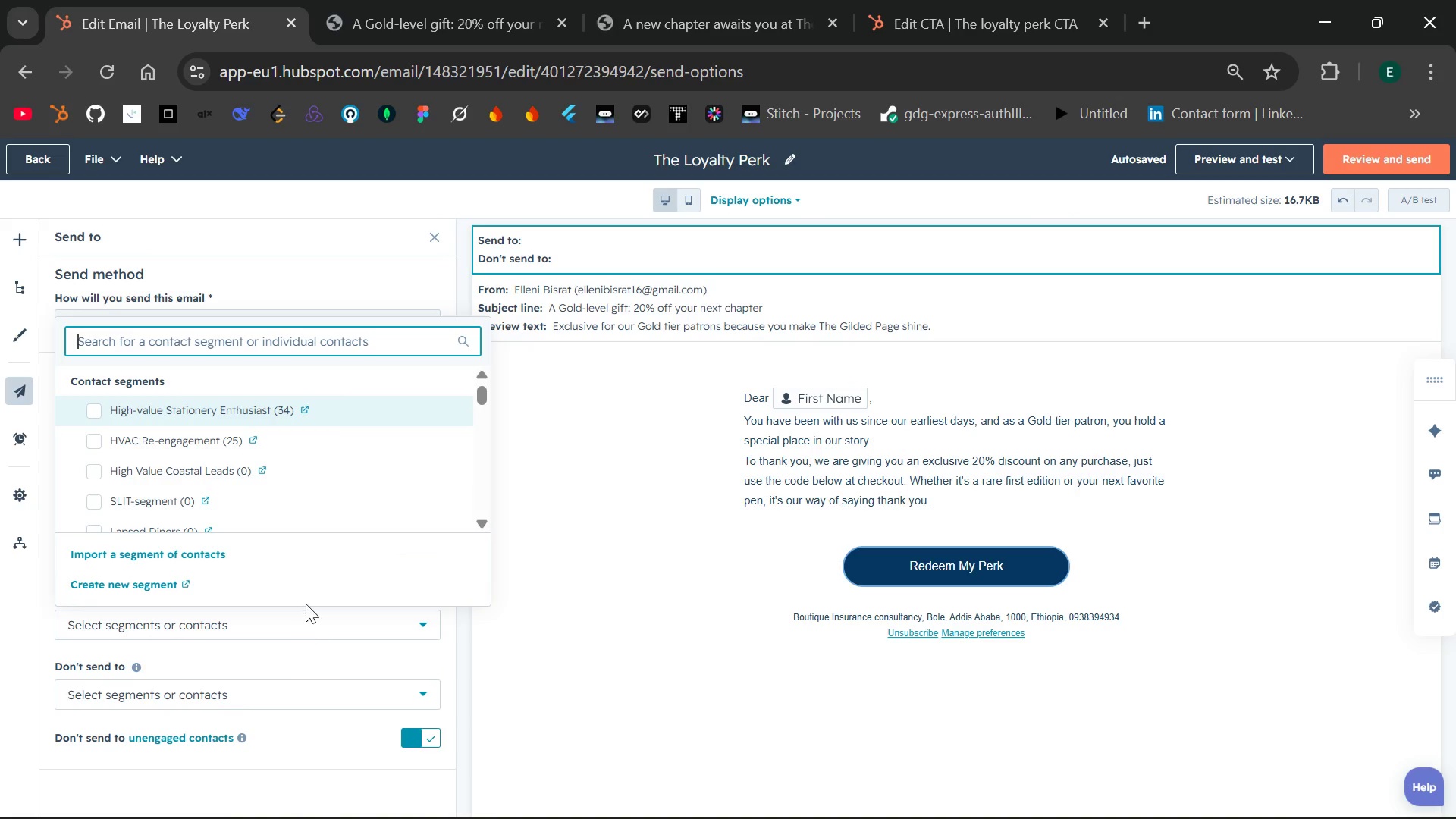 
left_click([231, 412])
 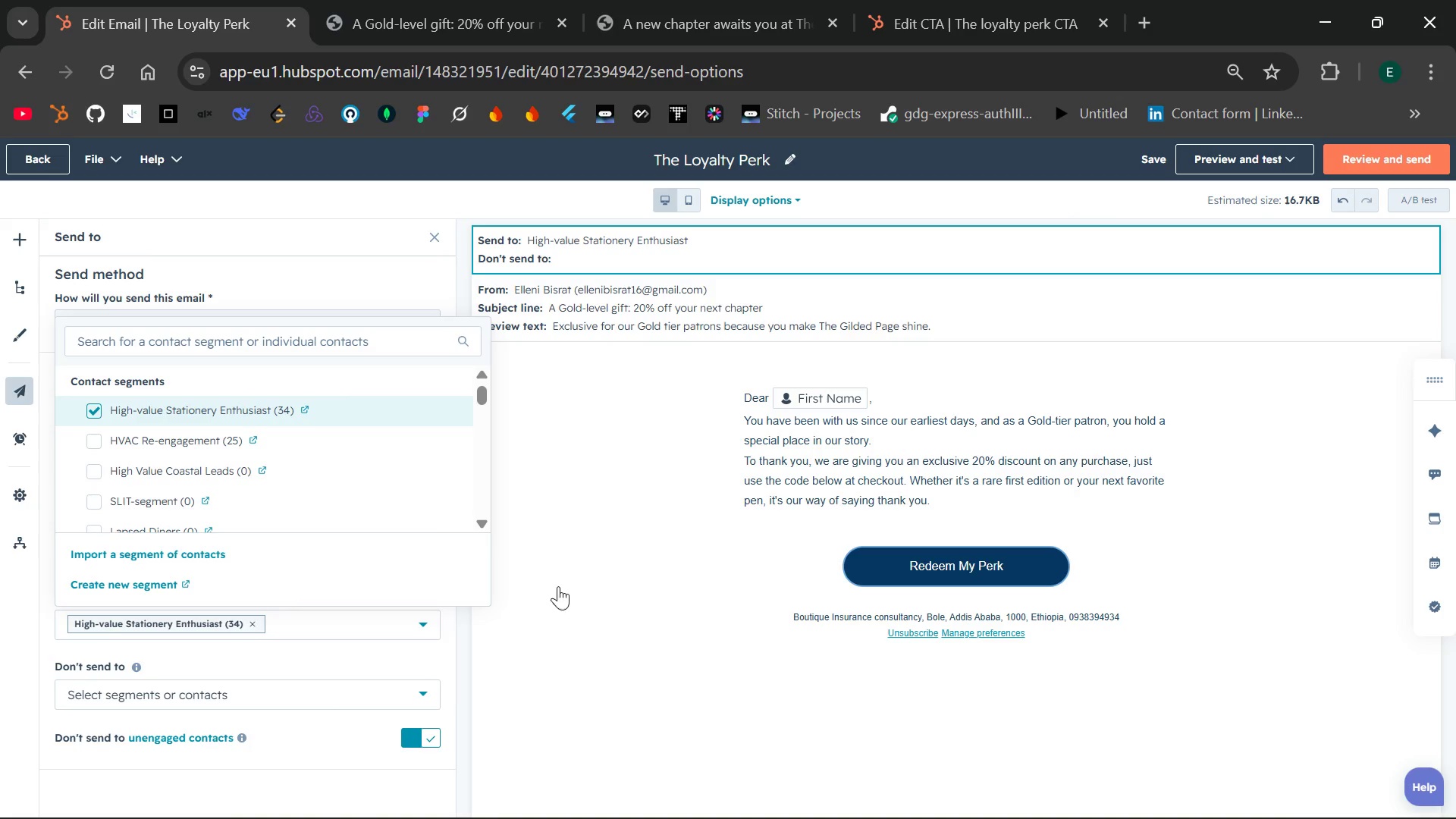 
left_click([588, 601])
 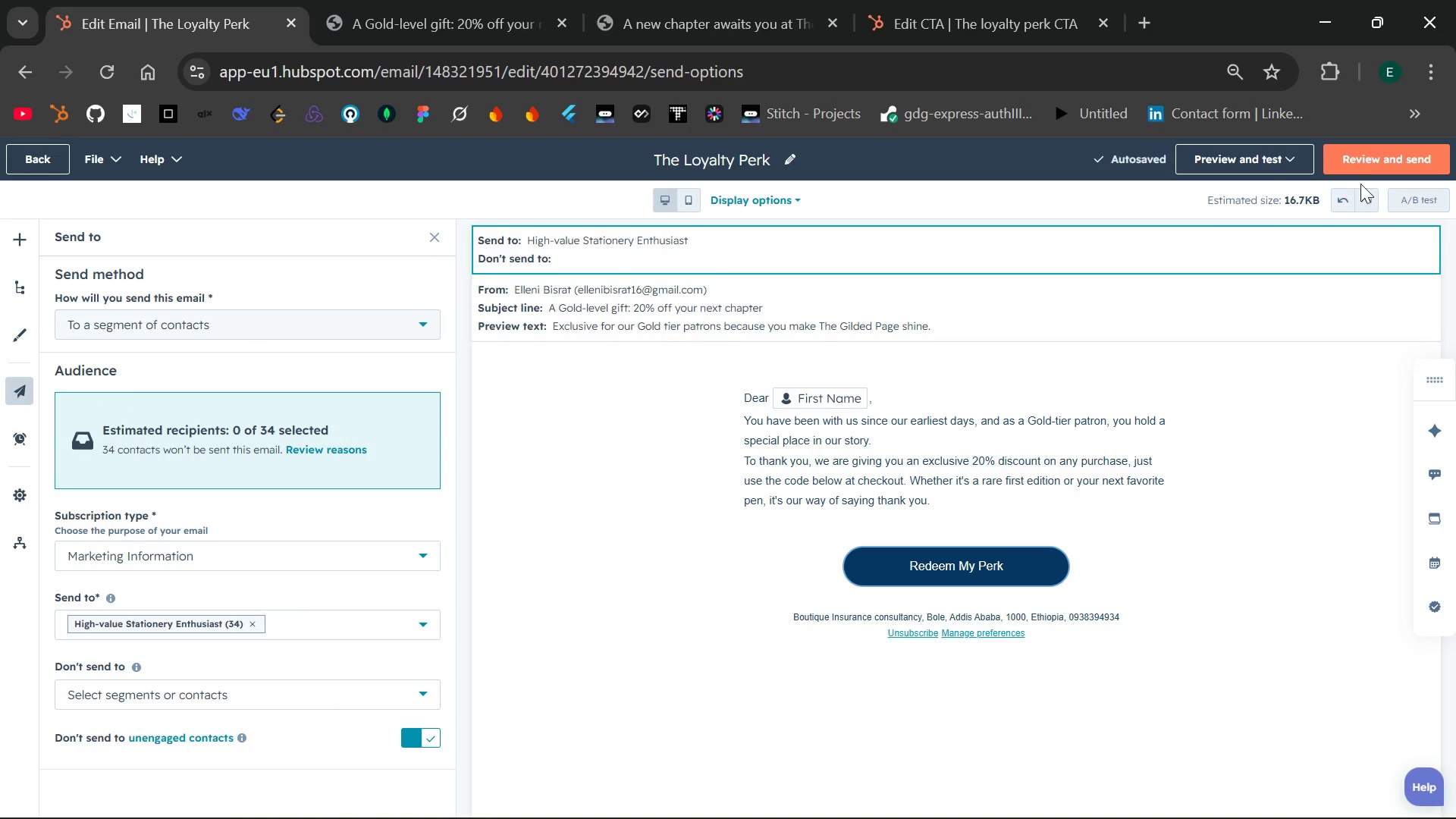 
left_click([1373, 160])
 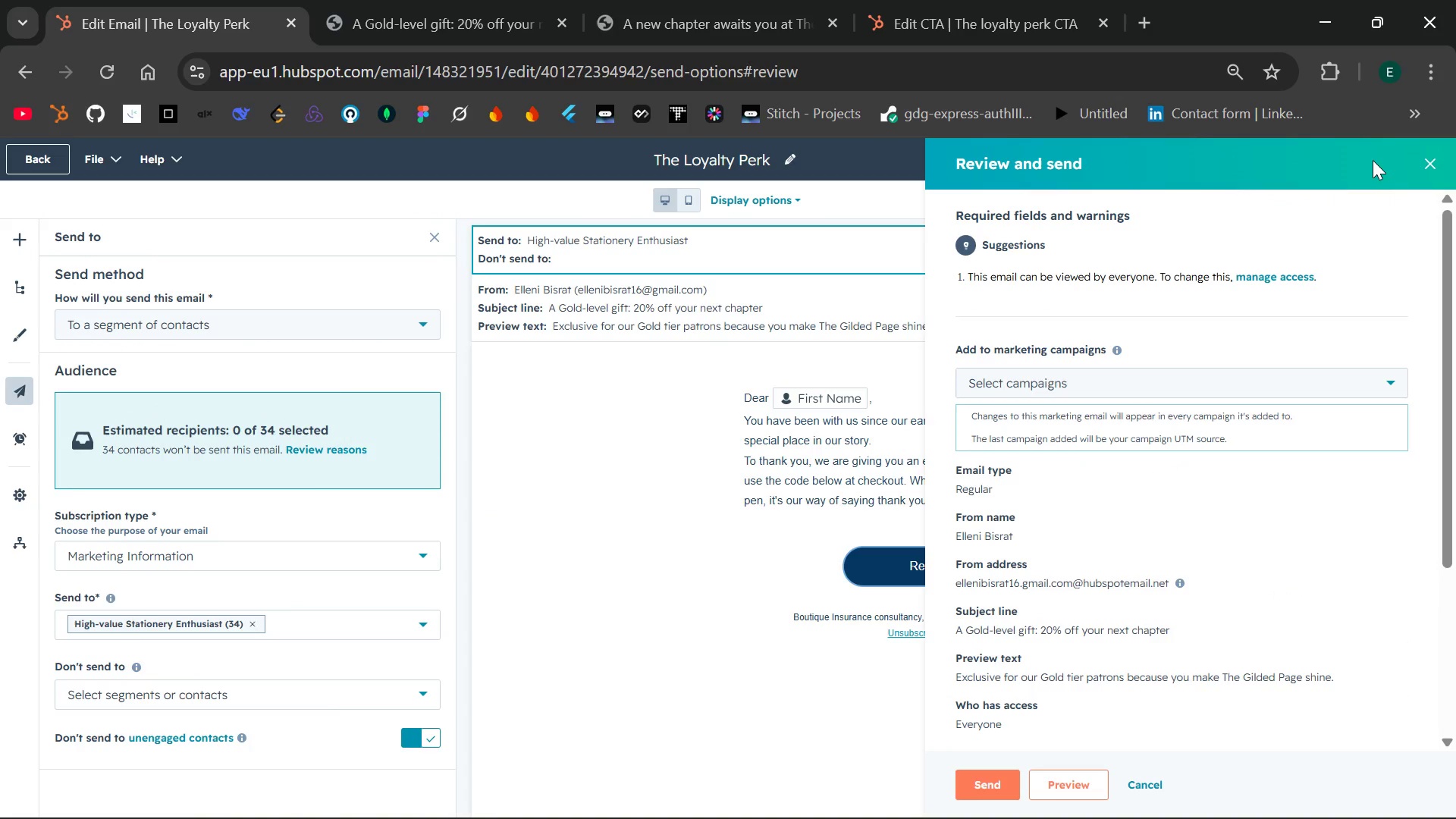 
wait(9.09)
 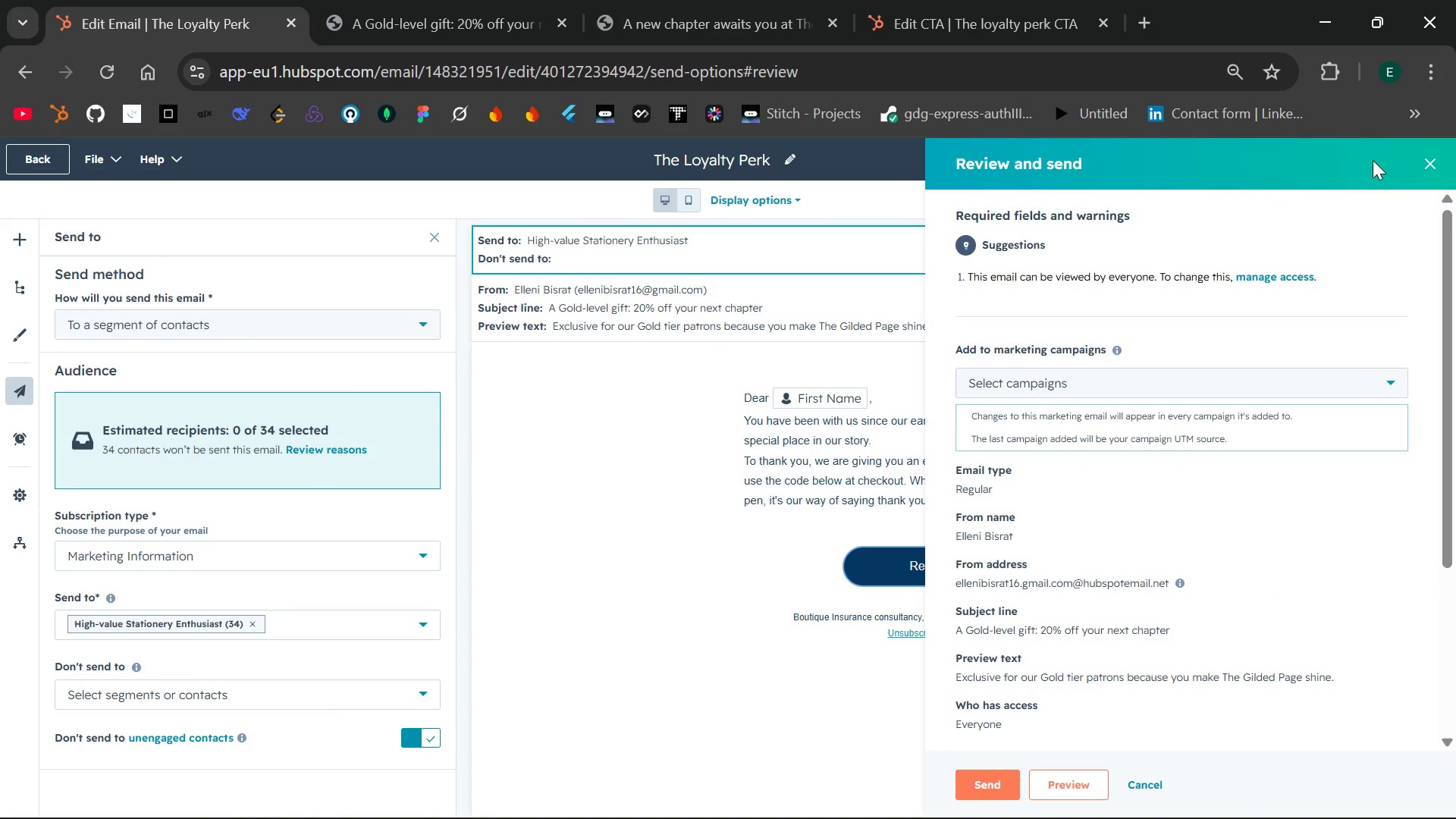 
left_click([989, 779])
 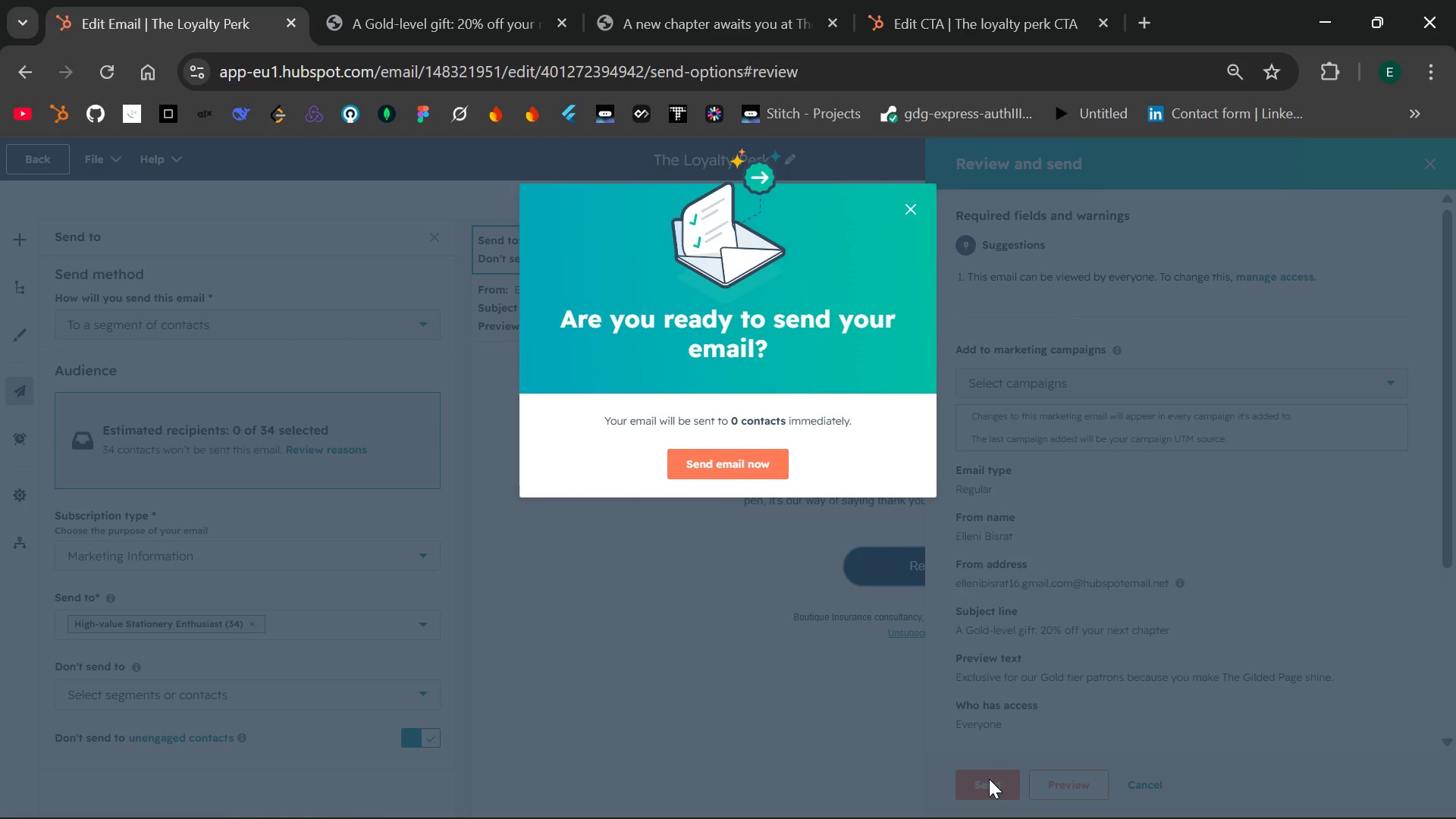 
wait(9.64)
 